 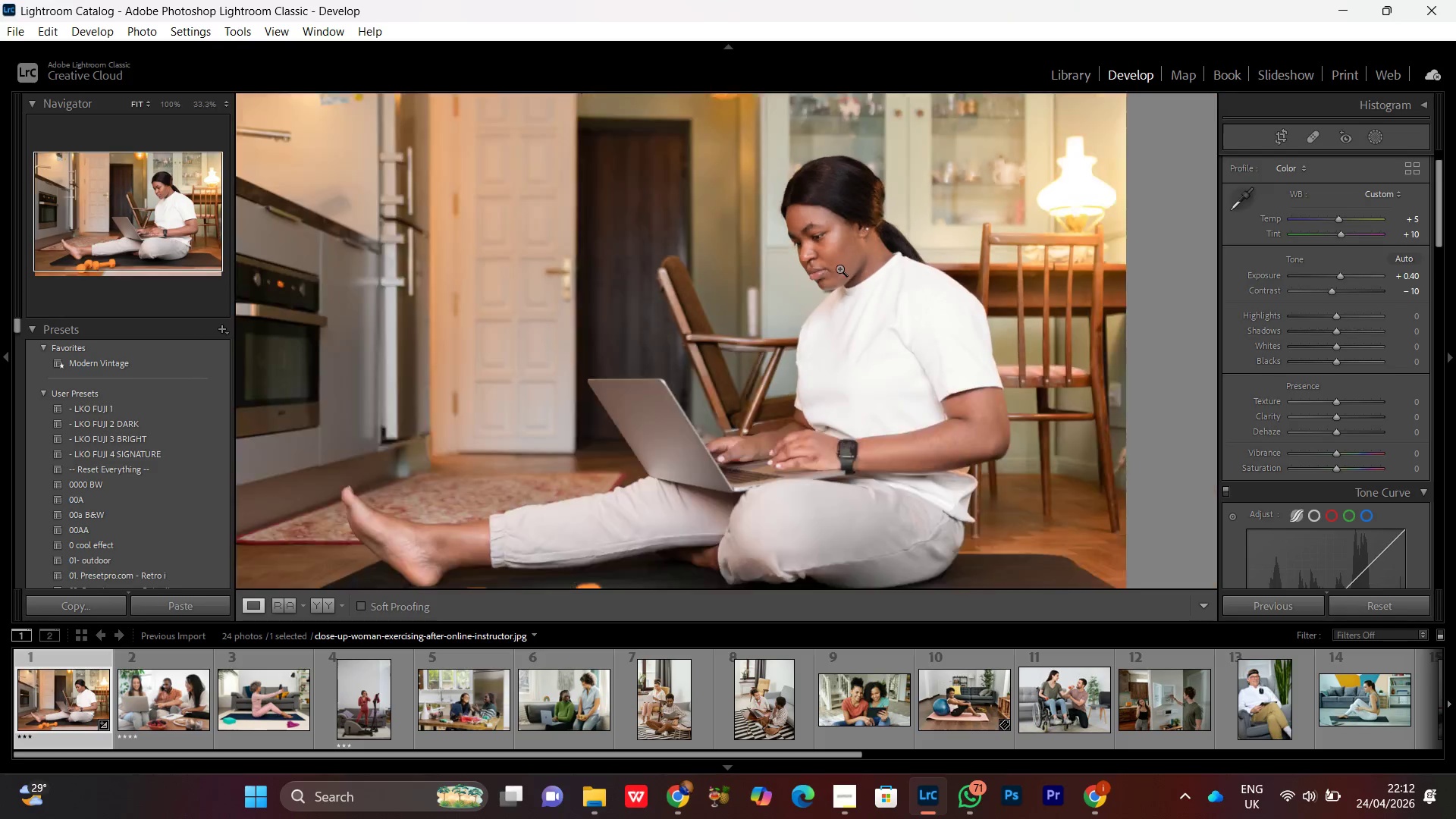 
triple_click([839, 268])
 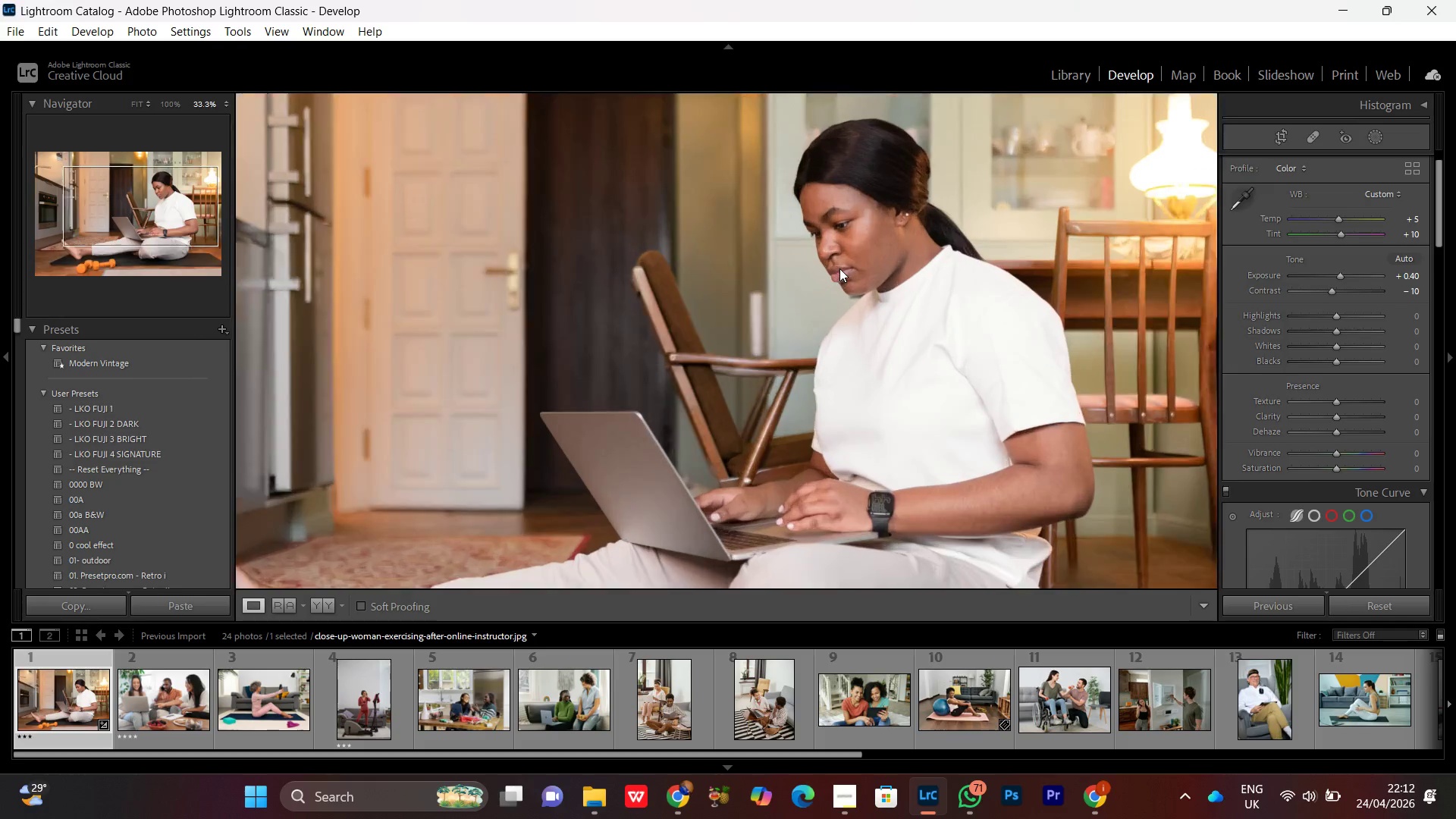 
triple_click([839, 268])
 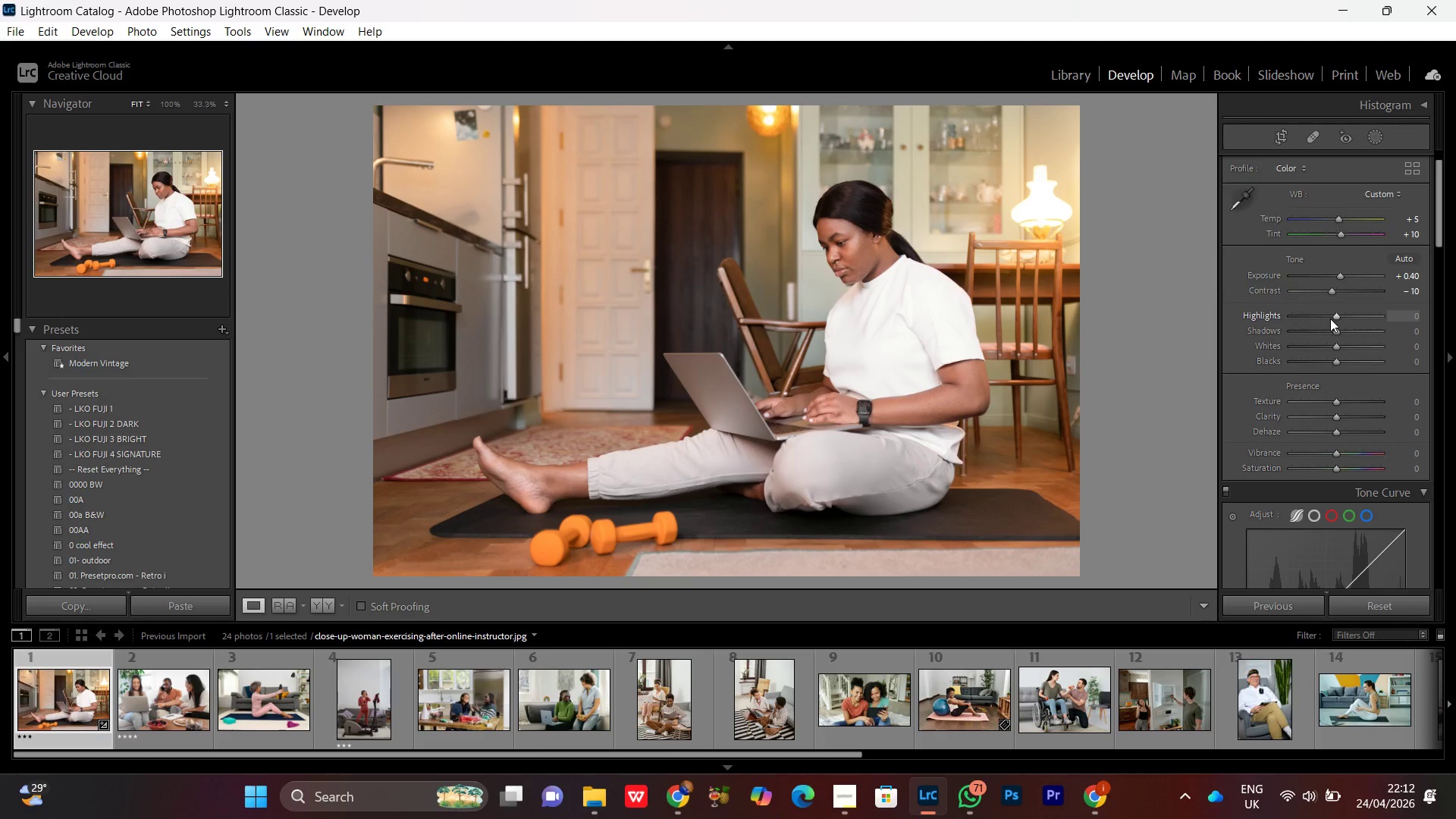 
wait(18.99)
 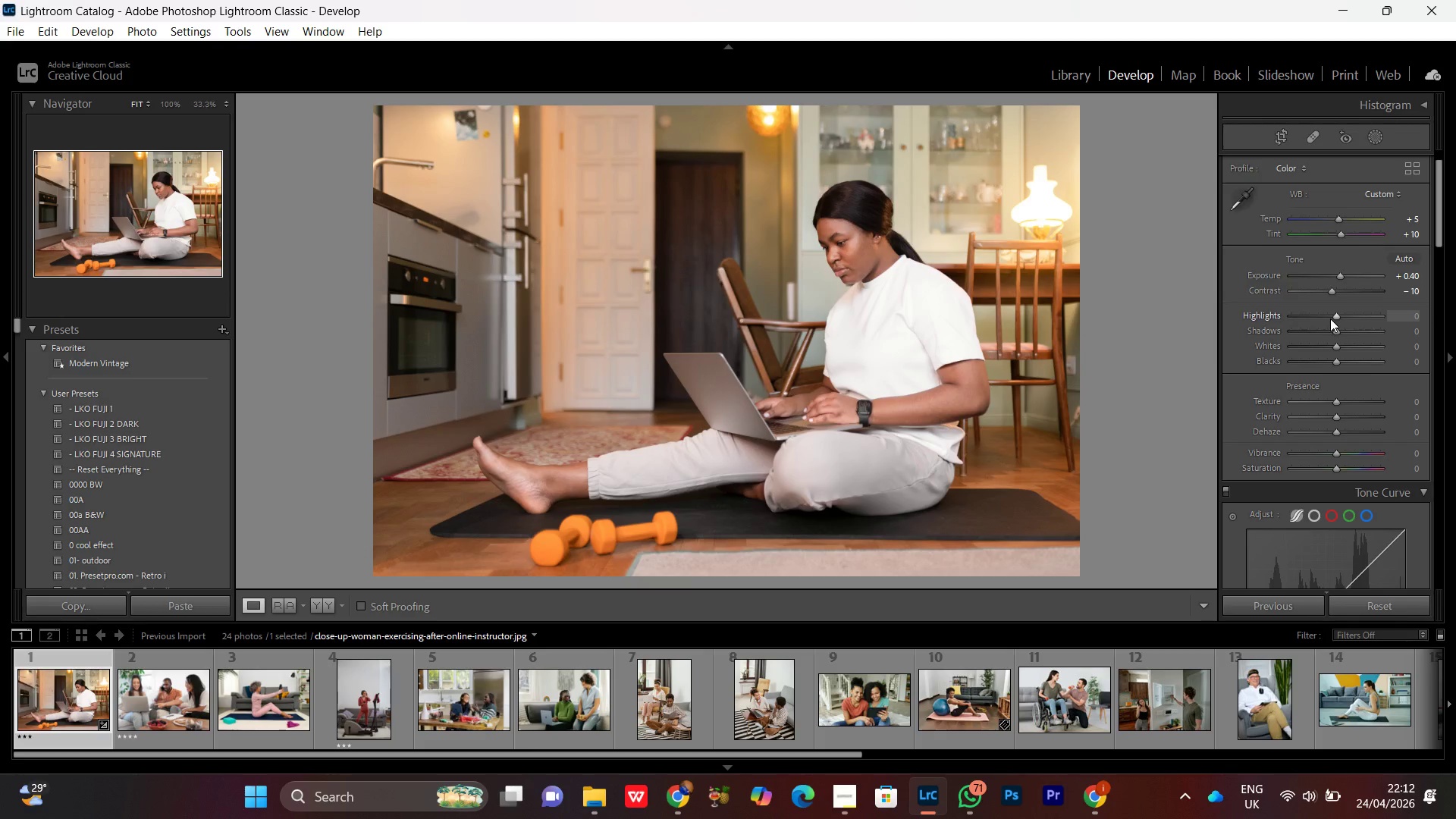 
double_click([860, 271])
 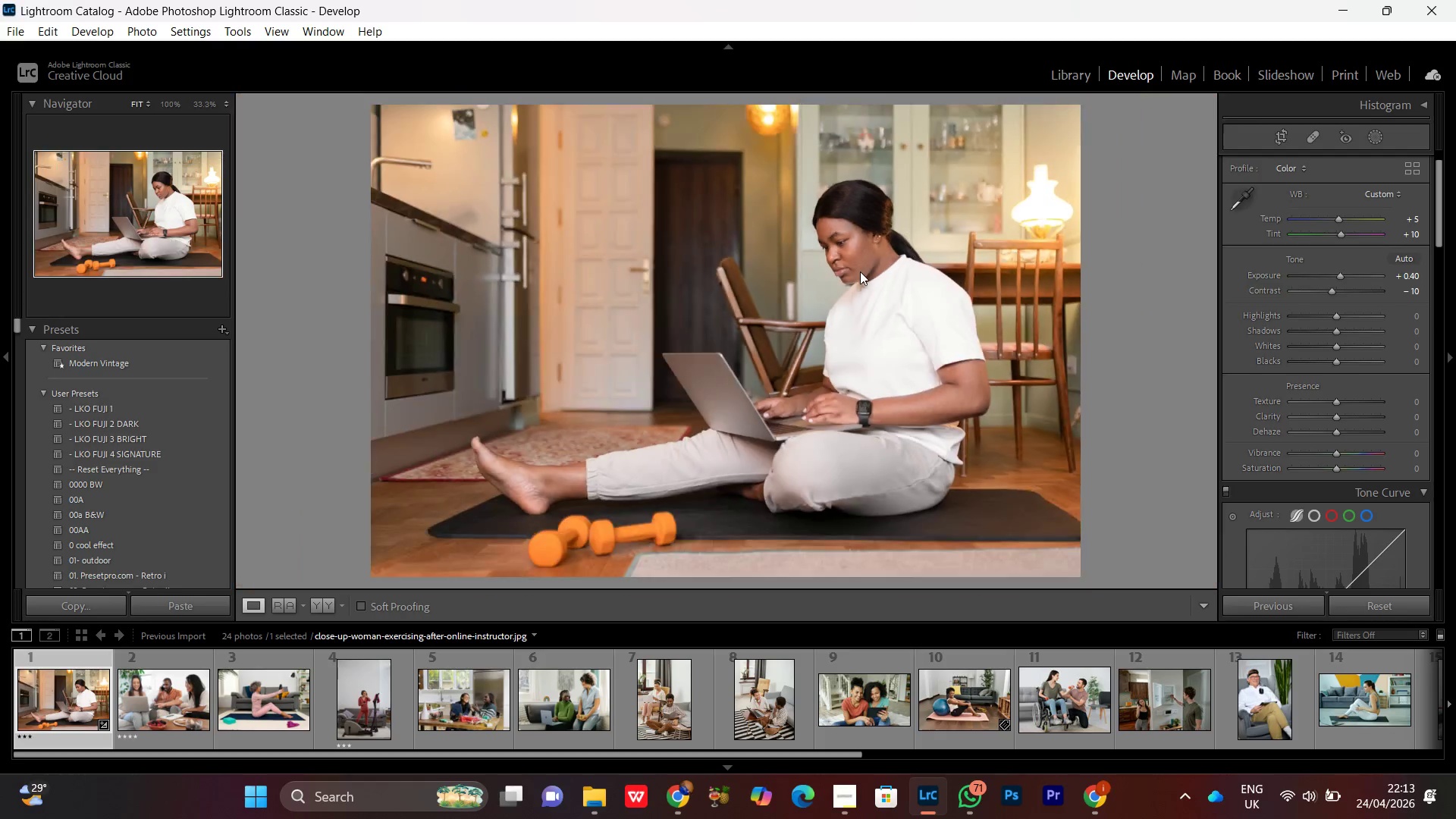 
triple_click([860, 271])
 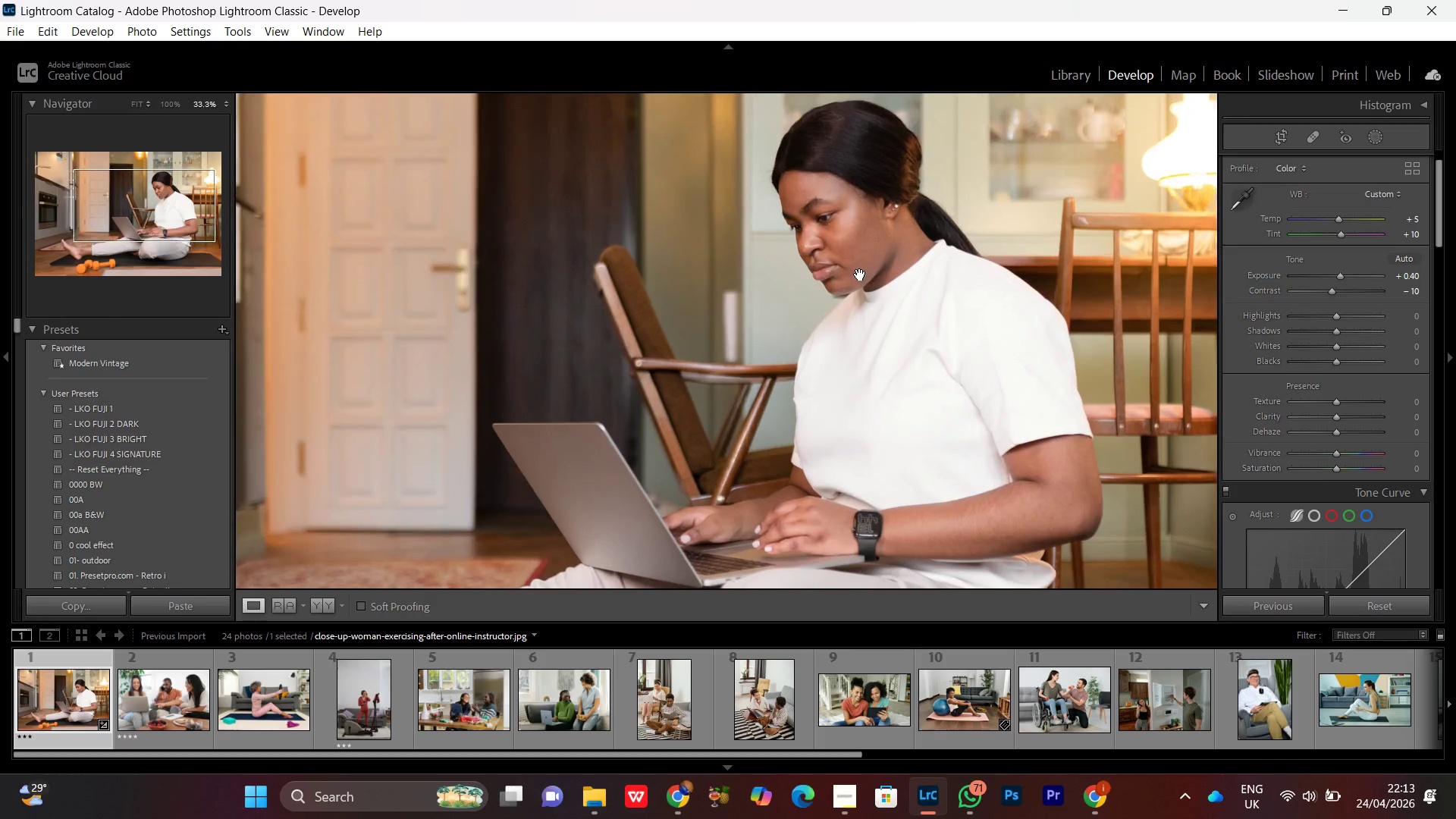 
triple_click([860, 275])
 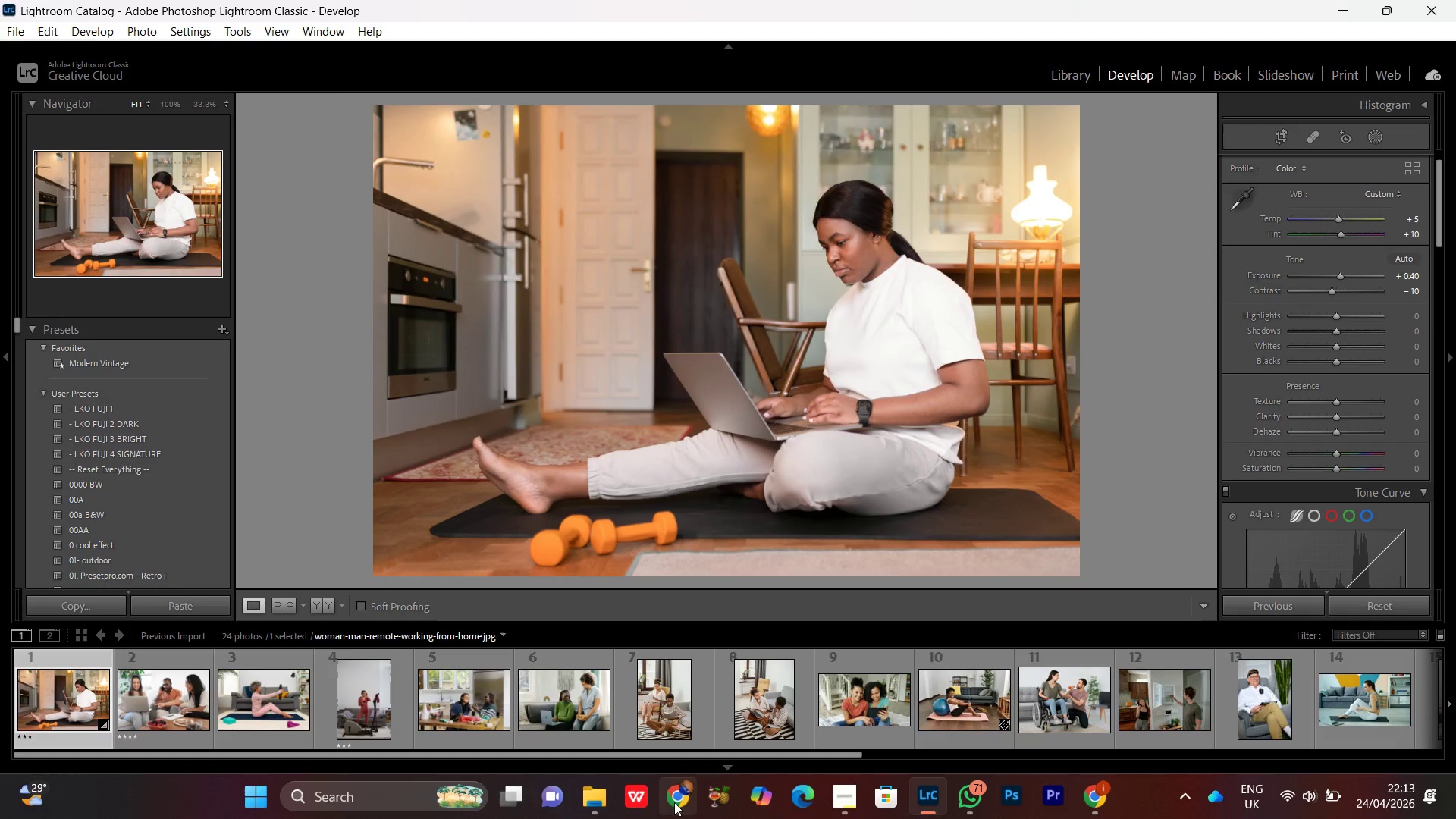 
left_click([676, 804])
 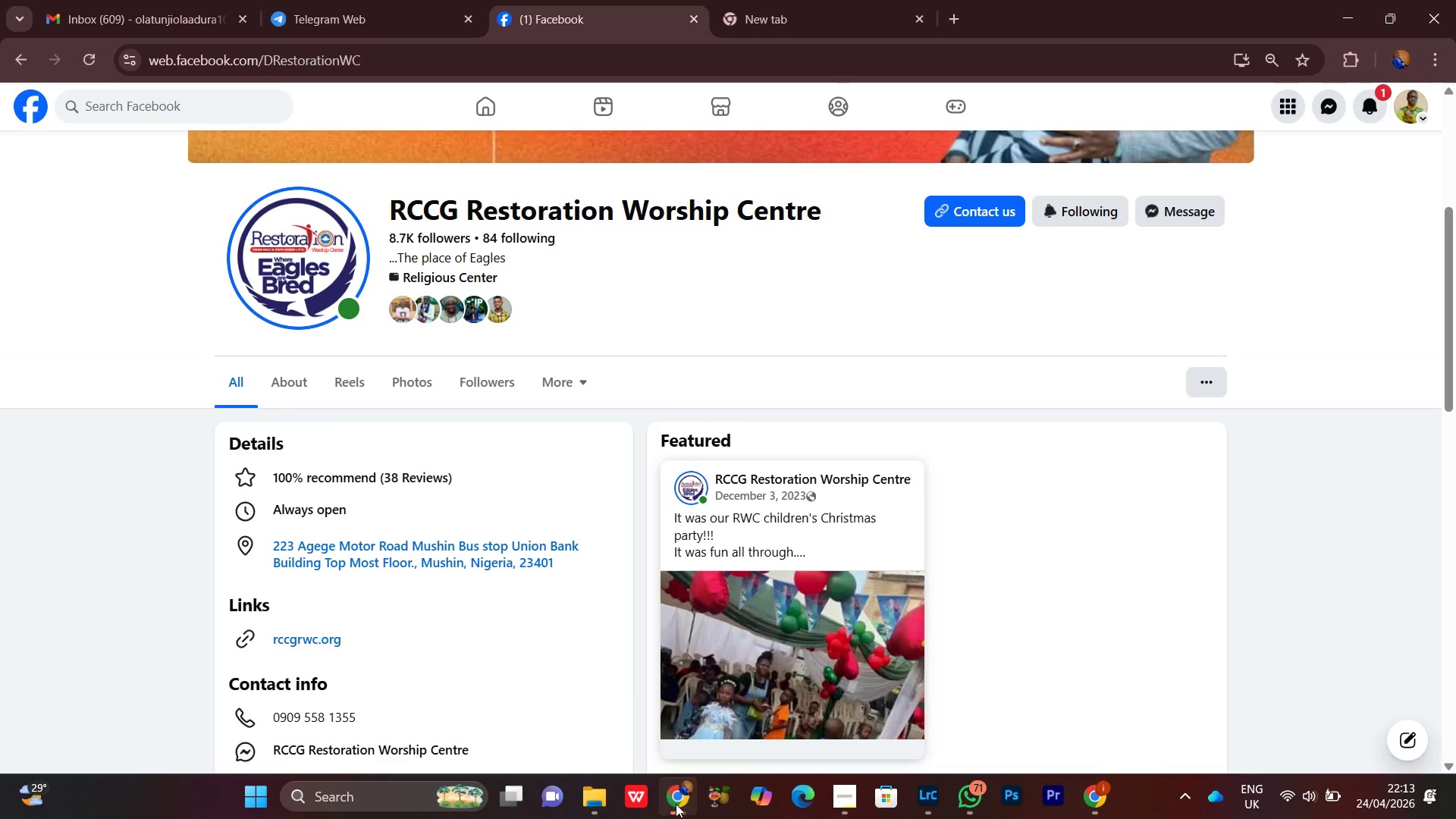 
scroll: coordinate [726, 540], scroll_direction: up, amount: 11.0
 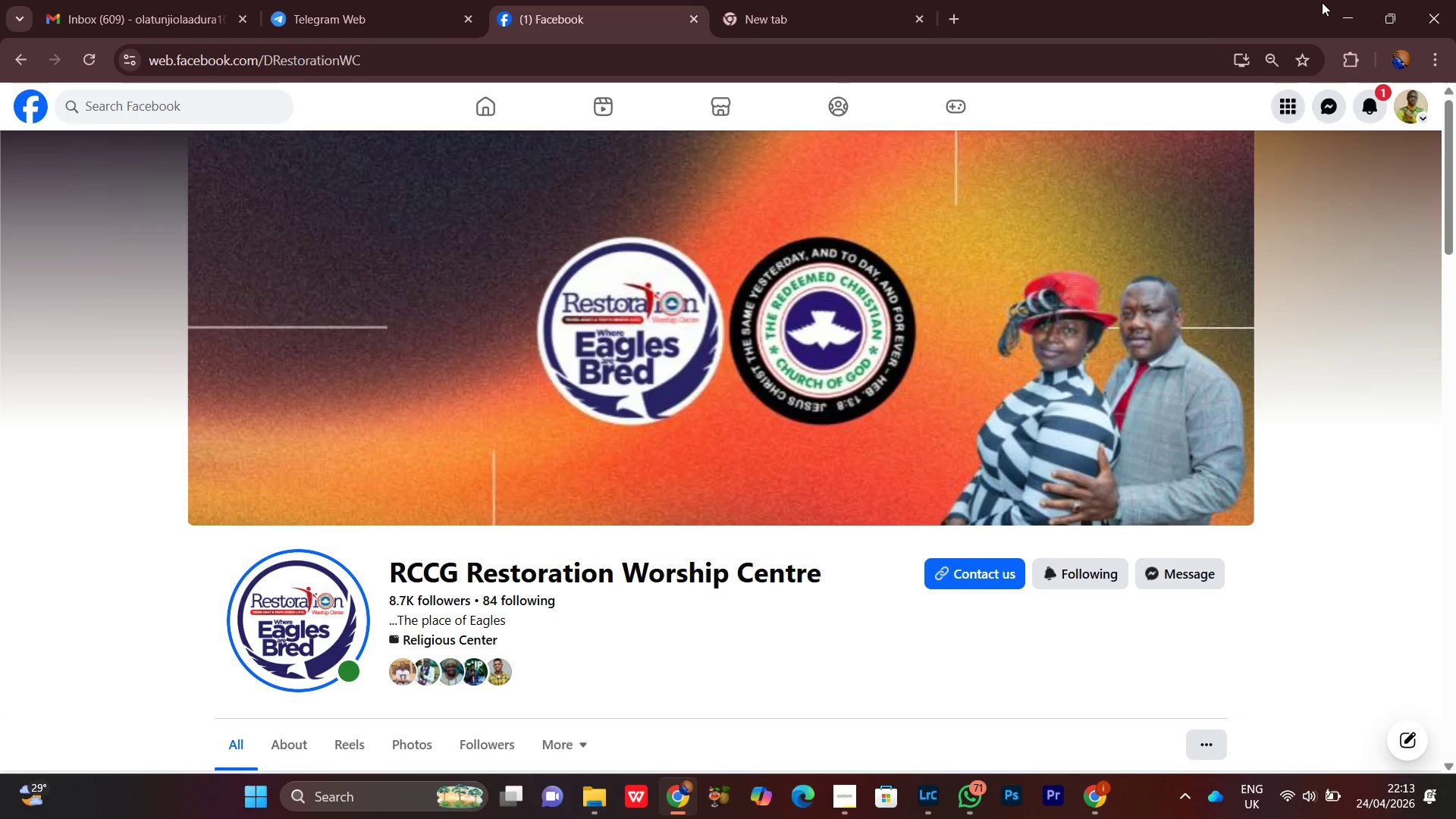 
double_click([1340, 11])
 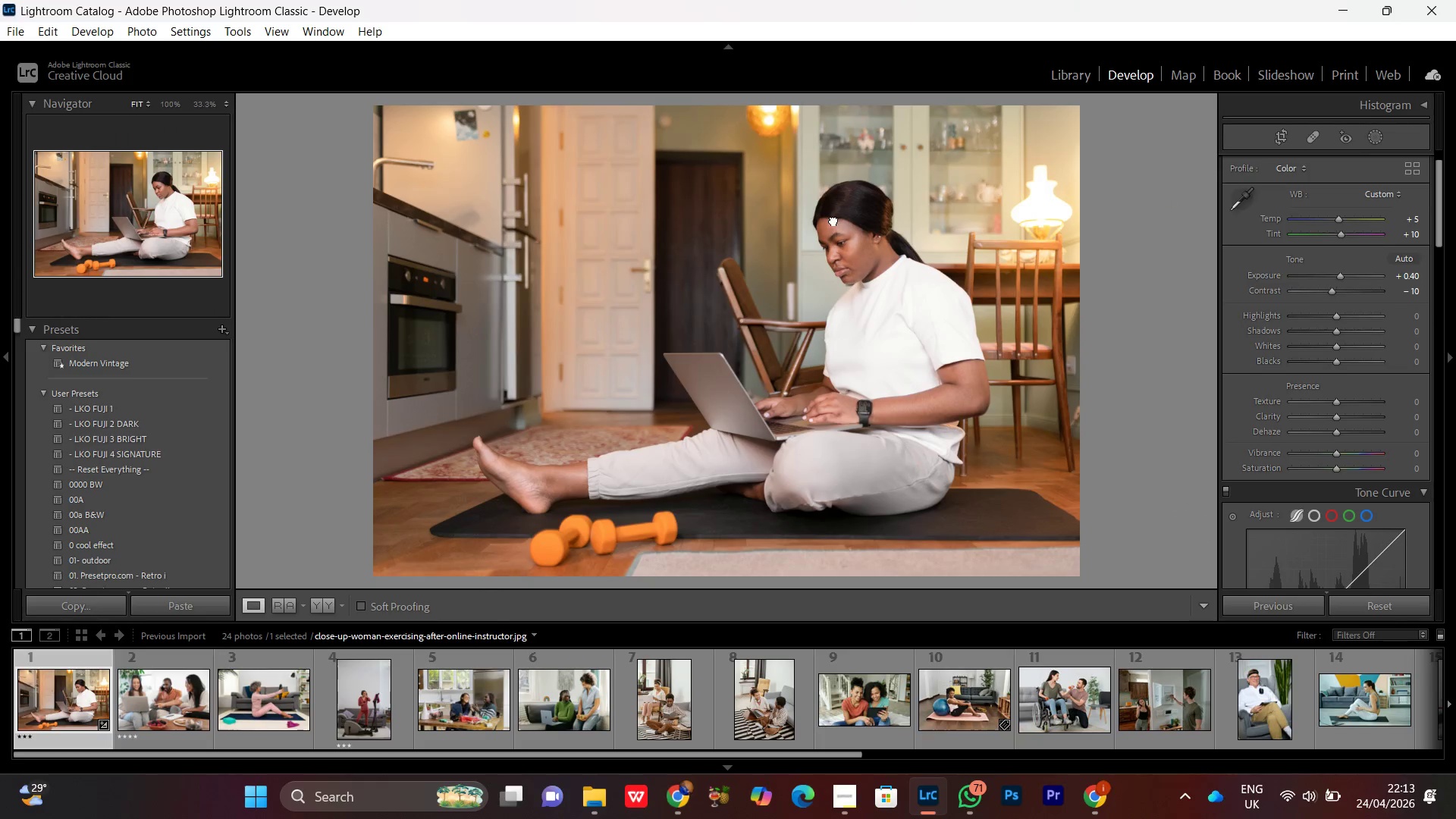 
double_click([833, 220])
 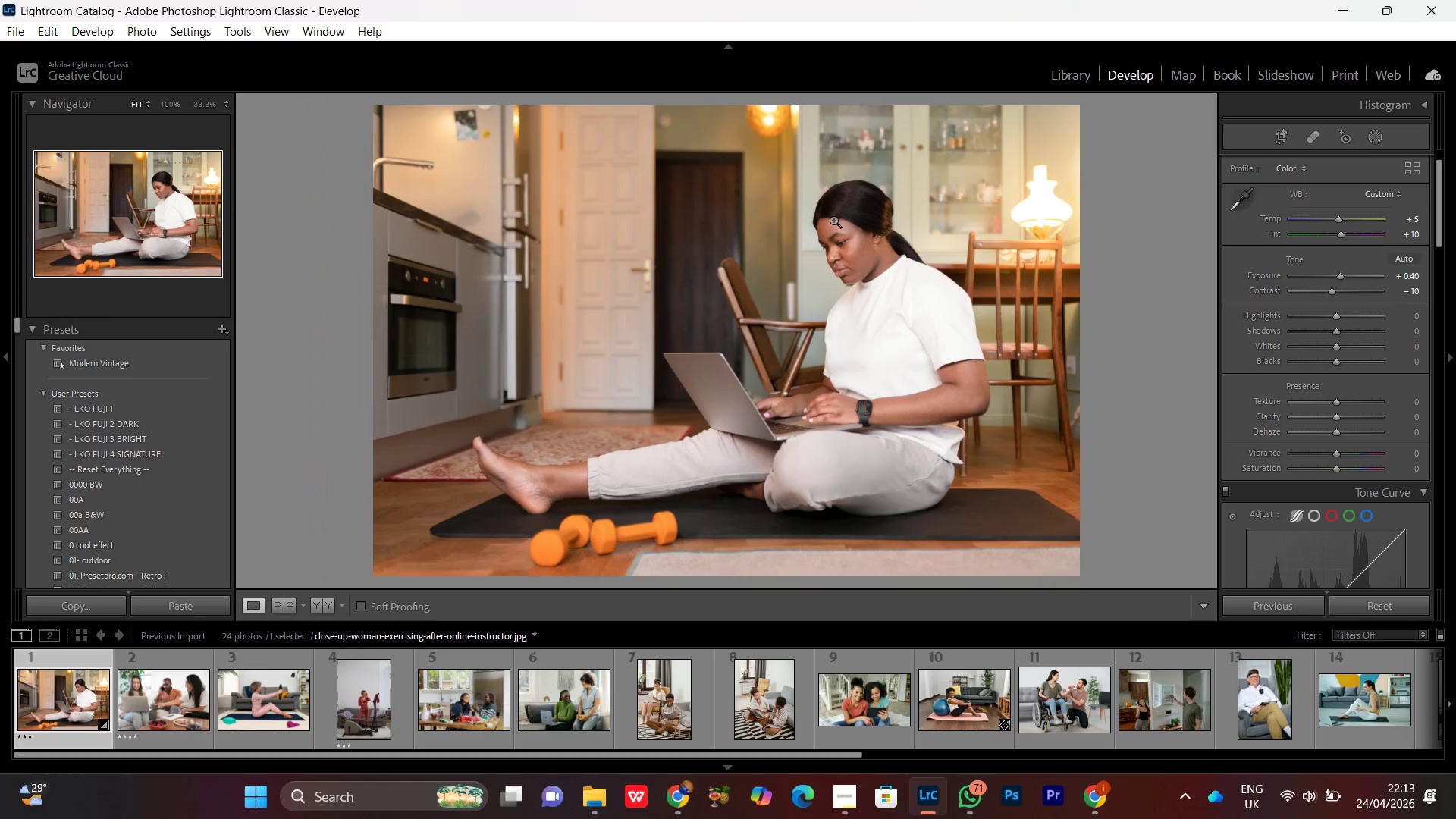 
triple_click([833, 220])
 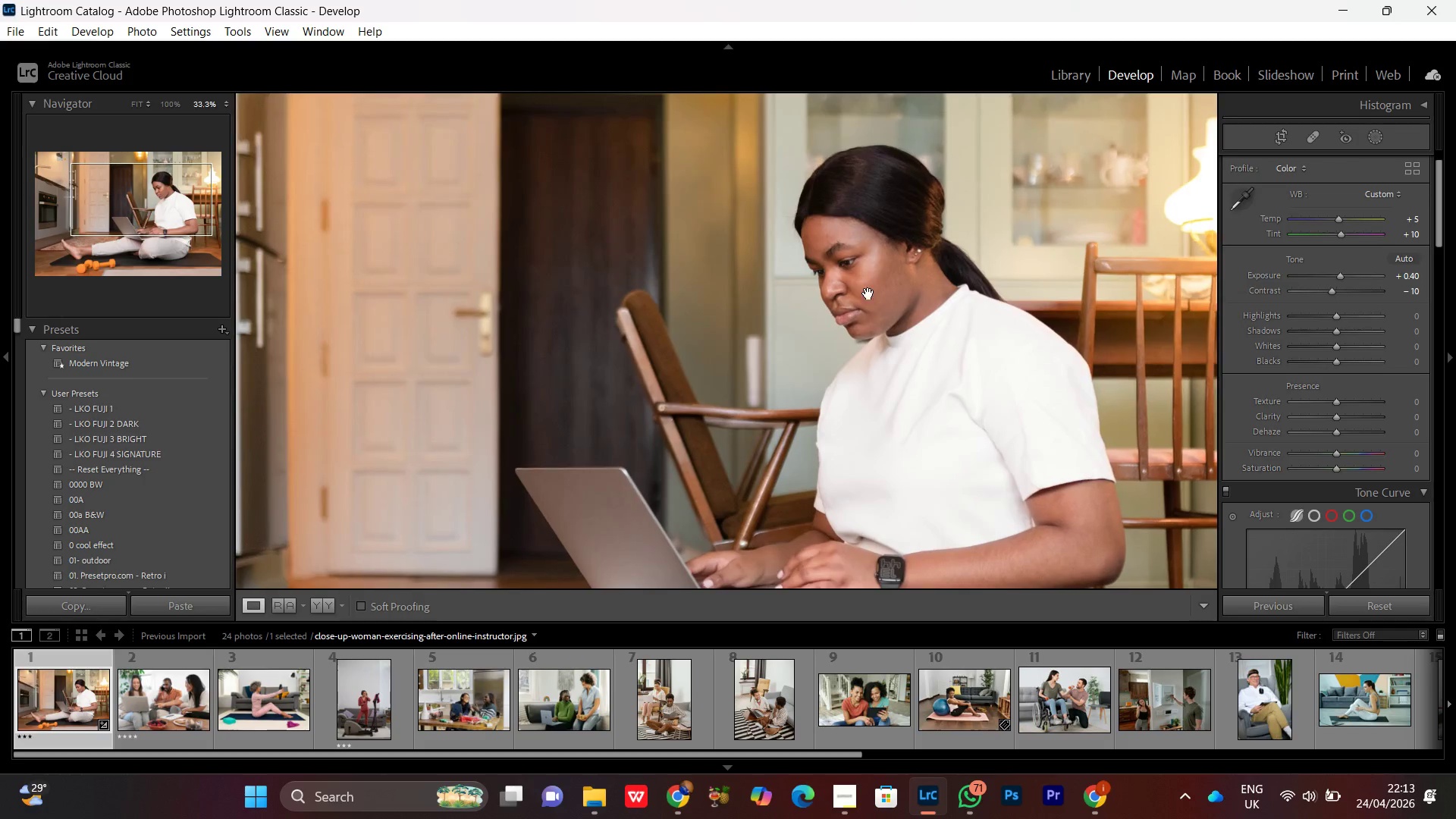 
triple_click([868, 294])
 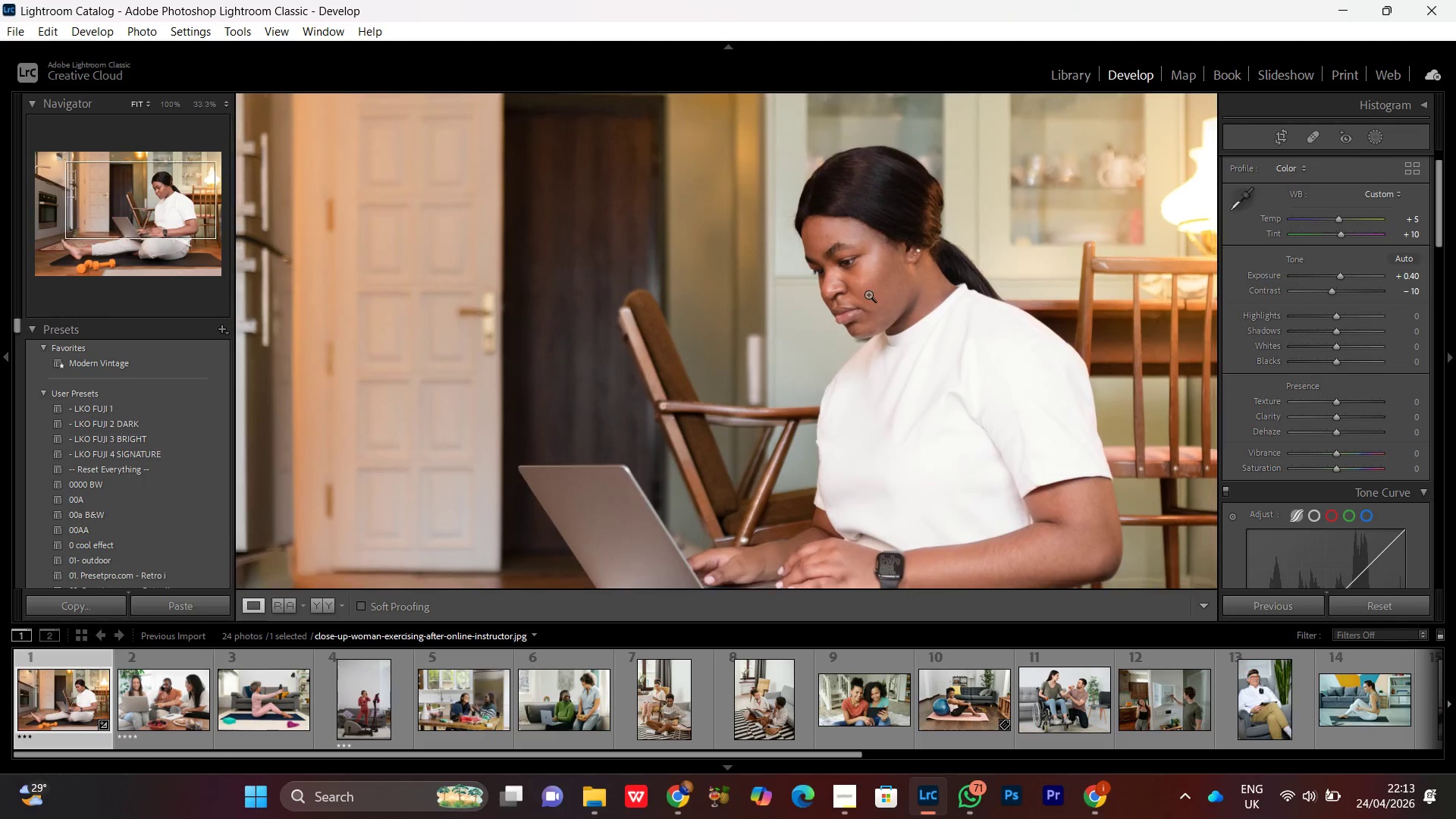 
triple_click([868, 294])
 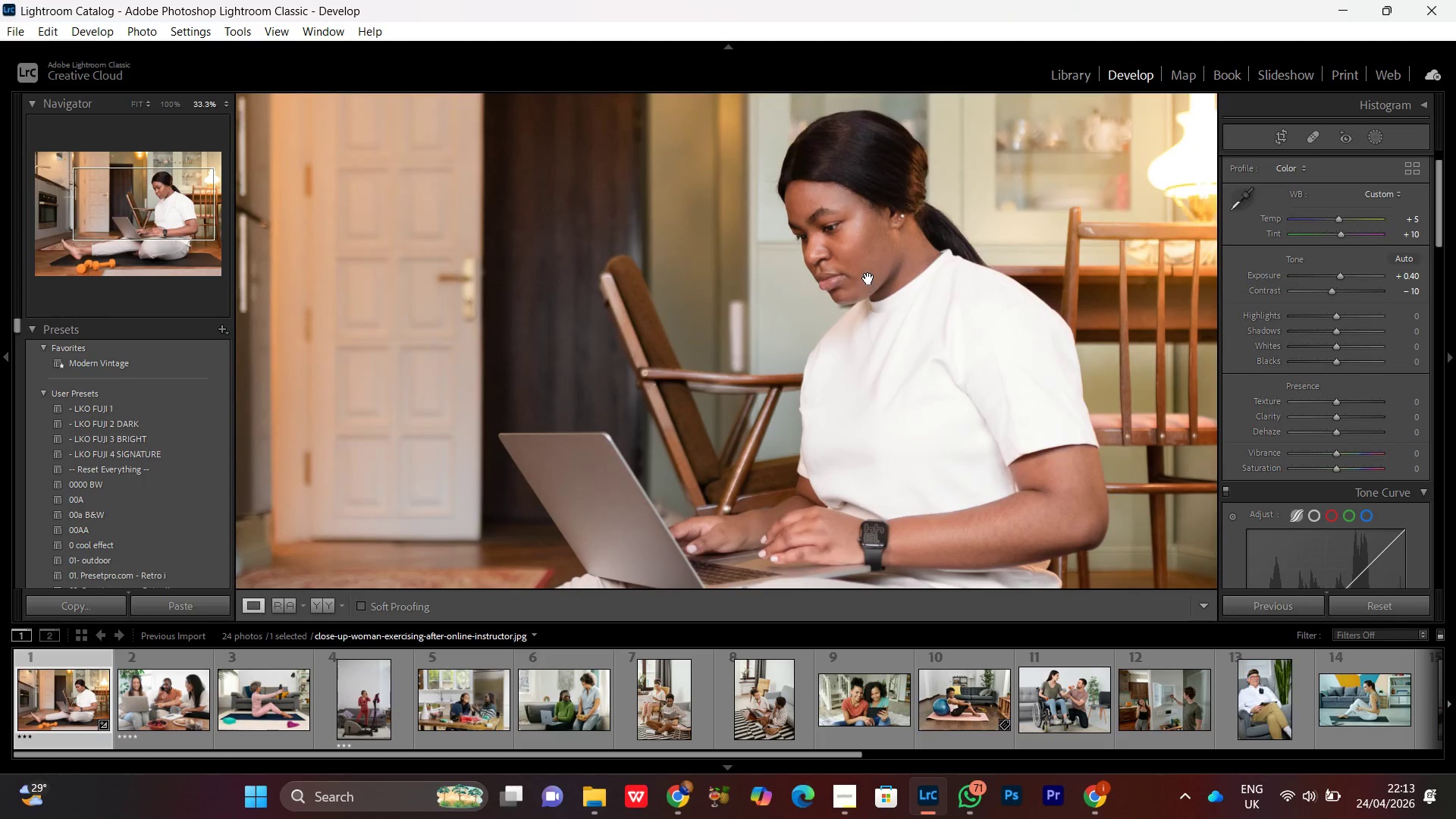 
left_click([868, 274])
 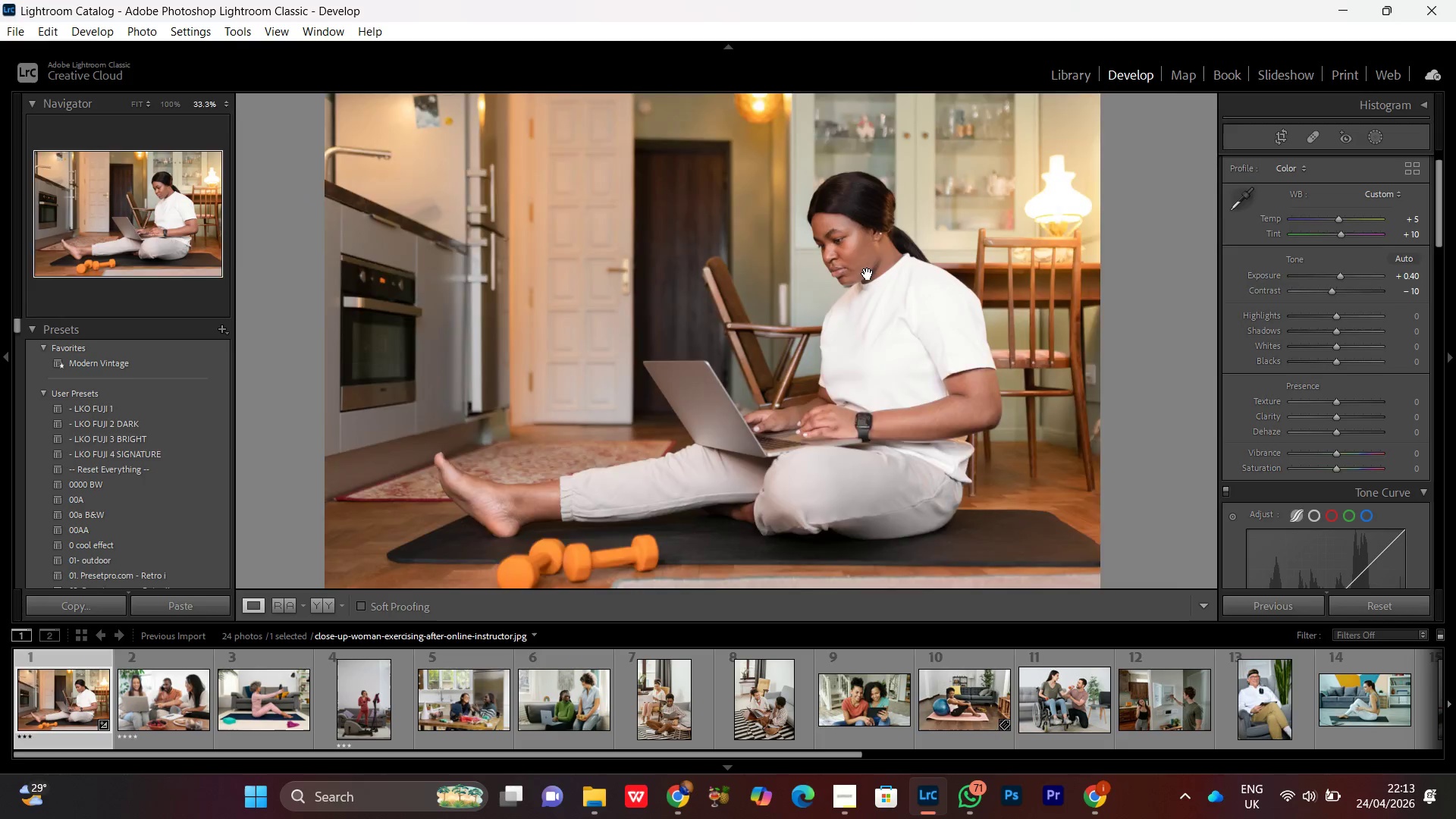 
double_click([868, 274])
 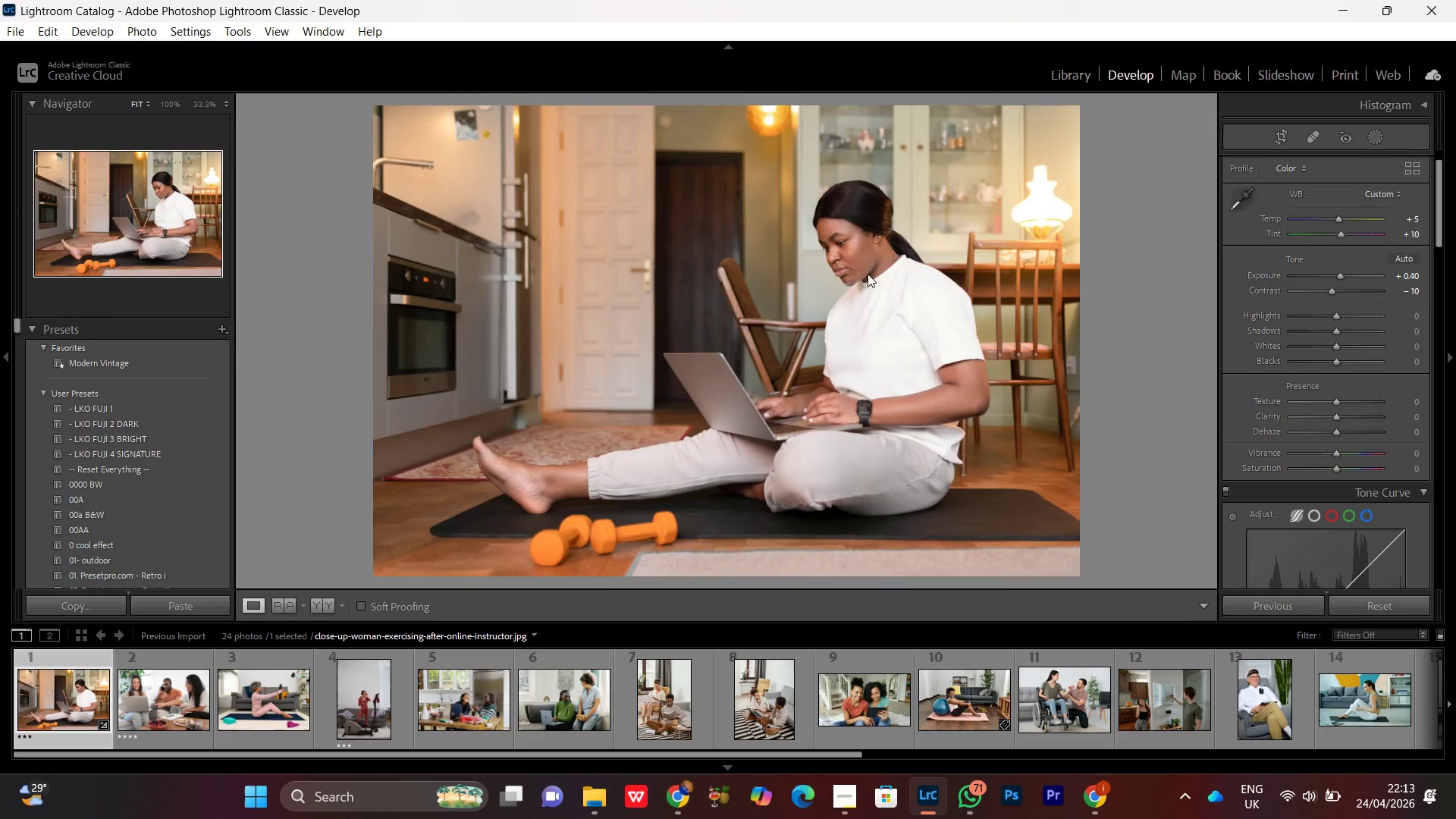 
triple_click([868, 274])
 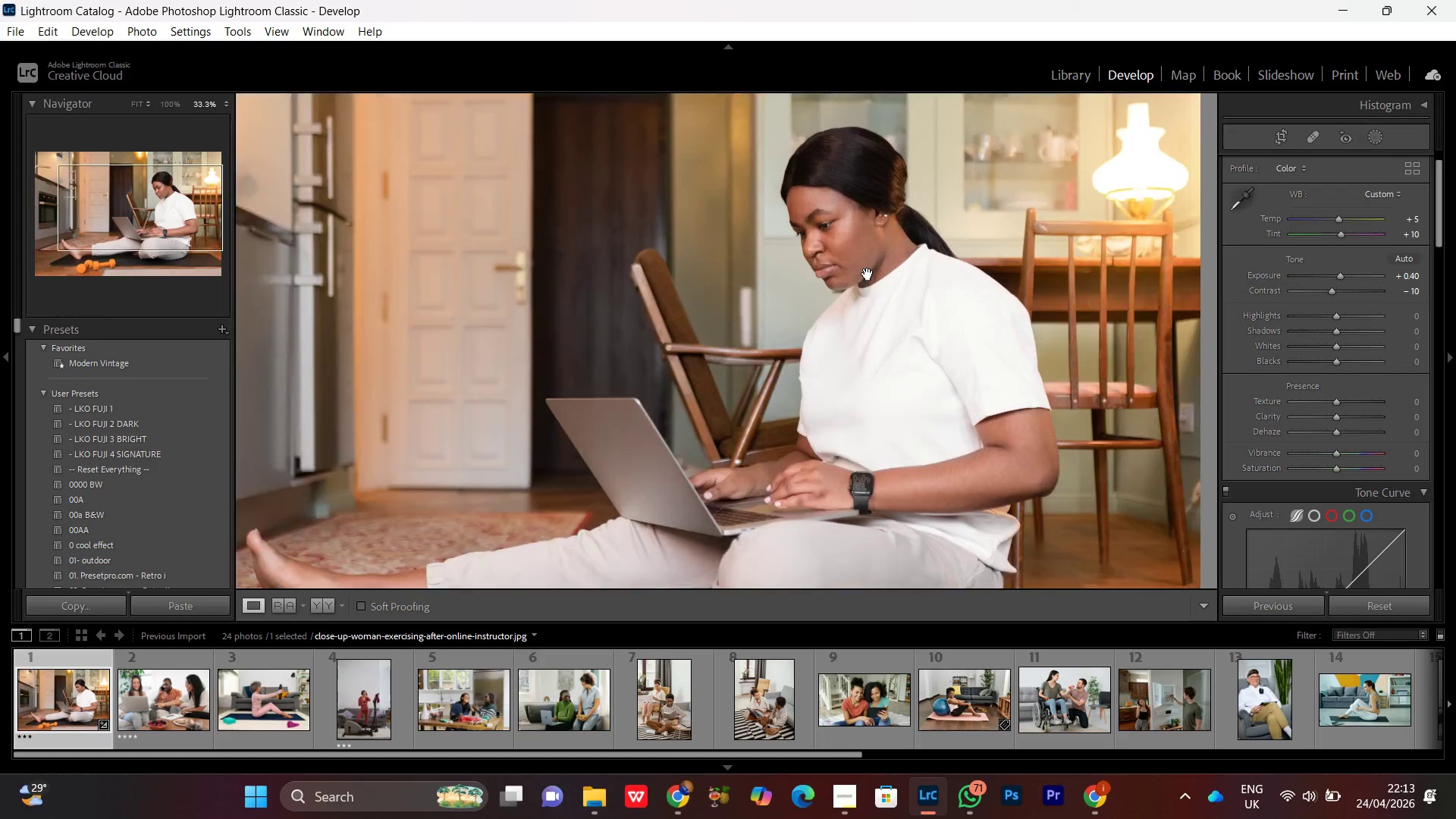 
triple_click([868, 274])
 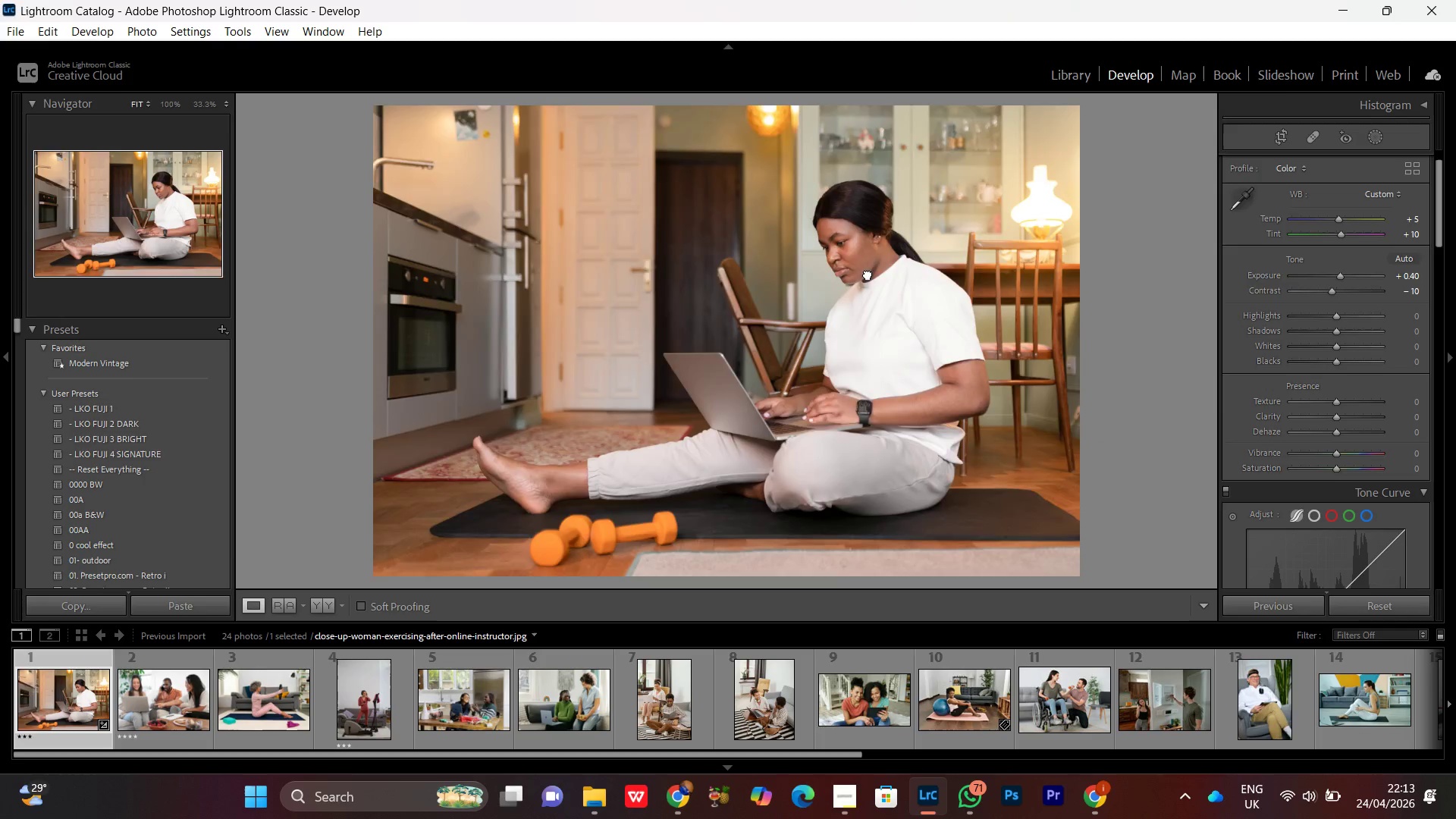 
double_click([868, 274])
 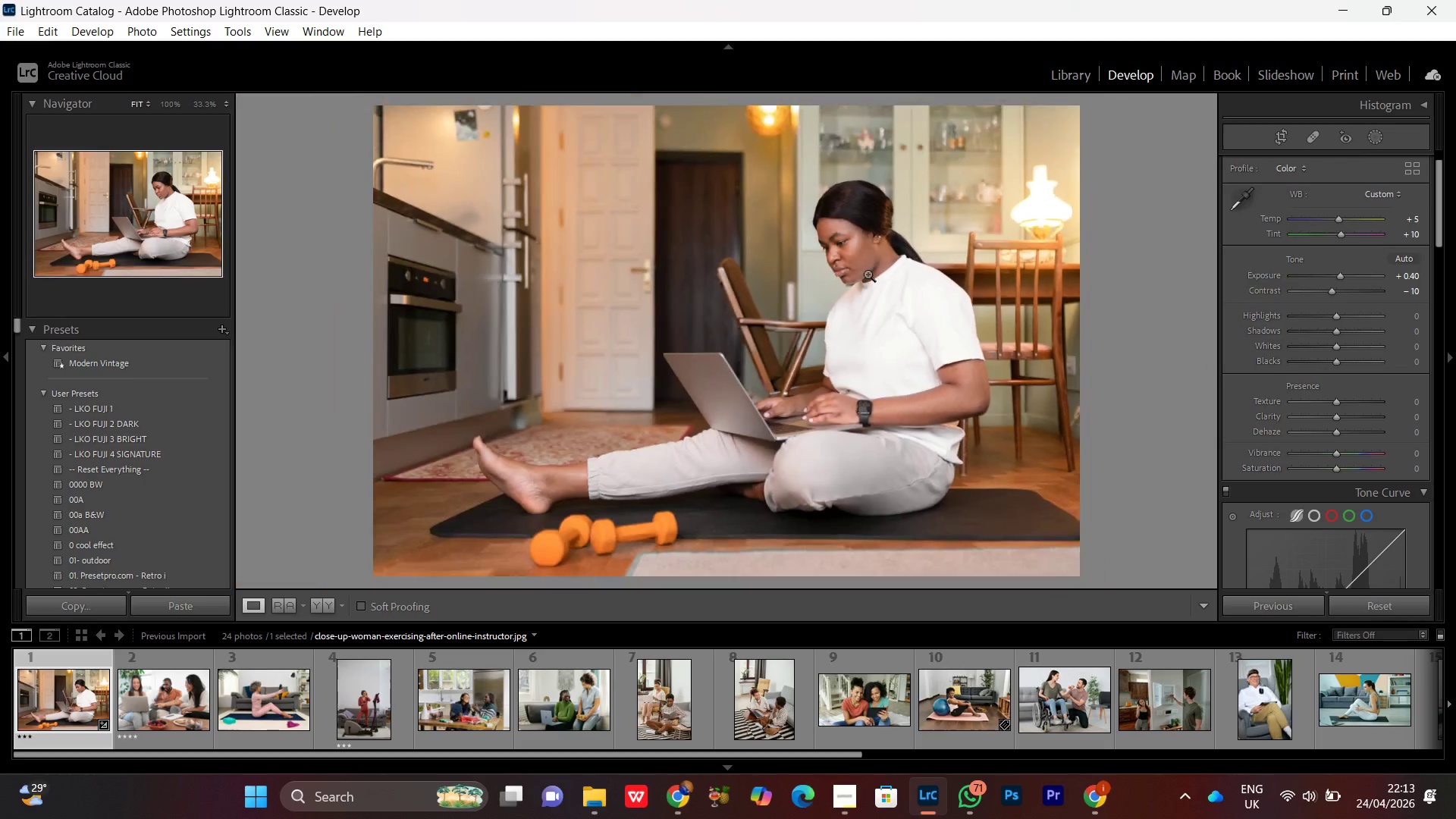 
triple_click([868, 274])
 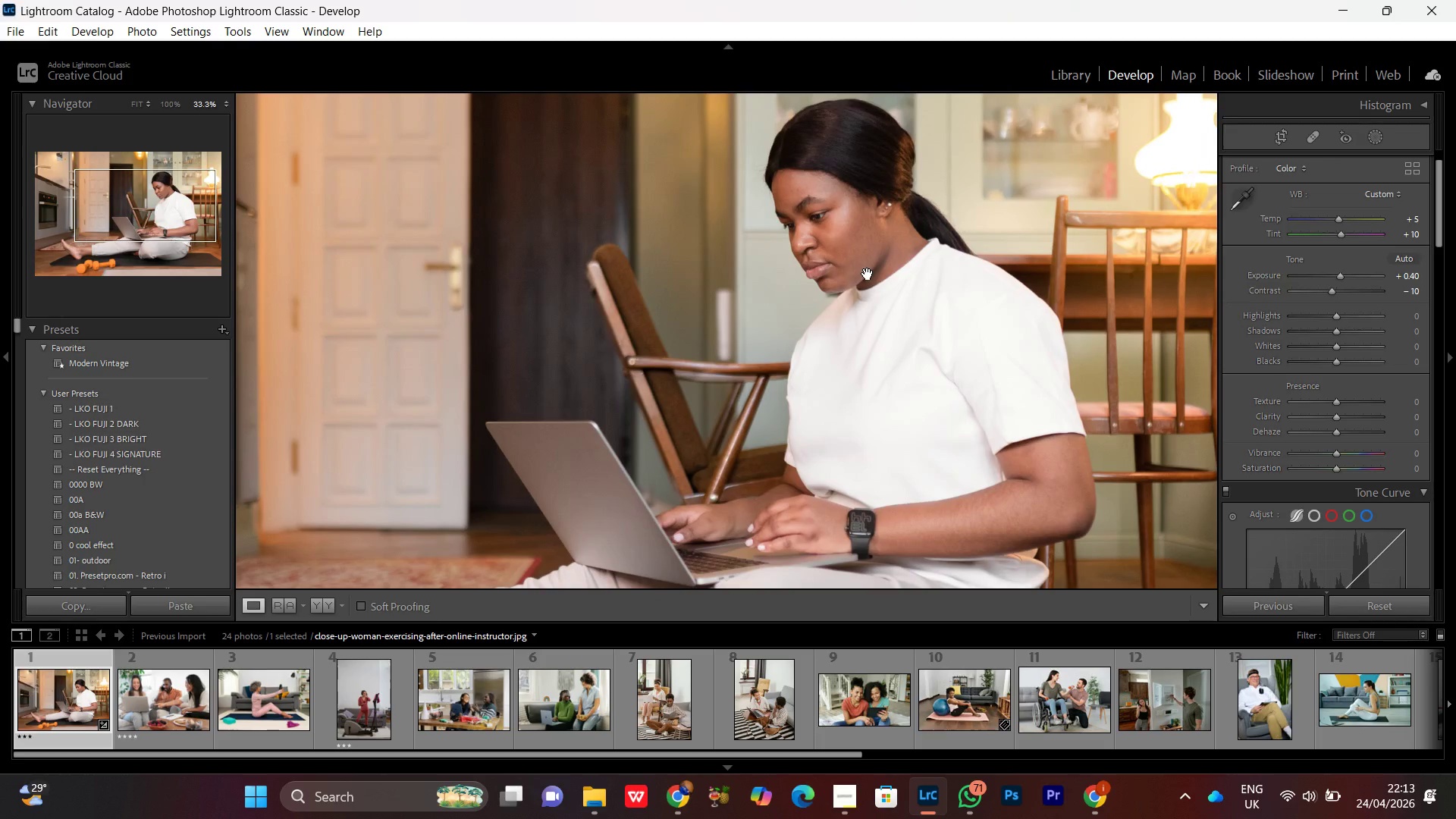 
left_click([868, 274])
 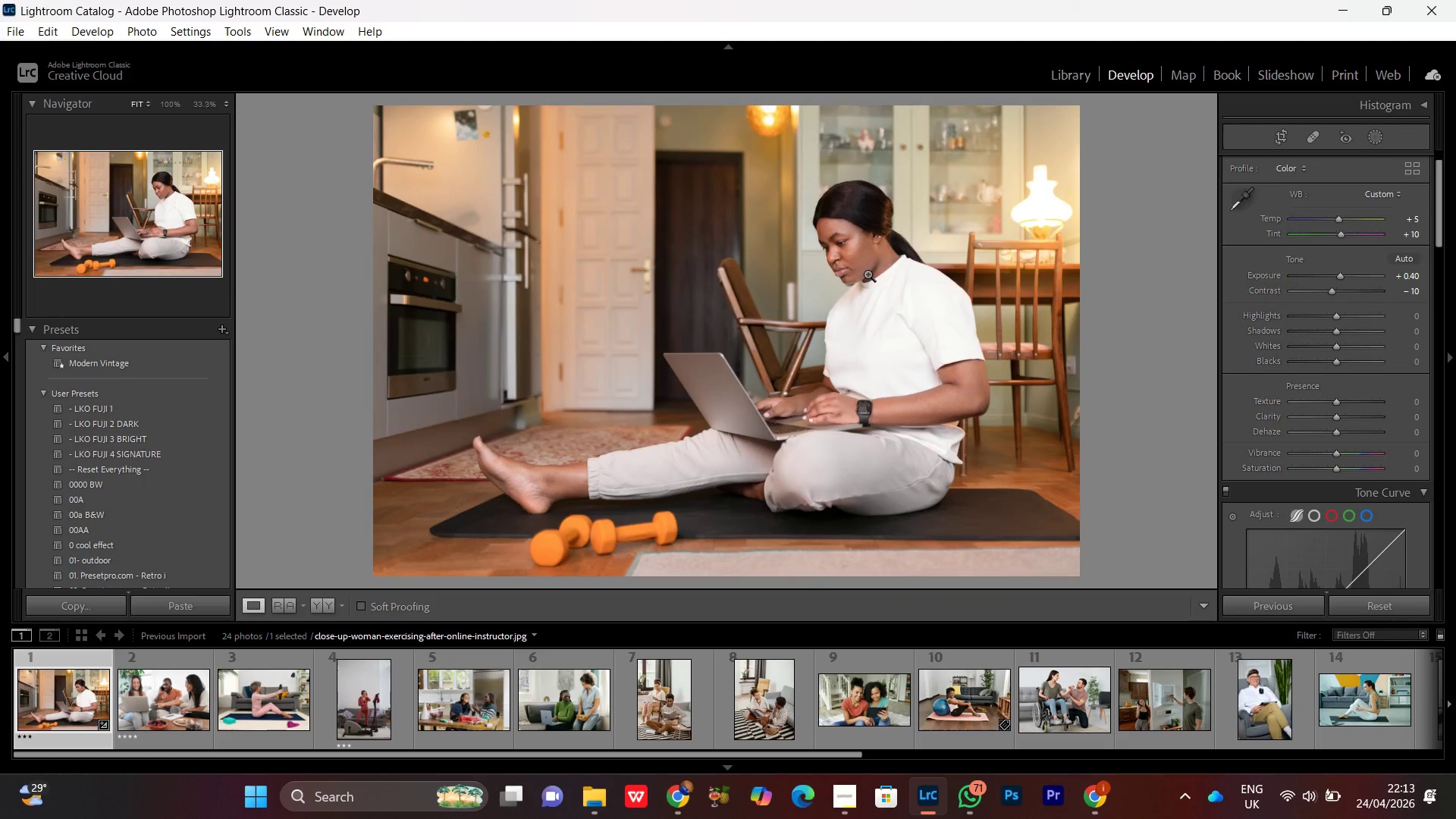 
left_click([868, 274])
 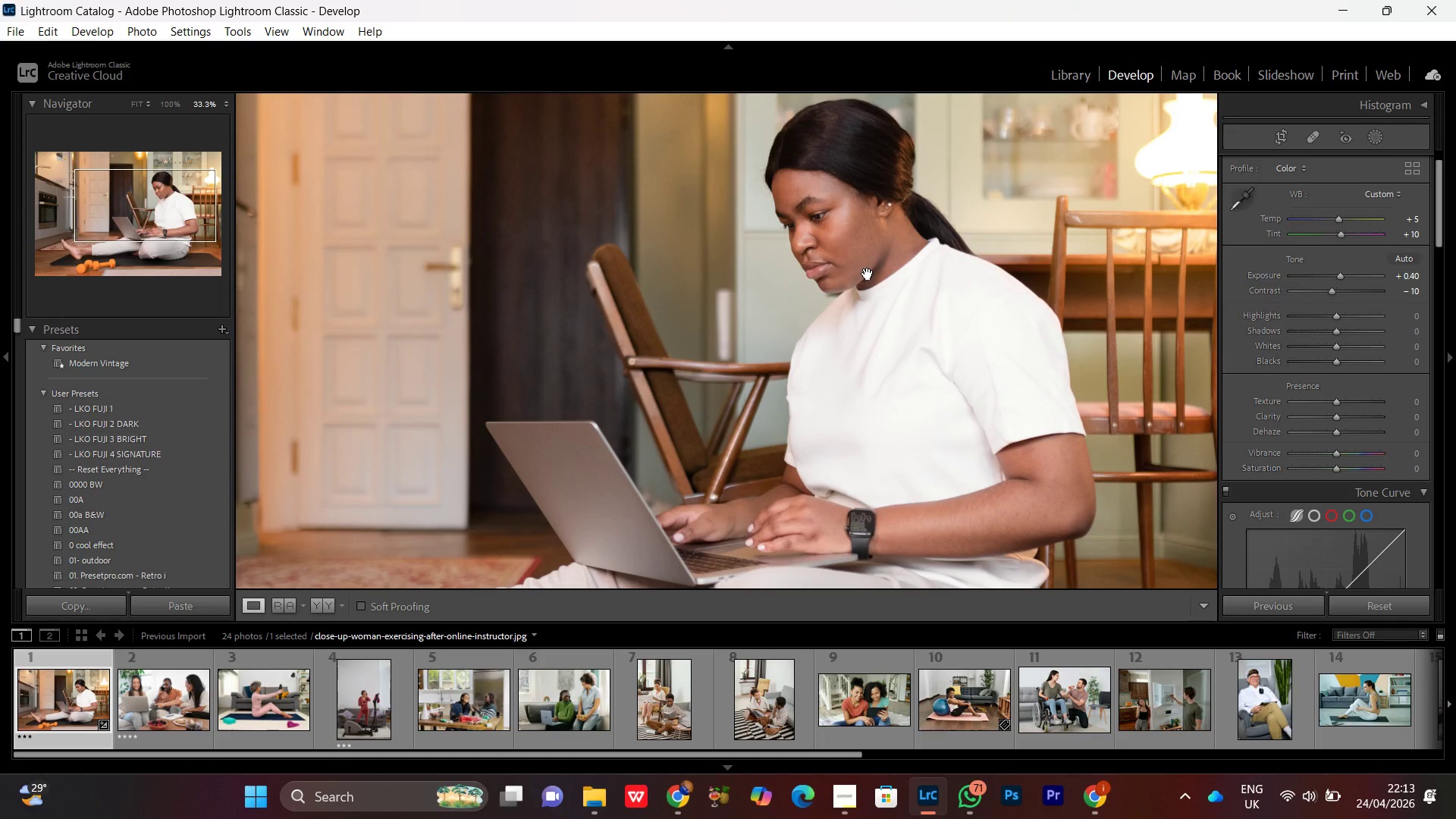 
left_click([868, 274])
 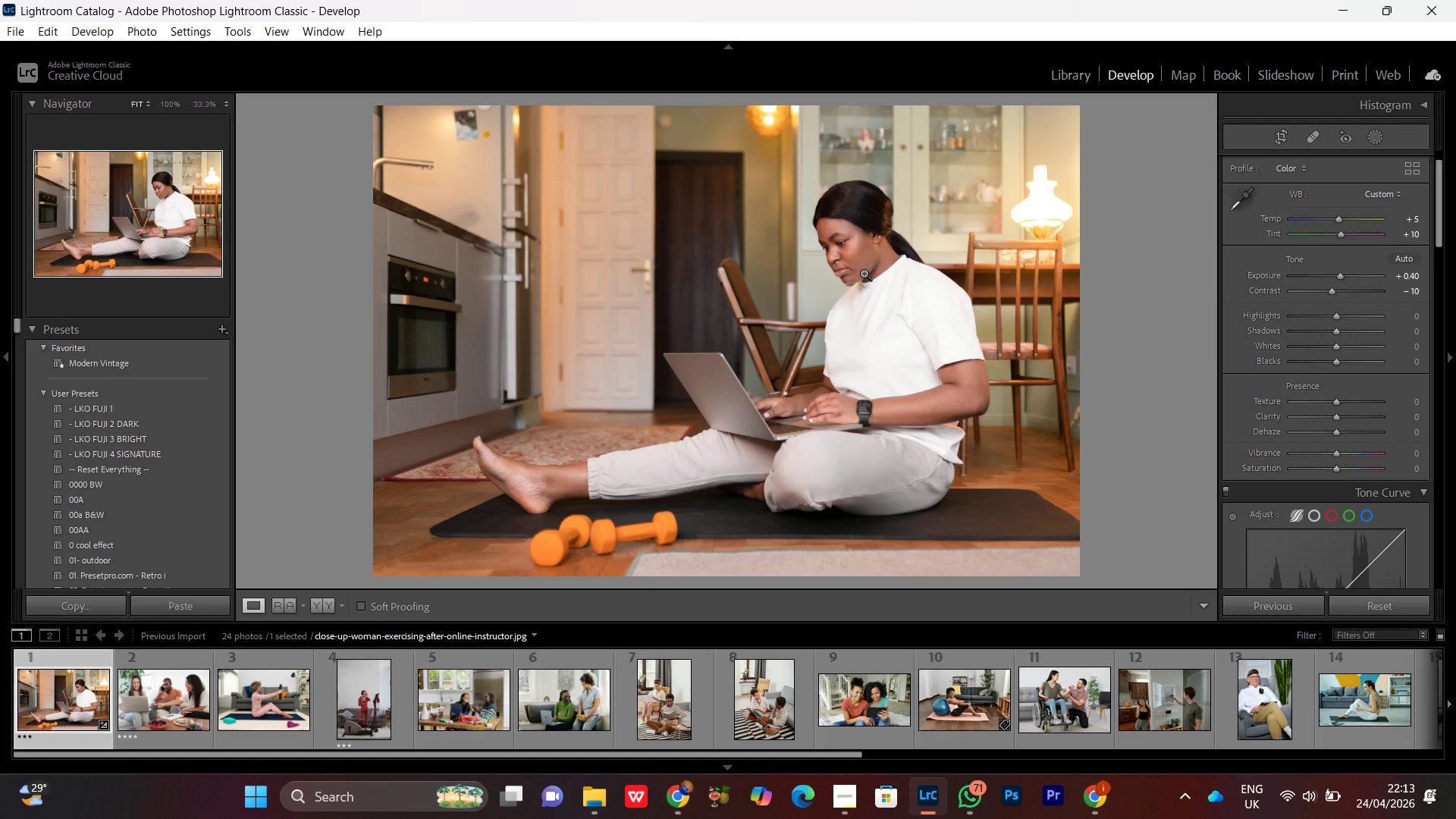 
wait(7.34)
 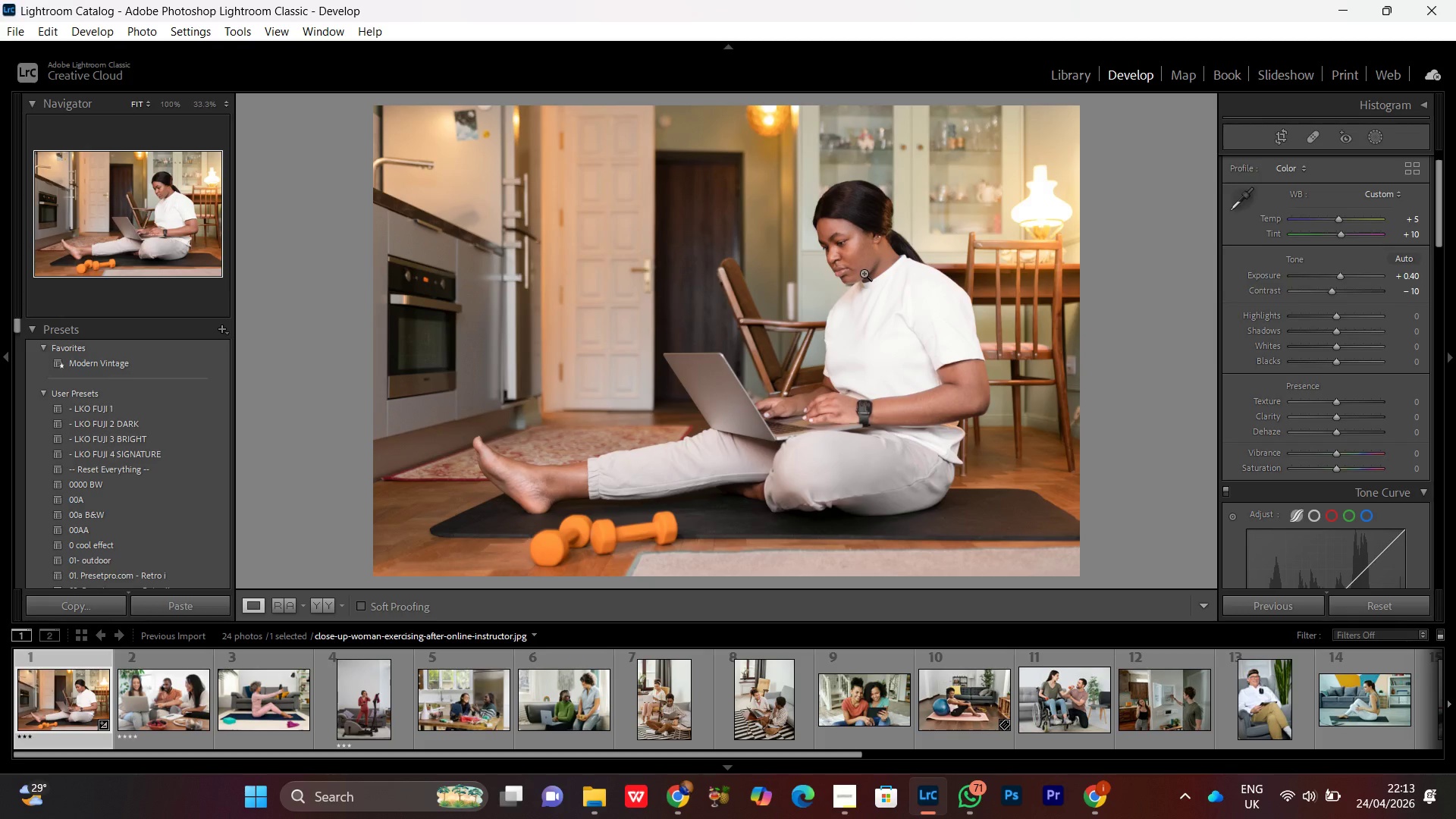 
double_click([863, 278])
 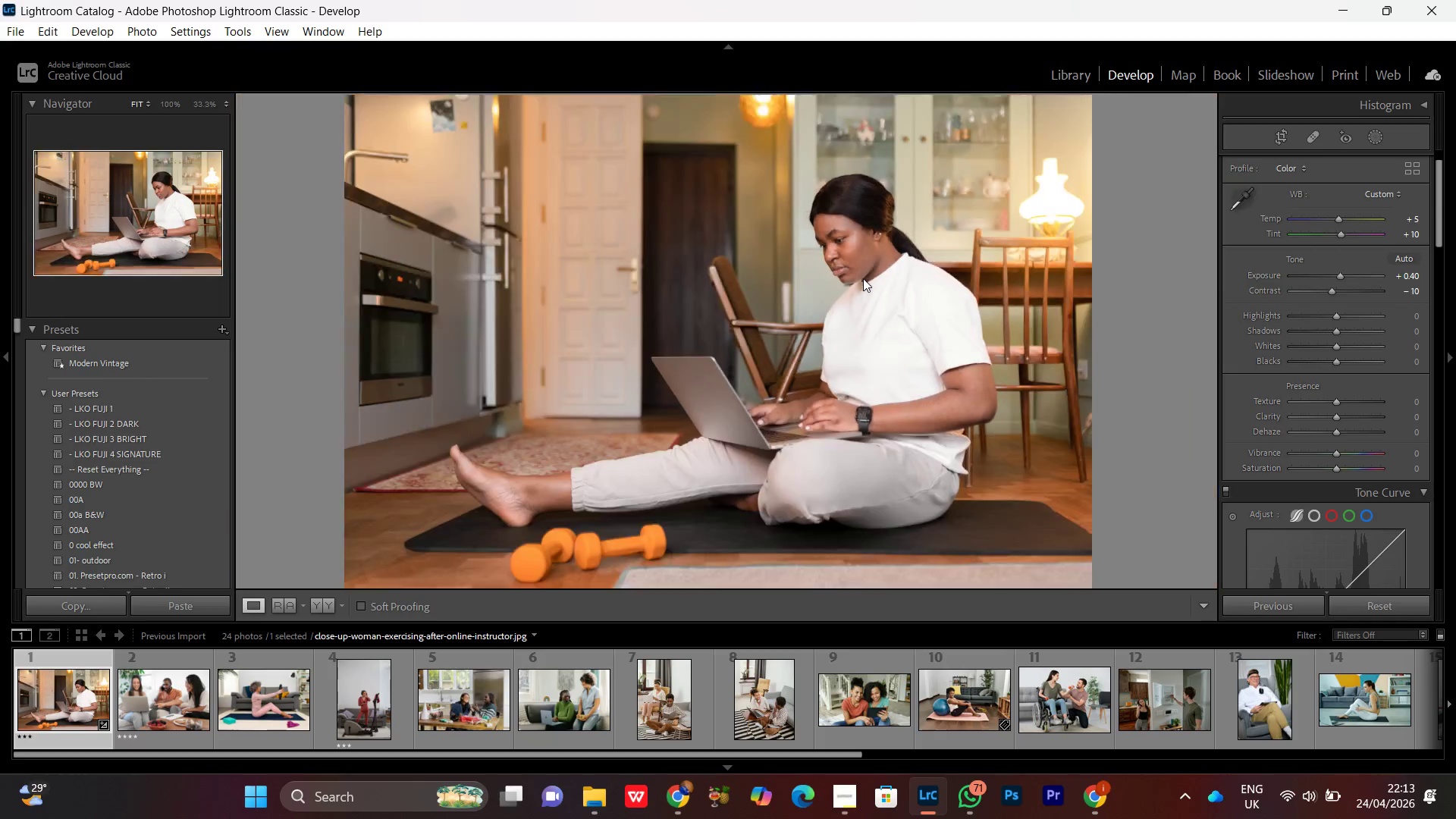 
triple_click([863, 278])
 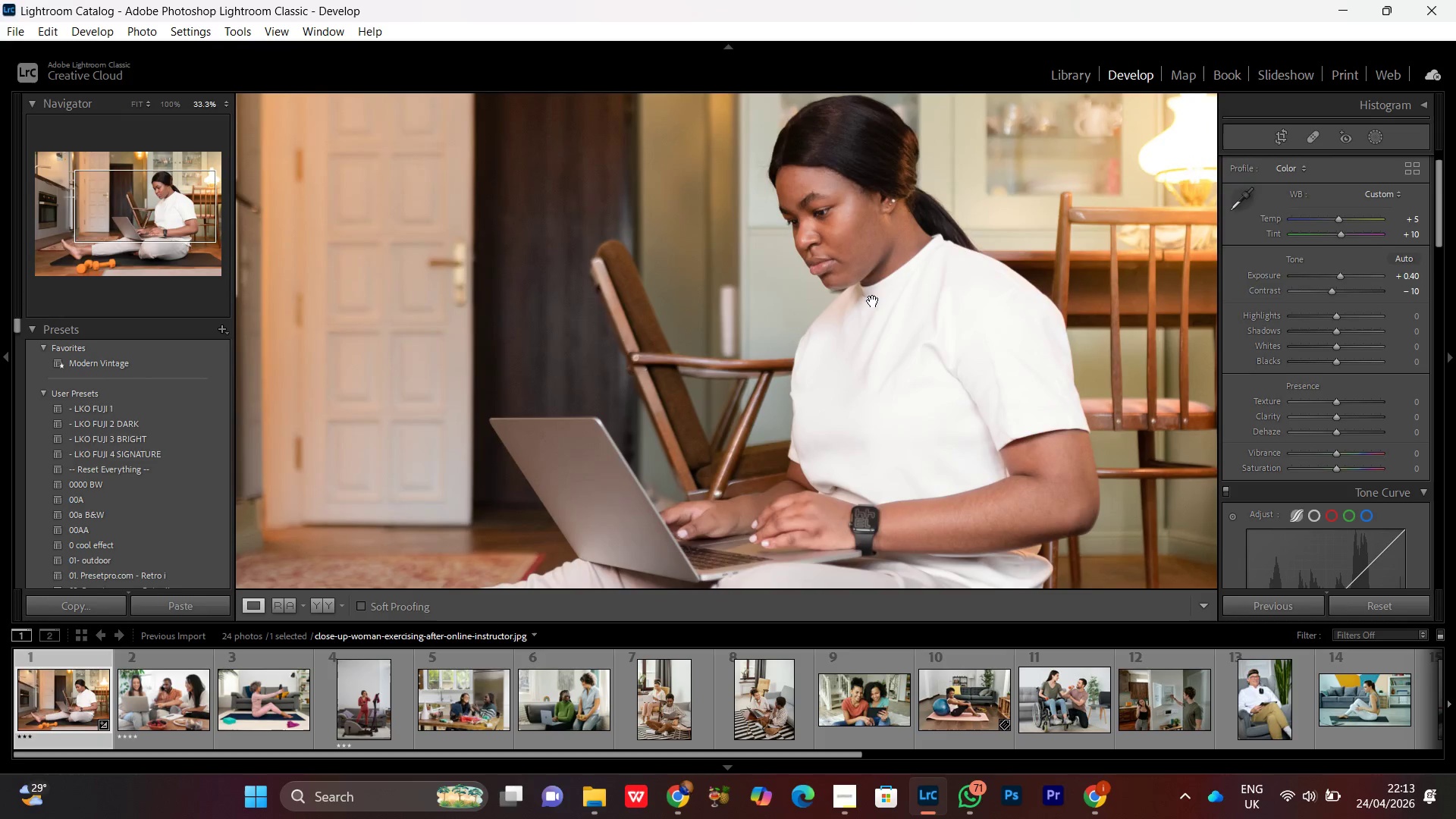 
left_click([846, 283])
 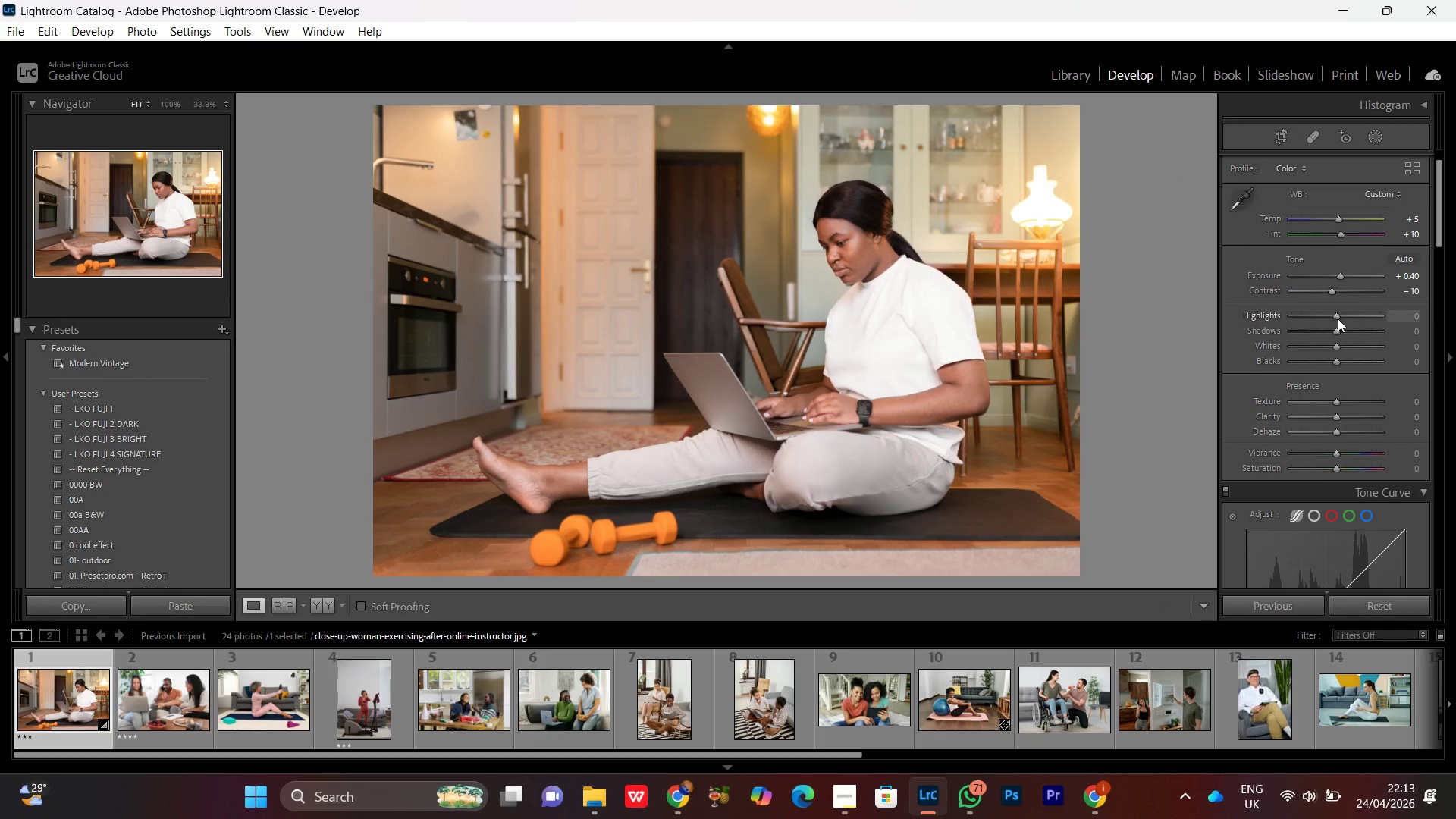 
left_click([1338, 315])
 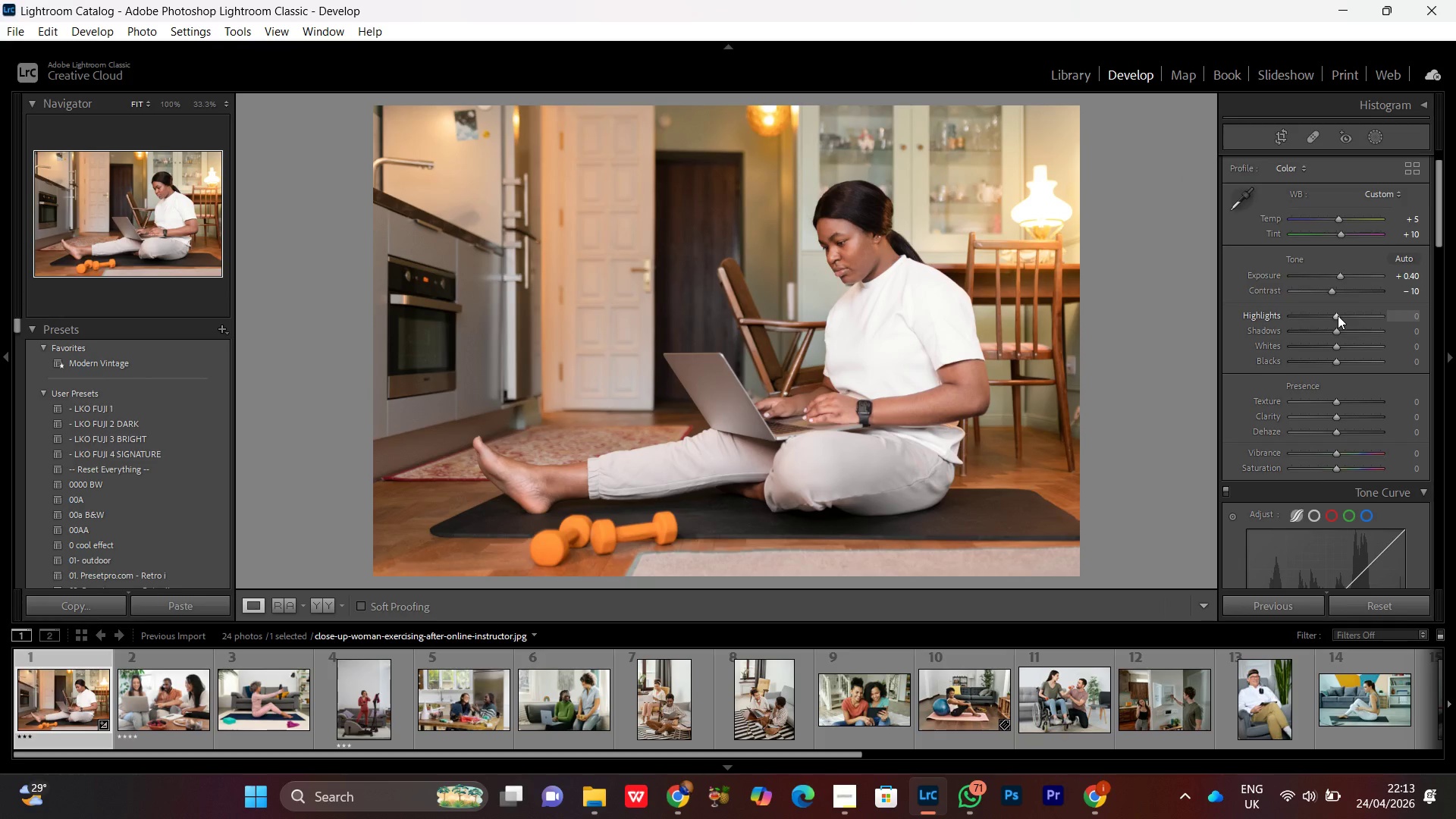 
scroll: coordinate [1338, 315], scroll_direction: down, amount: 6.0
 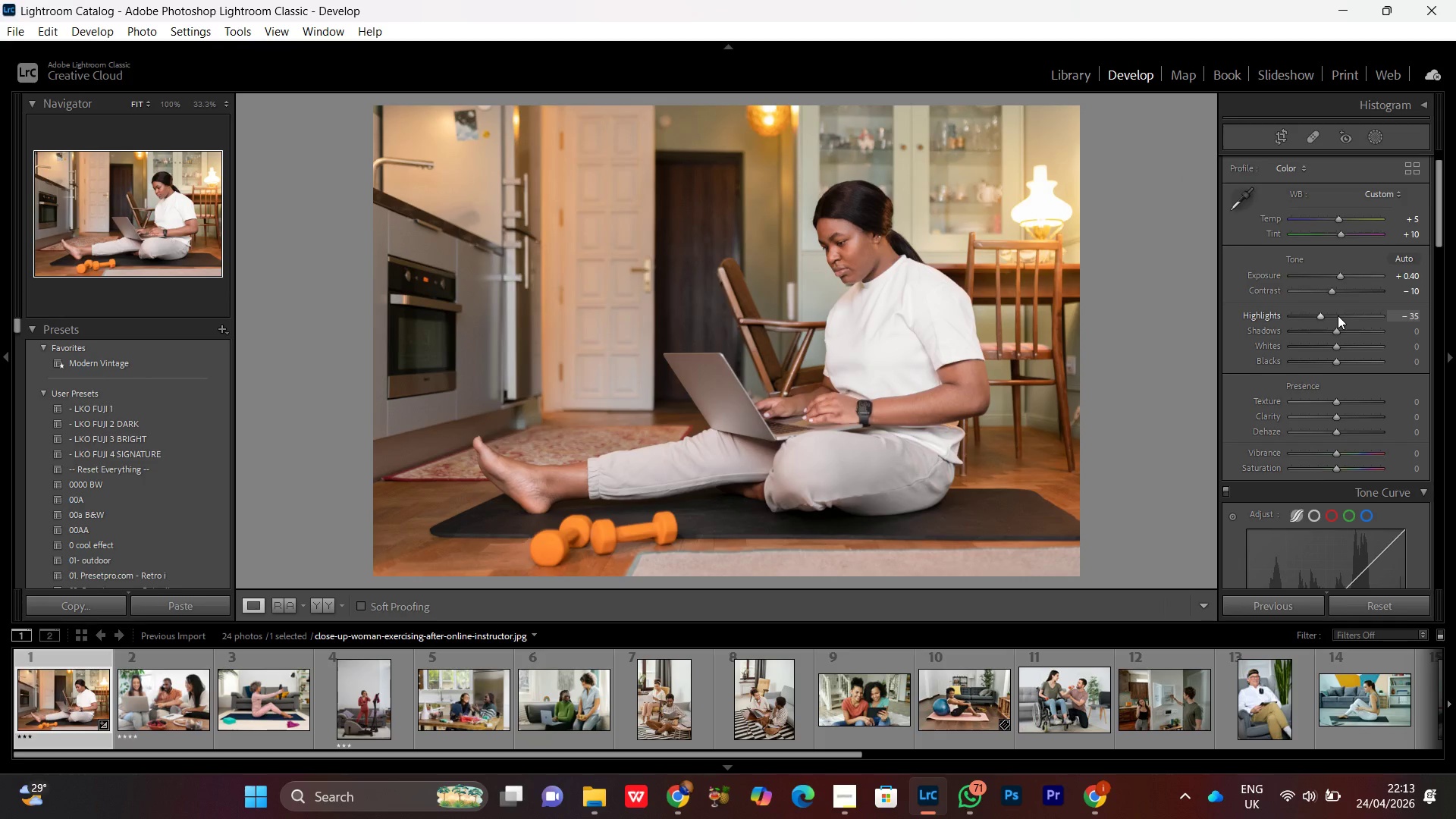 
scroll: coordinate [1338, 315], scroll_direction: up, amount: 1.0
 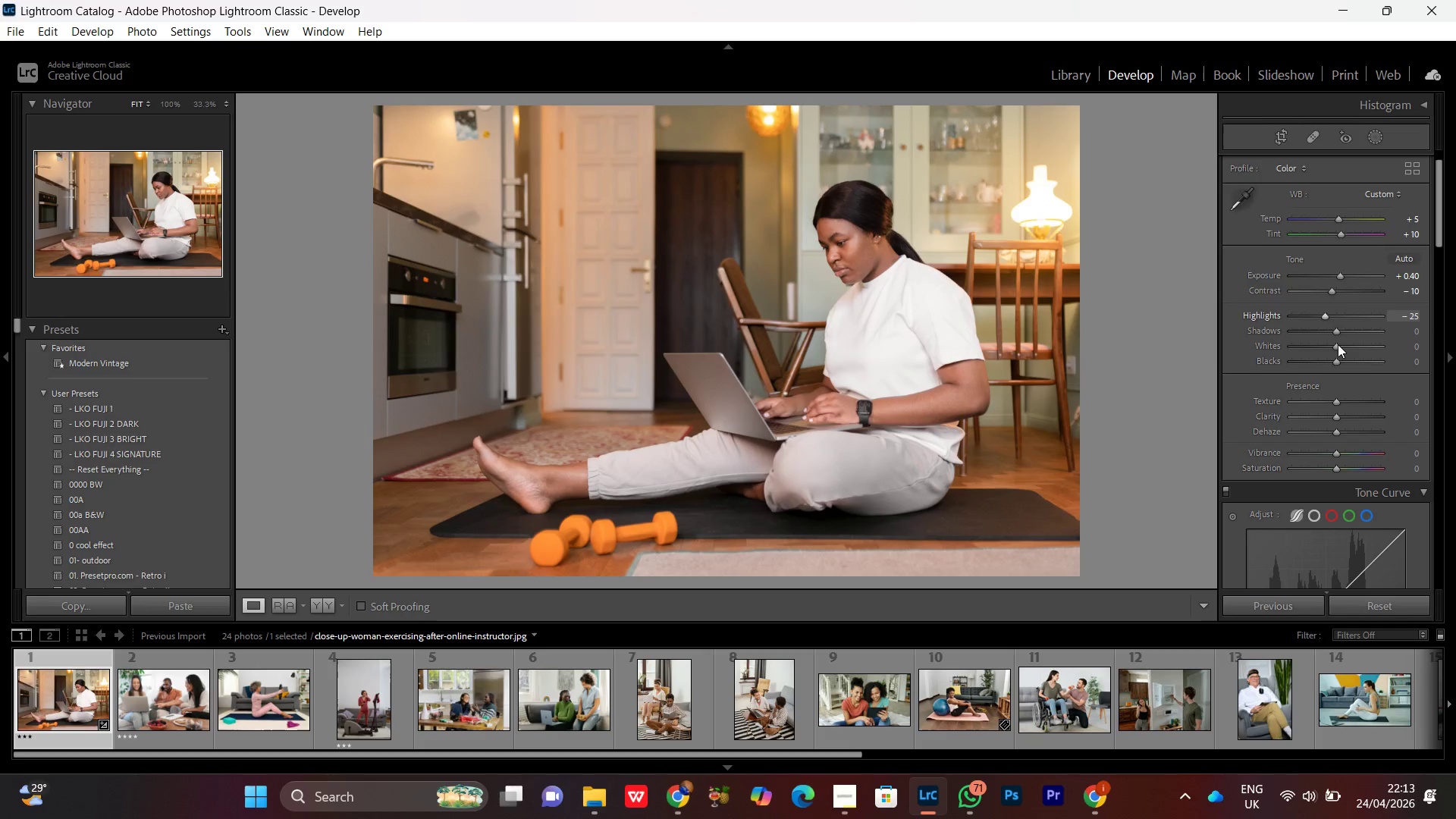 
left_click([1324, 314])
 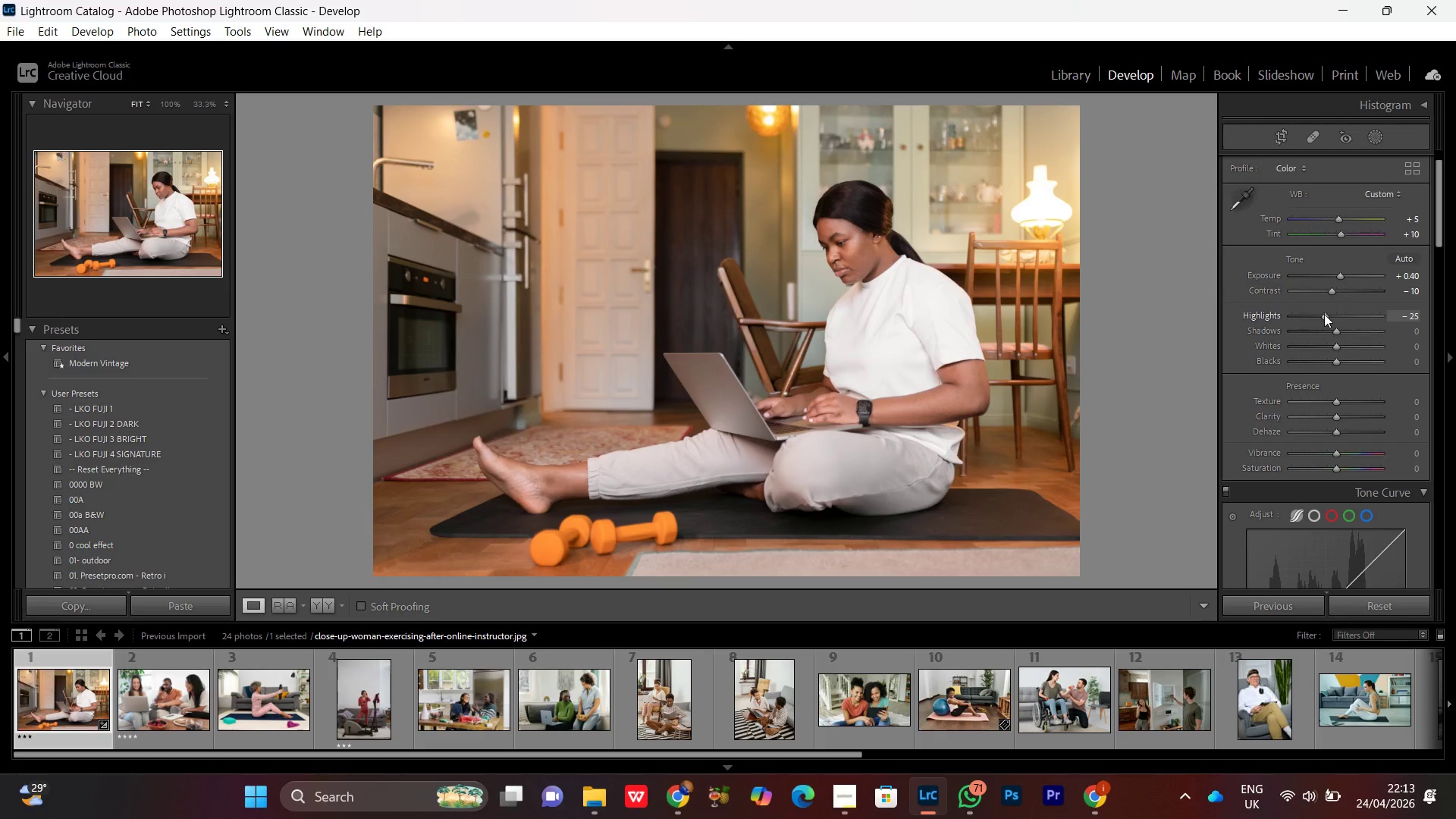 
scroll: coordinate [1324, 314], scroll_direction: down, amount: 1.0
 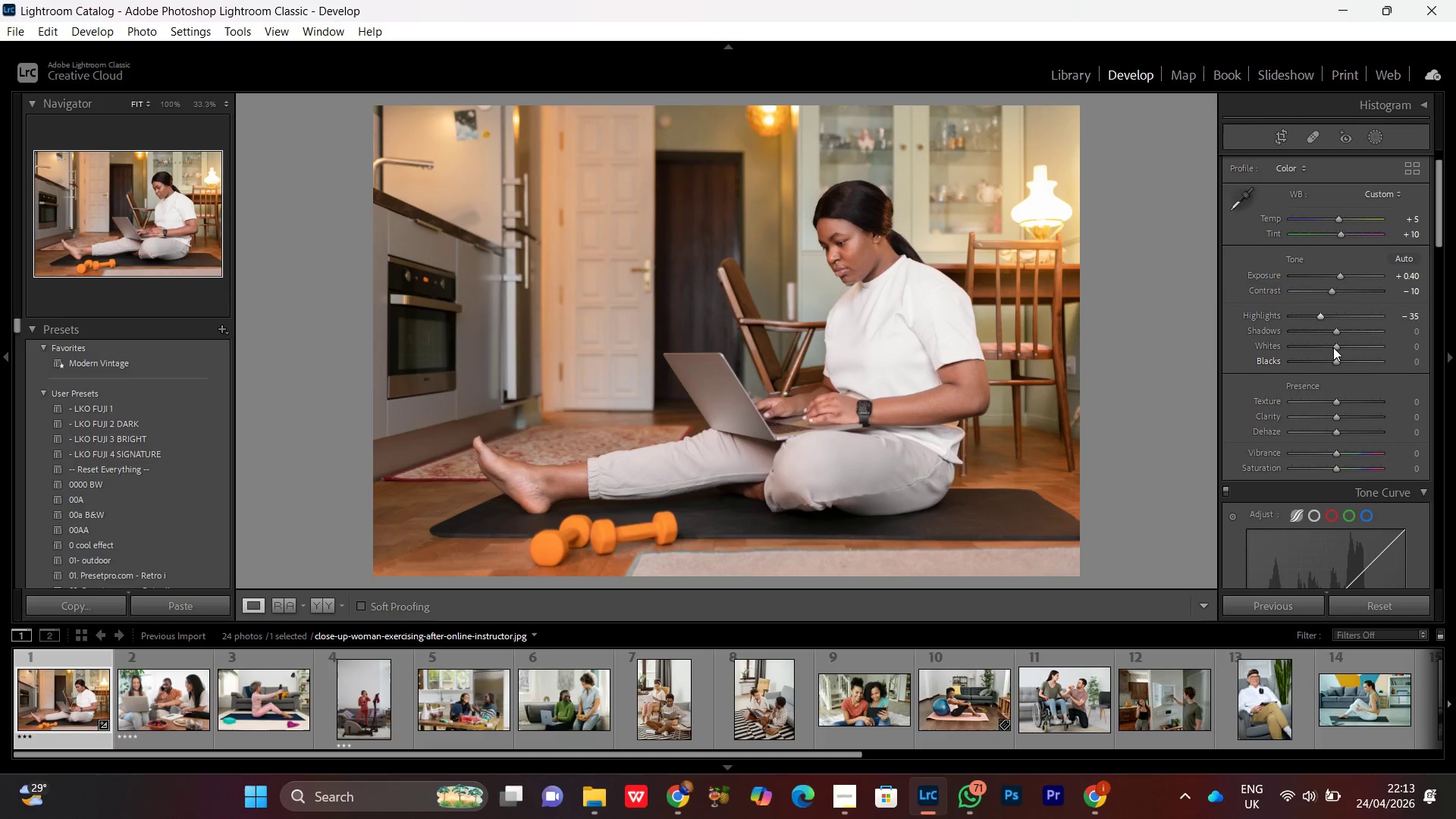 
left_click([1333, 347])
 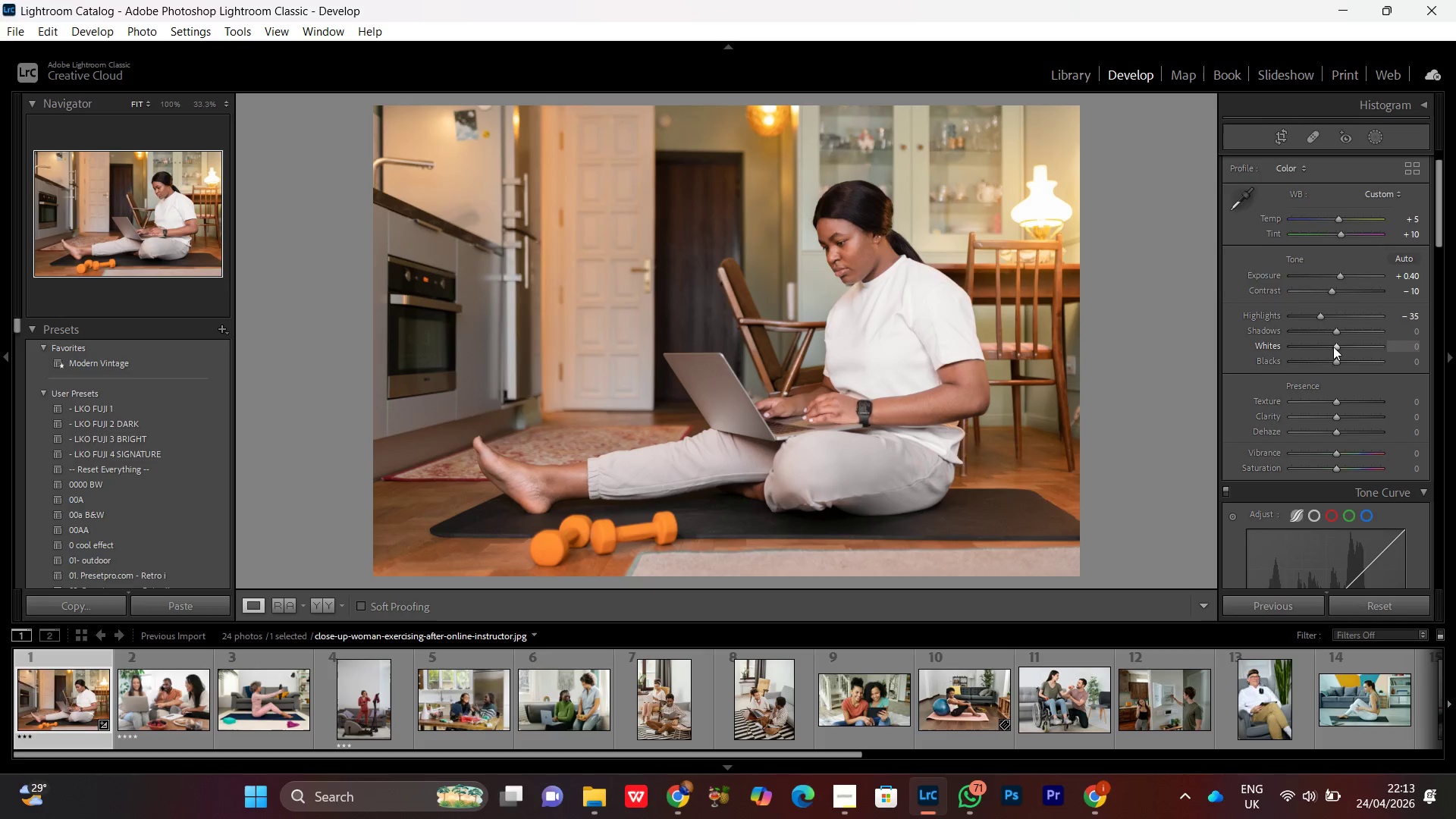 
scroll: coordinate [1333, 347], scroll_direction: down, amount: 6.0
 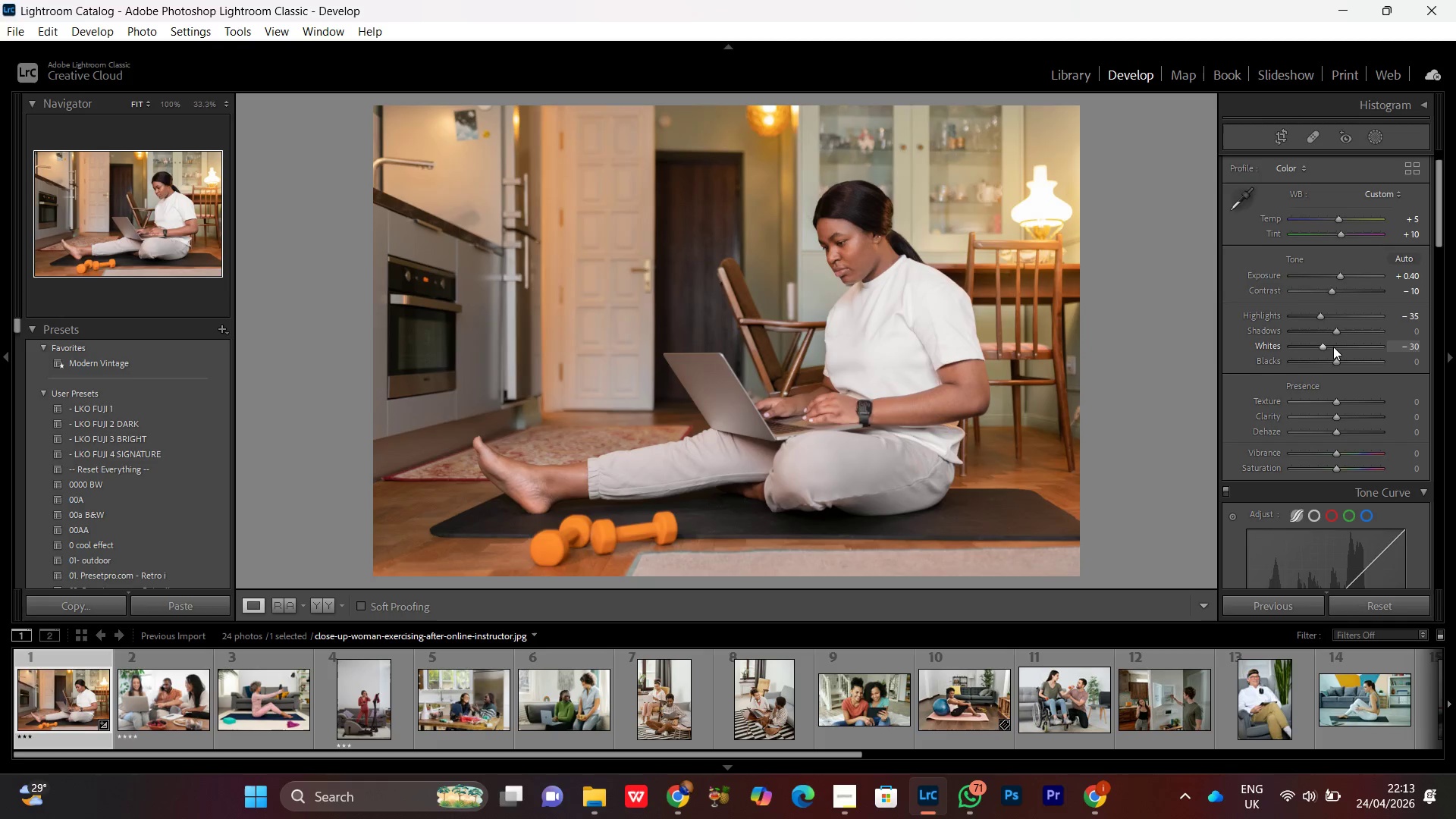 
scroll: coordinate [1333, 347], scroll_direction: up, amount: 11.0
 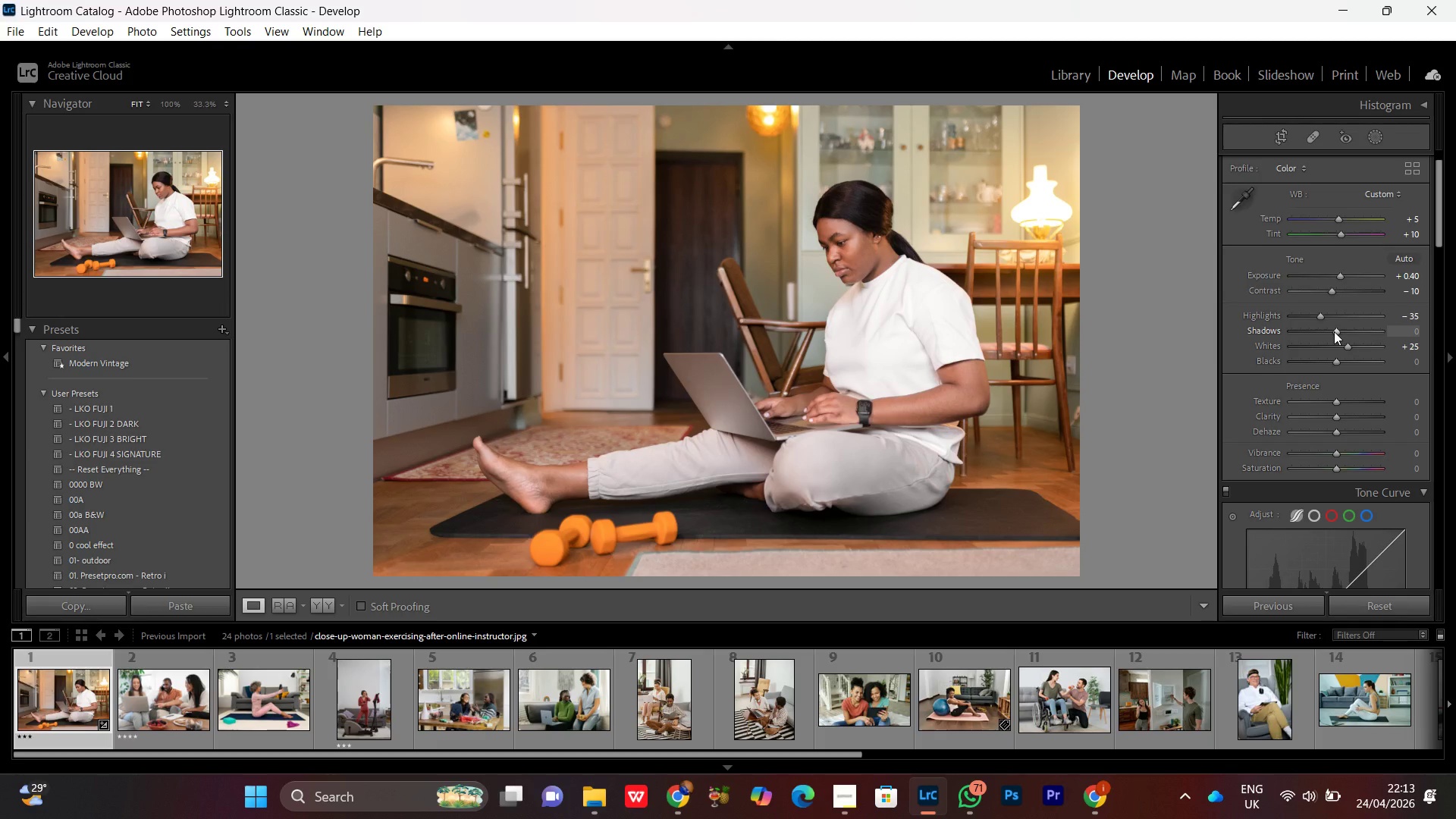 
left_click([1334, 331])
 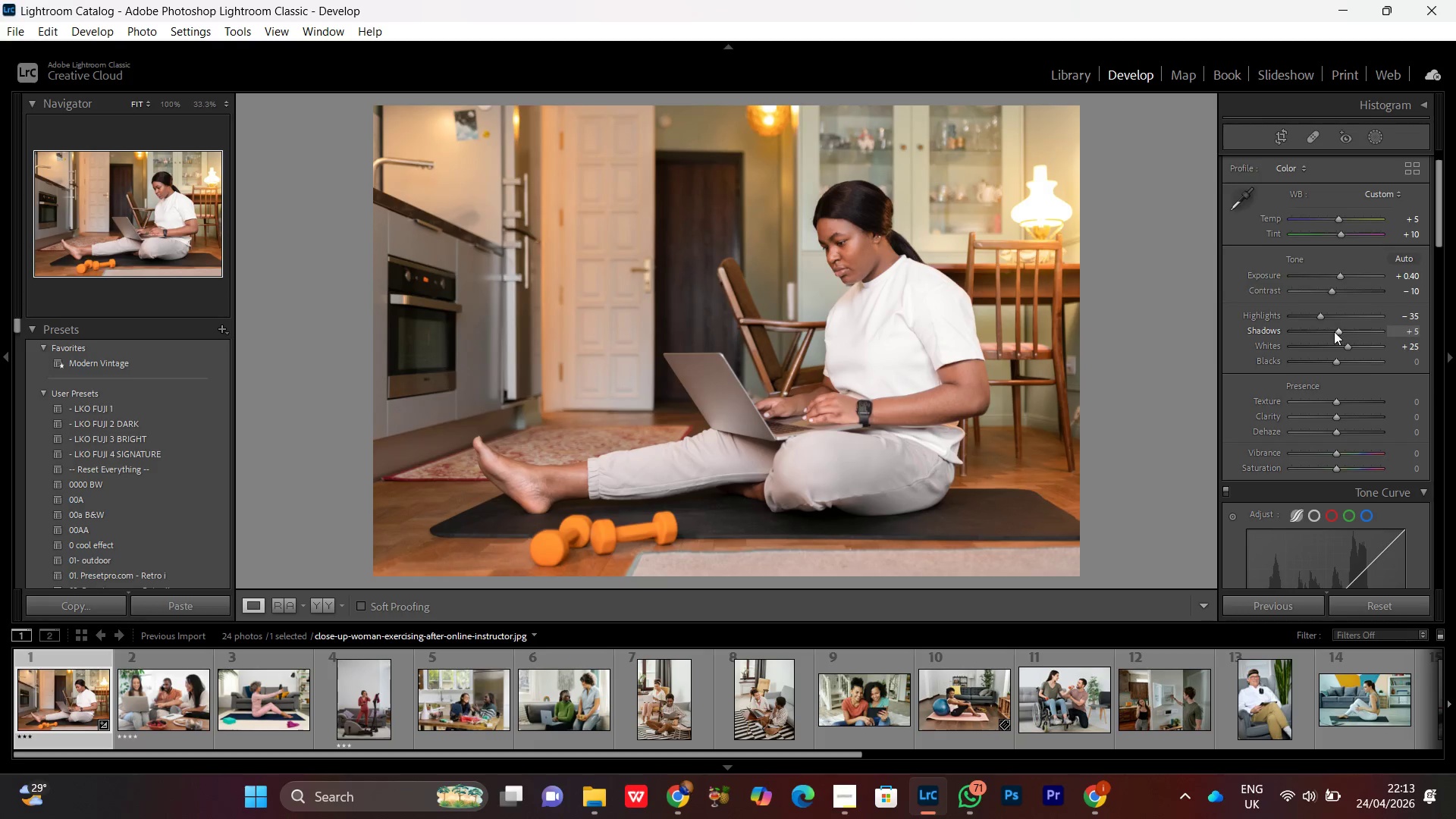 
scroll: coordinate [1334, 331], scroll_direction: up, amount: 7.0
 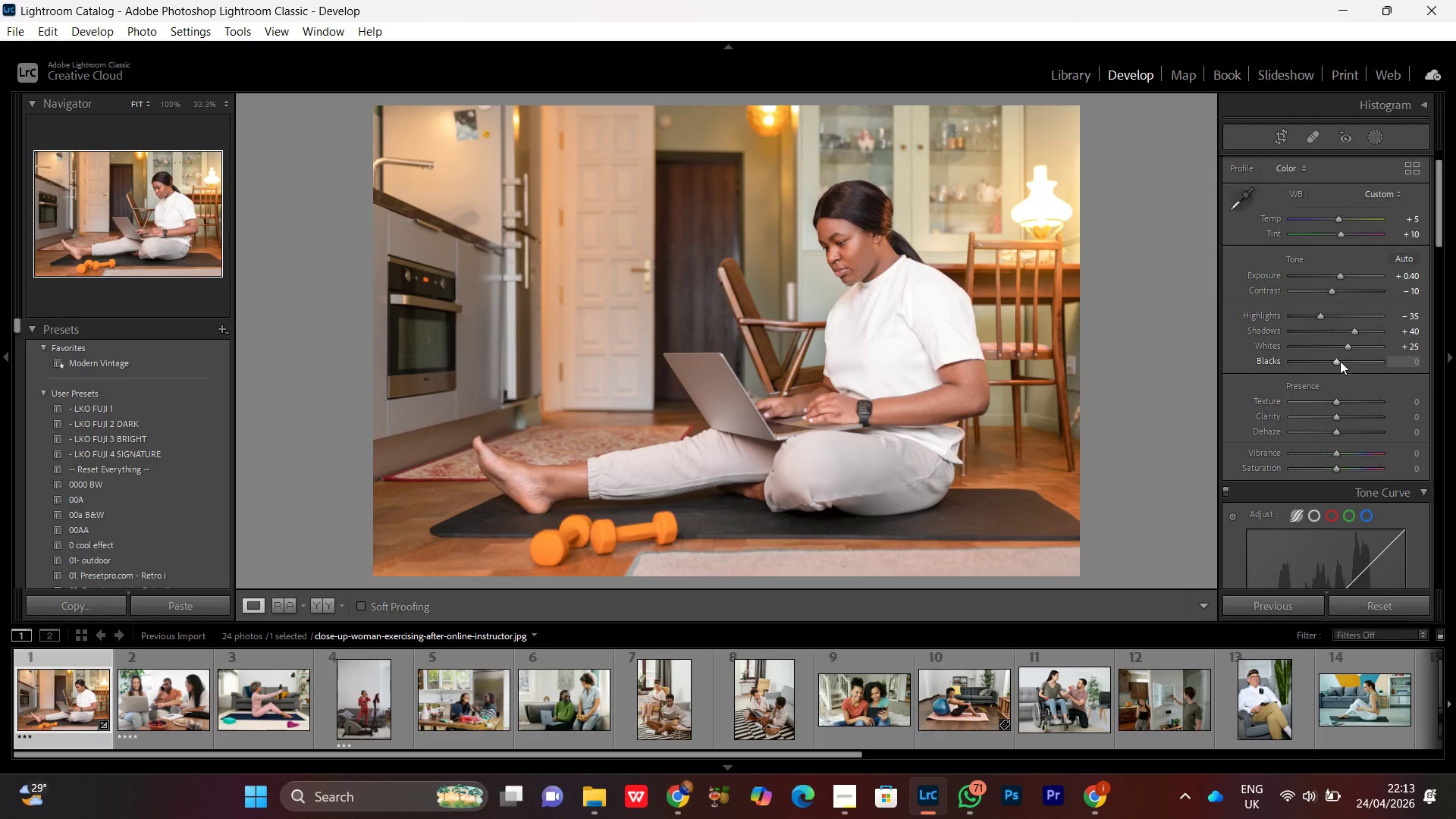 
left_click([1340, 361])
 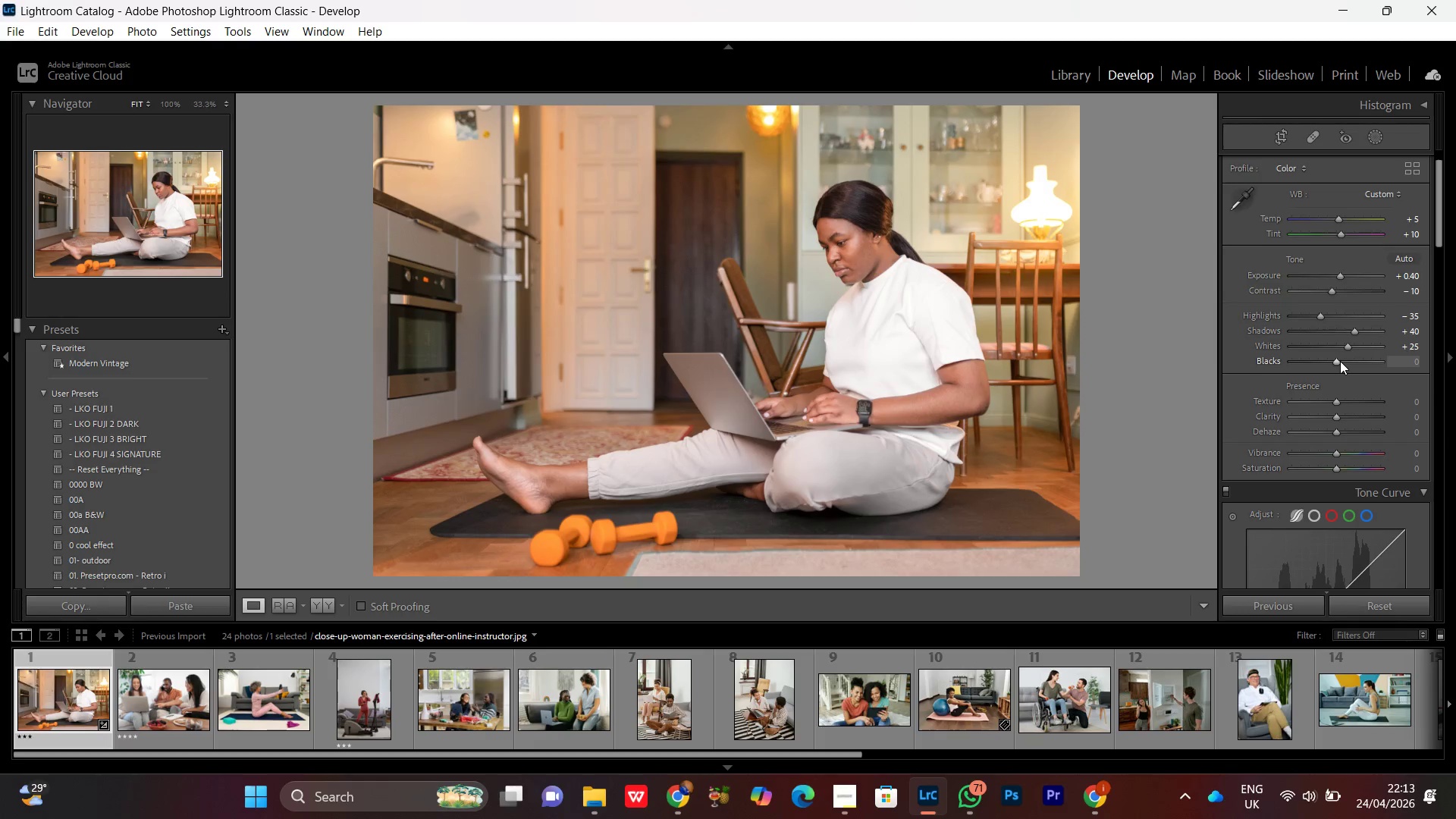 
scroll: coordinate [1340, 361], scroll_direction: down, amount: 2.0
 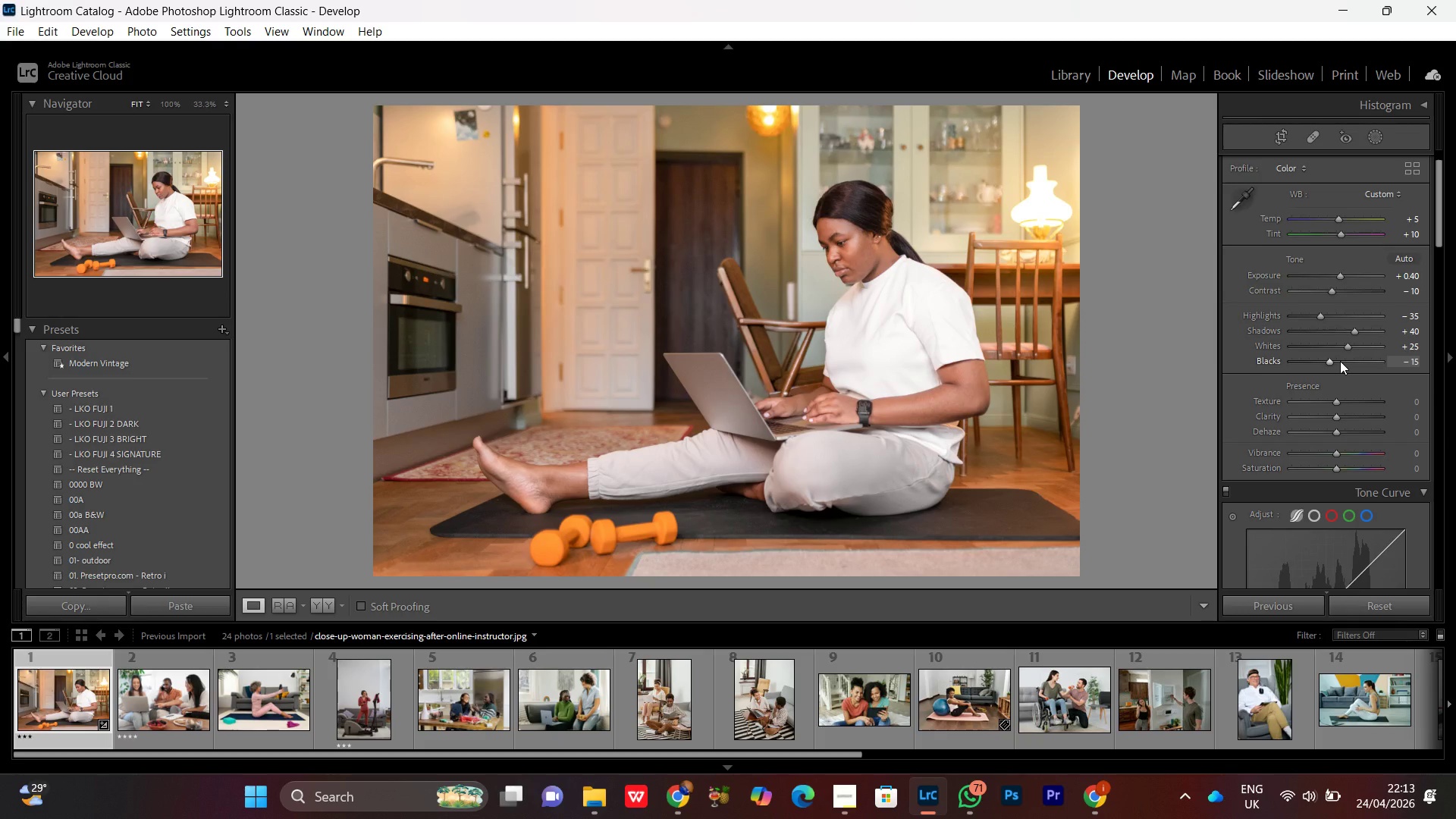 
scroll: coordinate [1340, 361], scroll_direction: up, amount: 1.0
 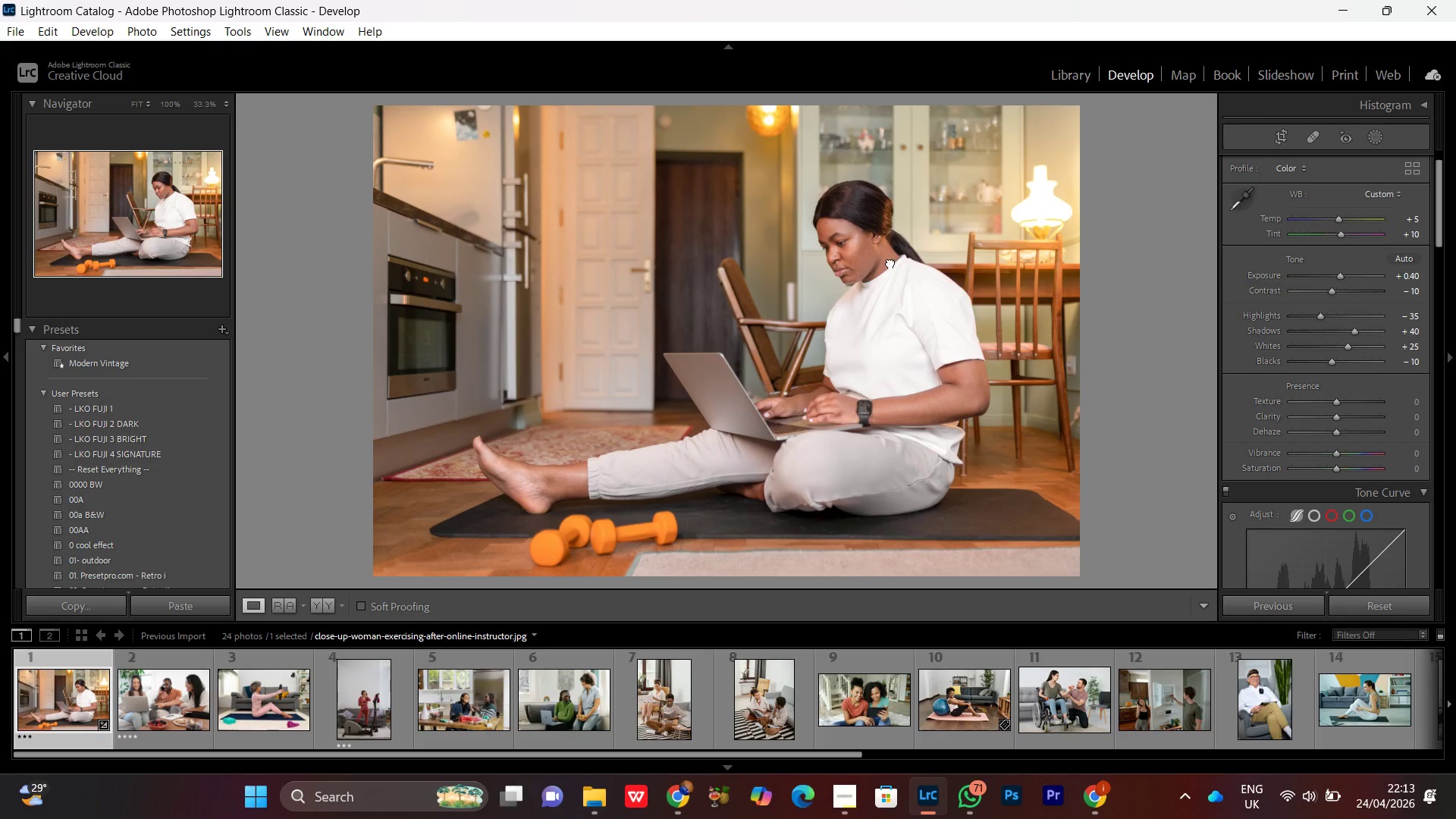 
double_click([890, 263])
 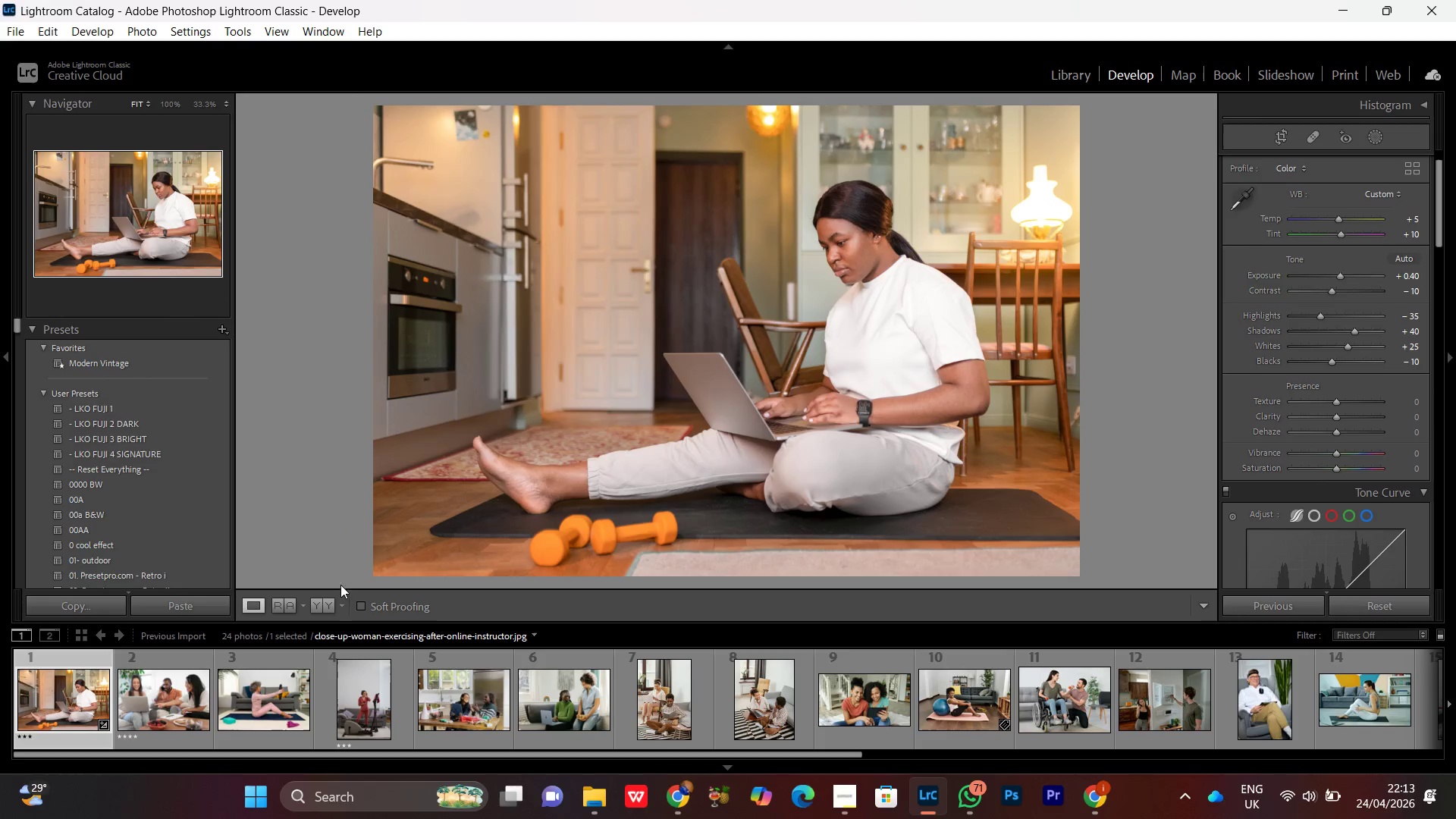 
left_click([322, 605])
 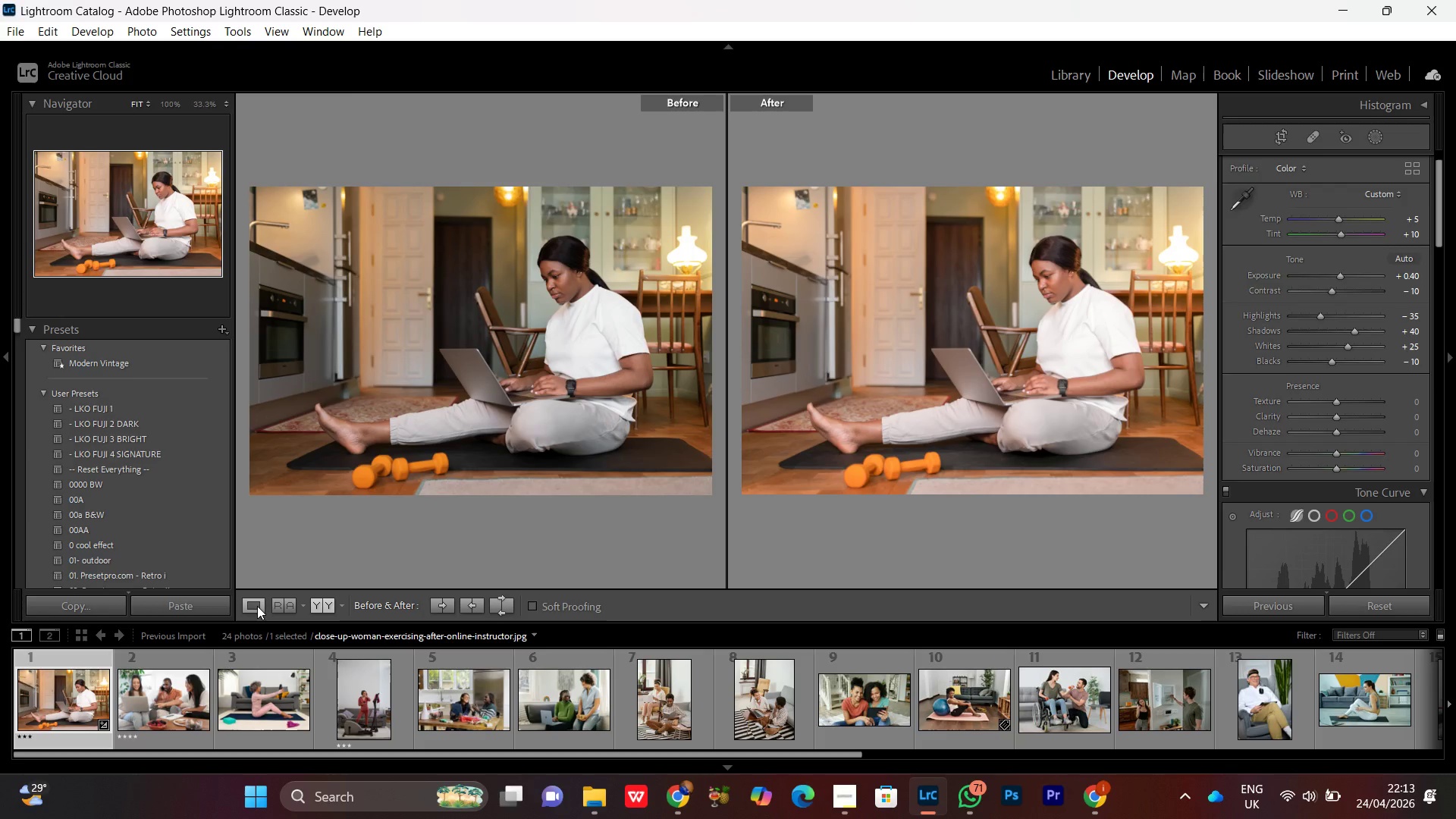 
left_click([257, 606])
 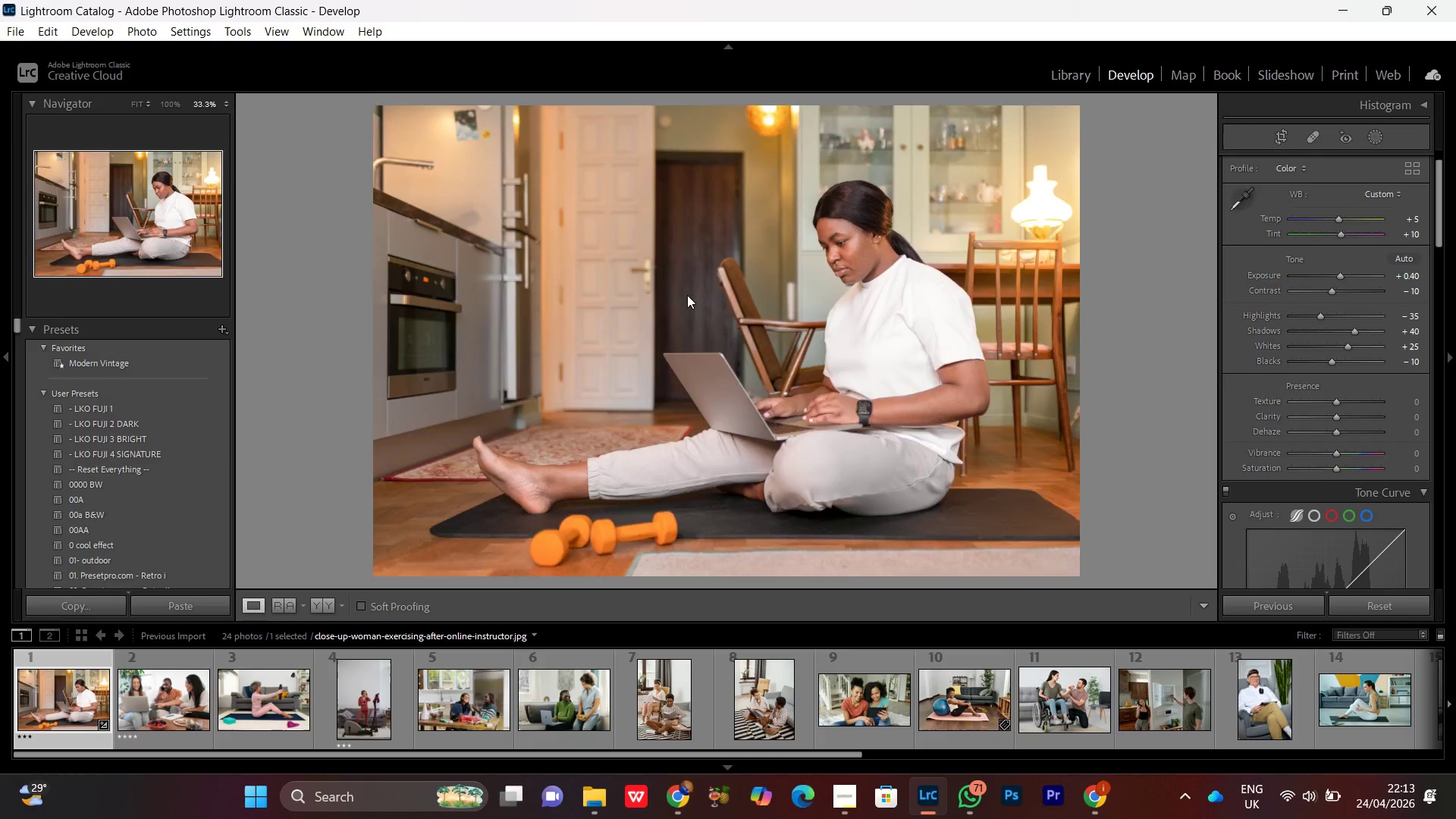 
double_click([687, 295])
 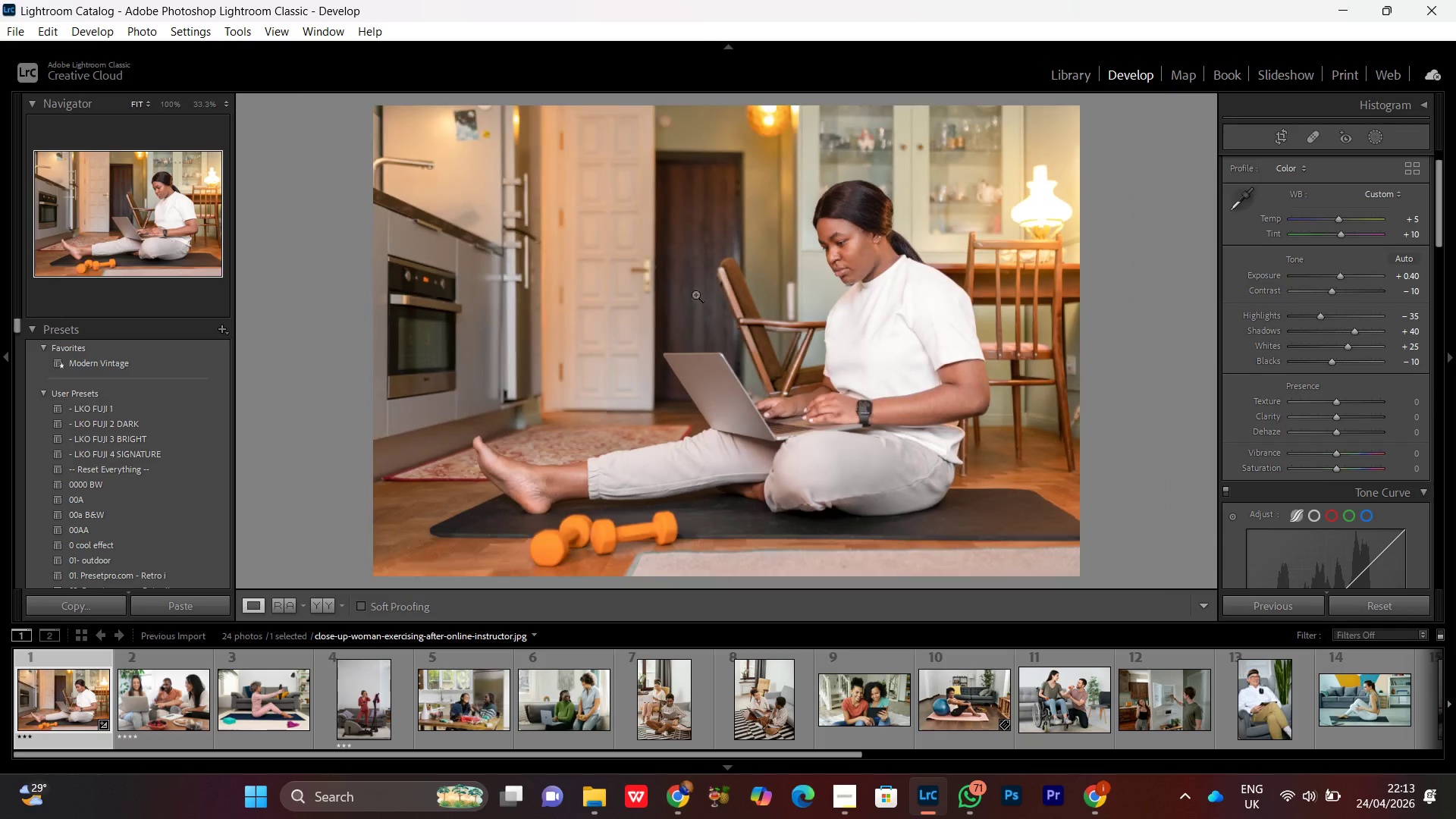 
triple_click([722, 288])
 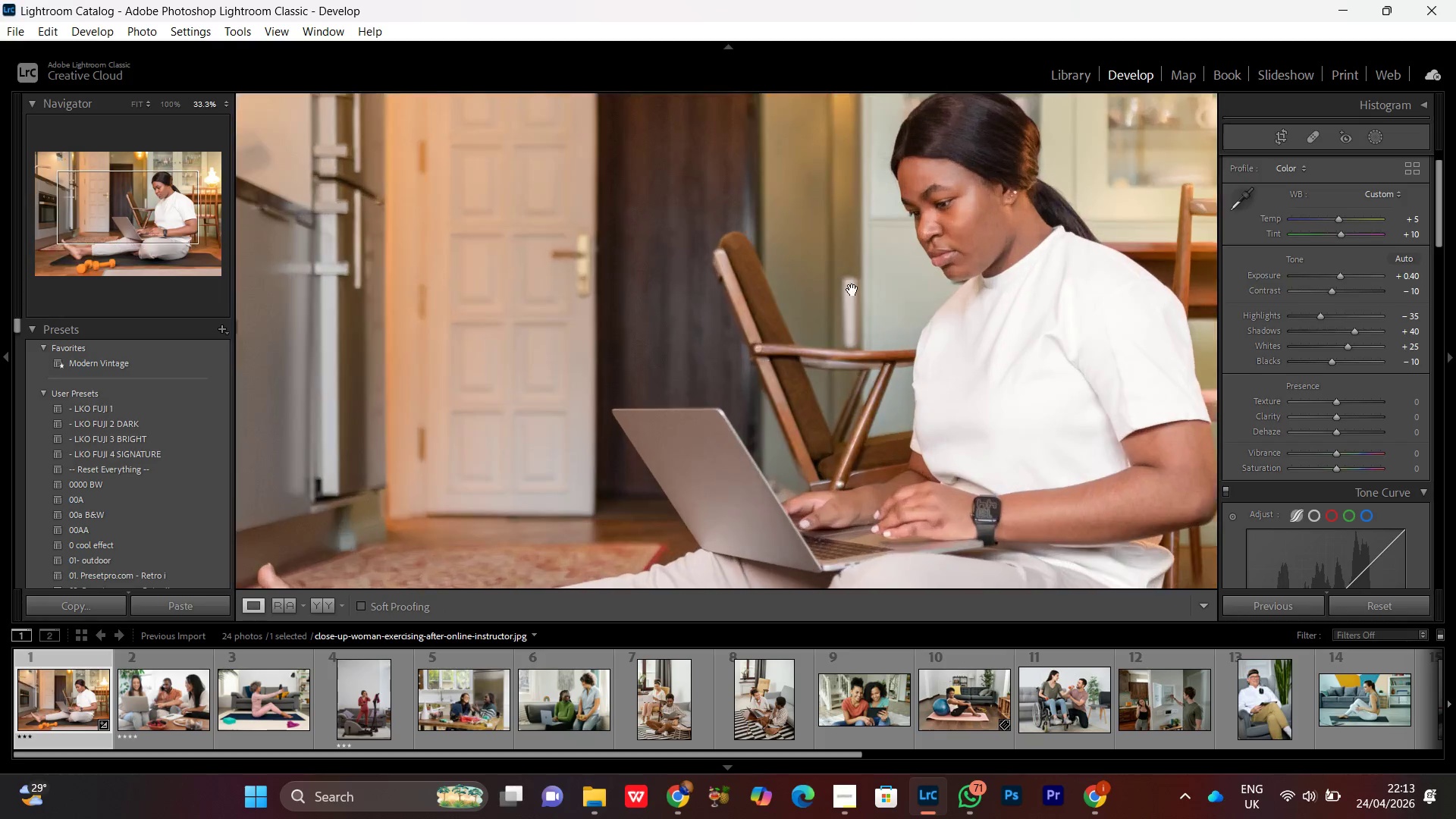 
left_click_drag(start_coordinate=[852, 290], to_coordinate=[675, 331])
 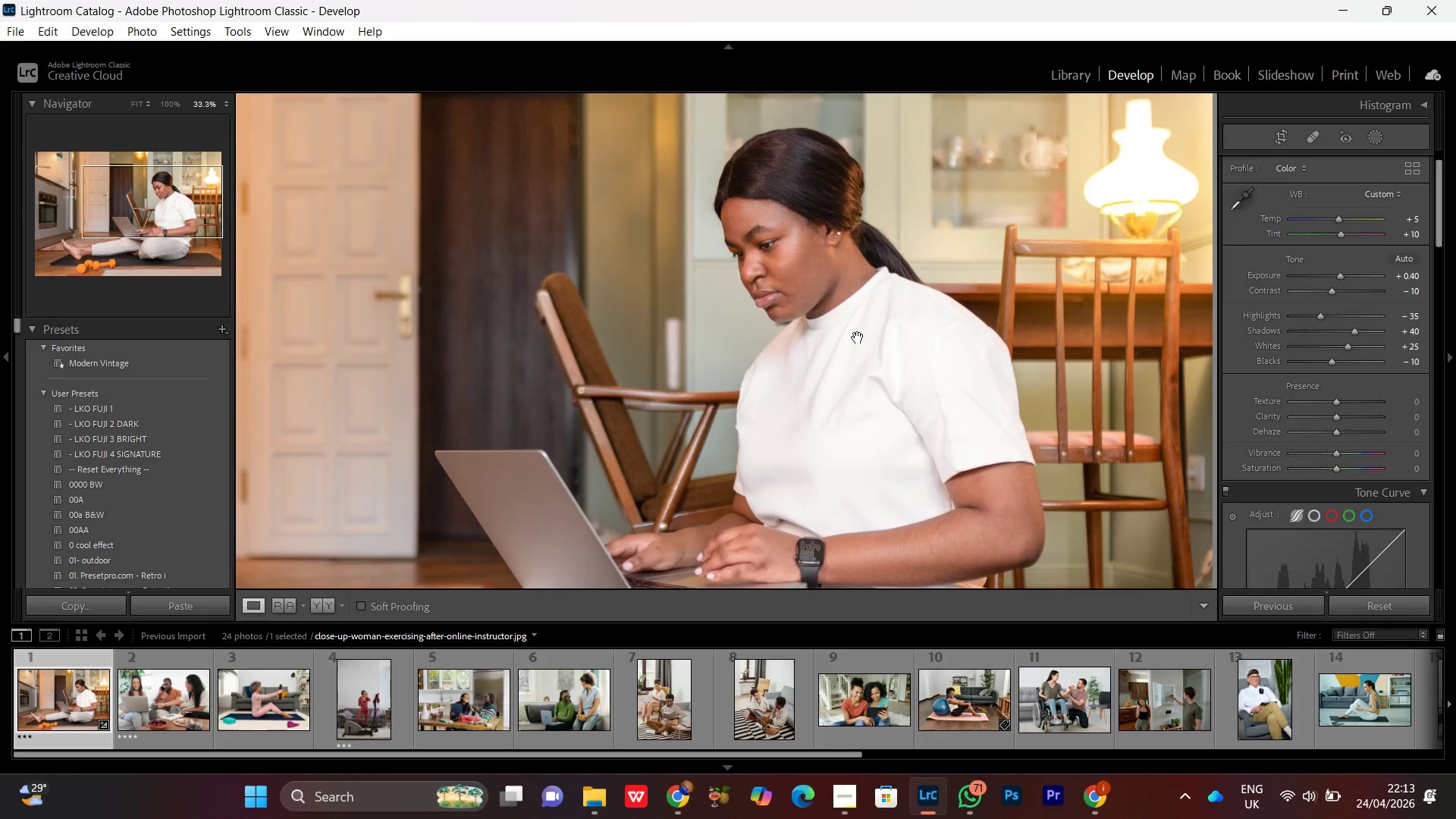 
left_click([858, 337])
 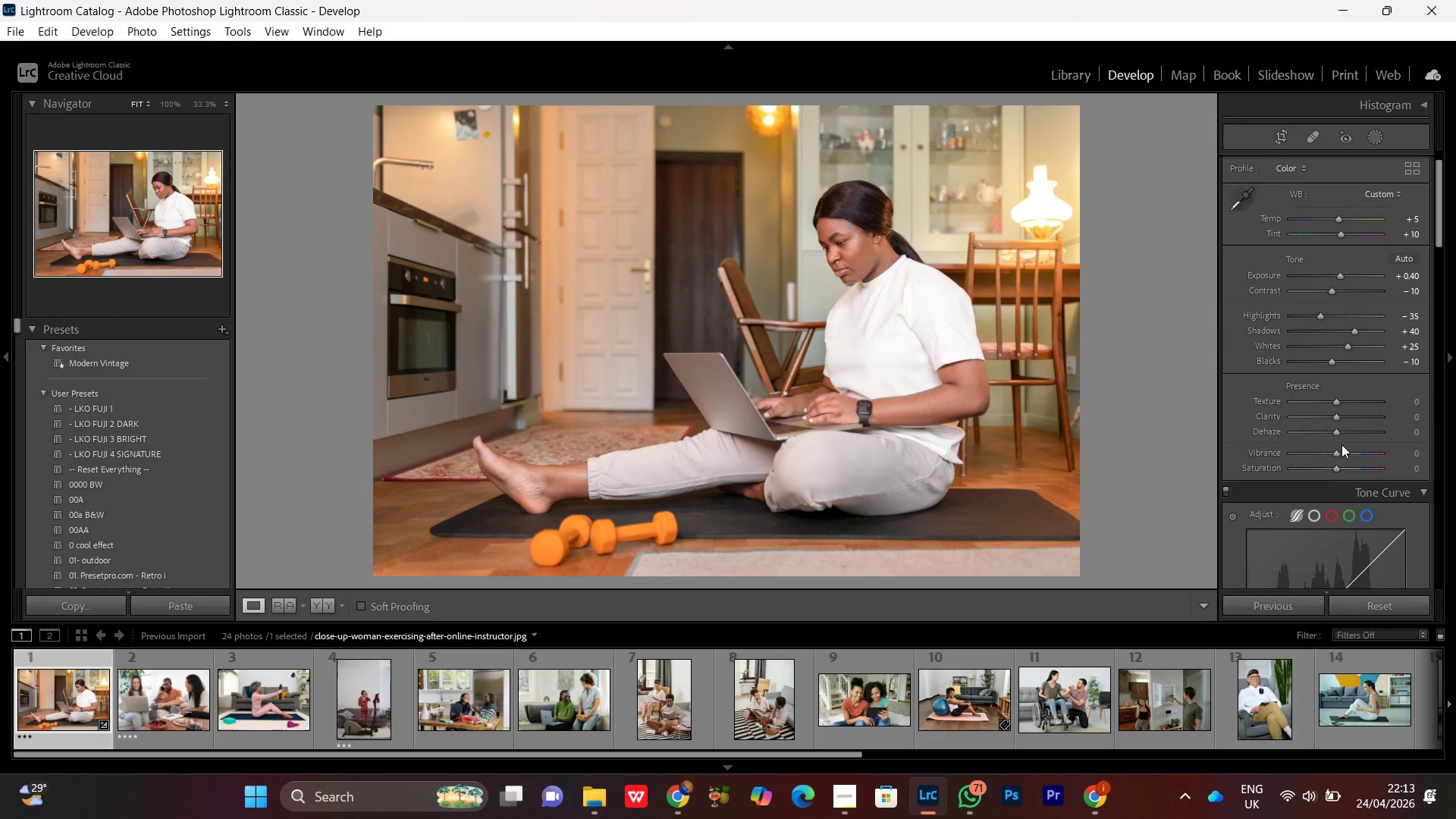 
left_click([1336, 400])
 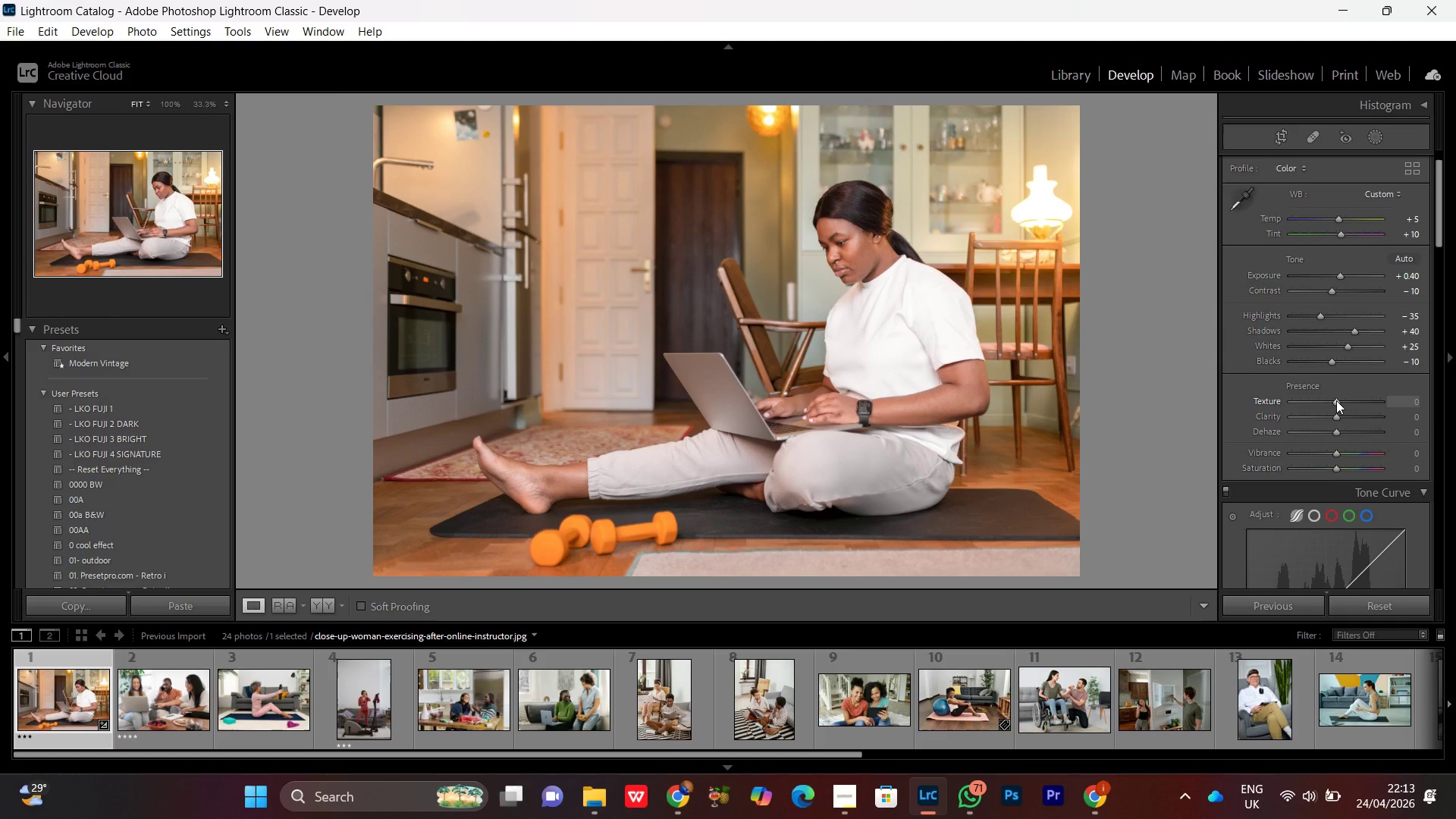 
scroll: coordinate [1336, 400], scroll_direction: down, amount: 2.0
 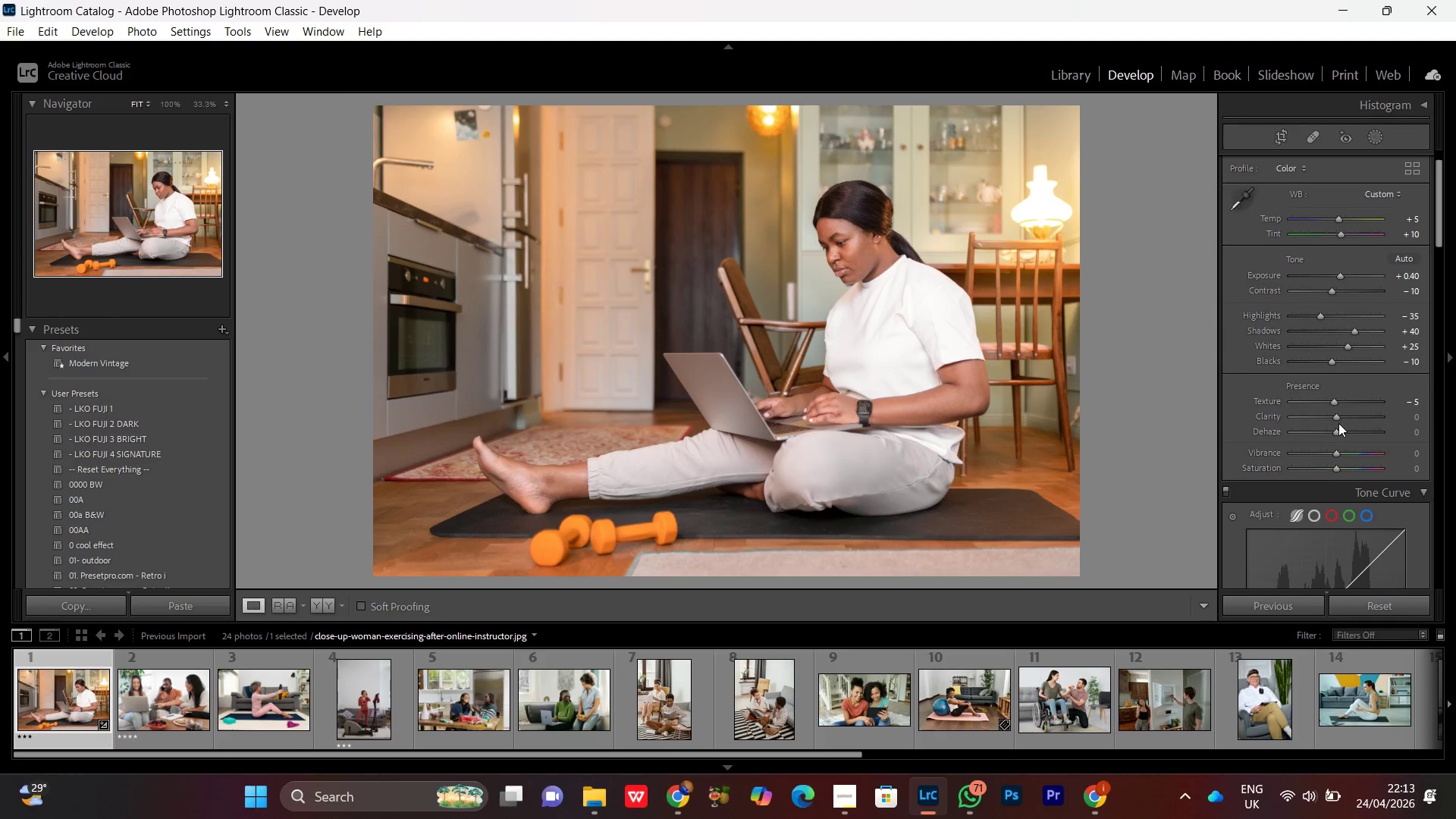 
left_click([1338, 422])
 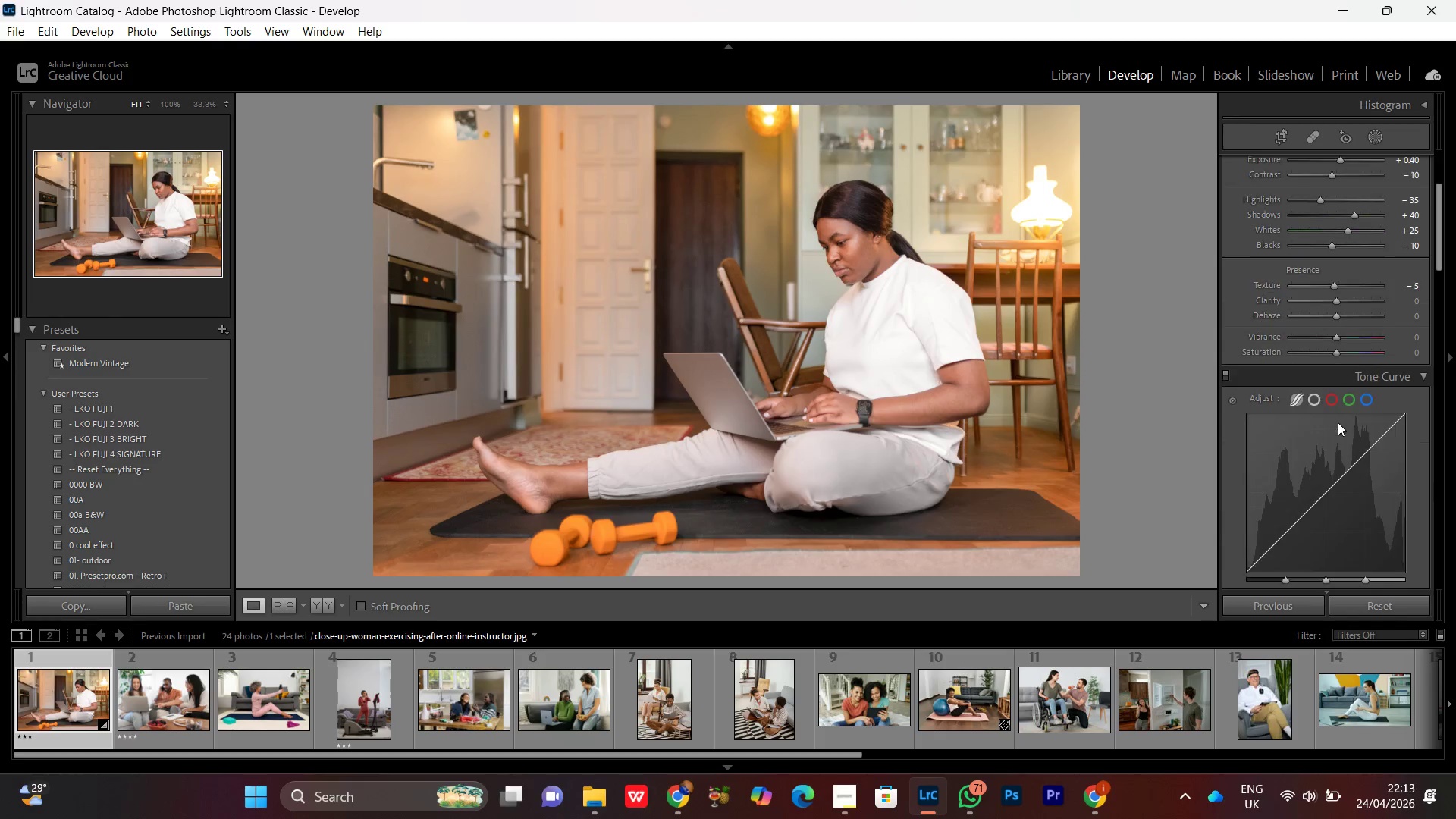 
scroll: coordinate [1338, 422], scroll_direction: down, amount: 1.0
 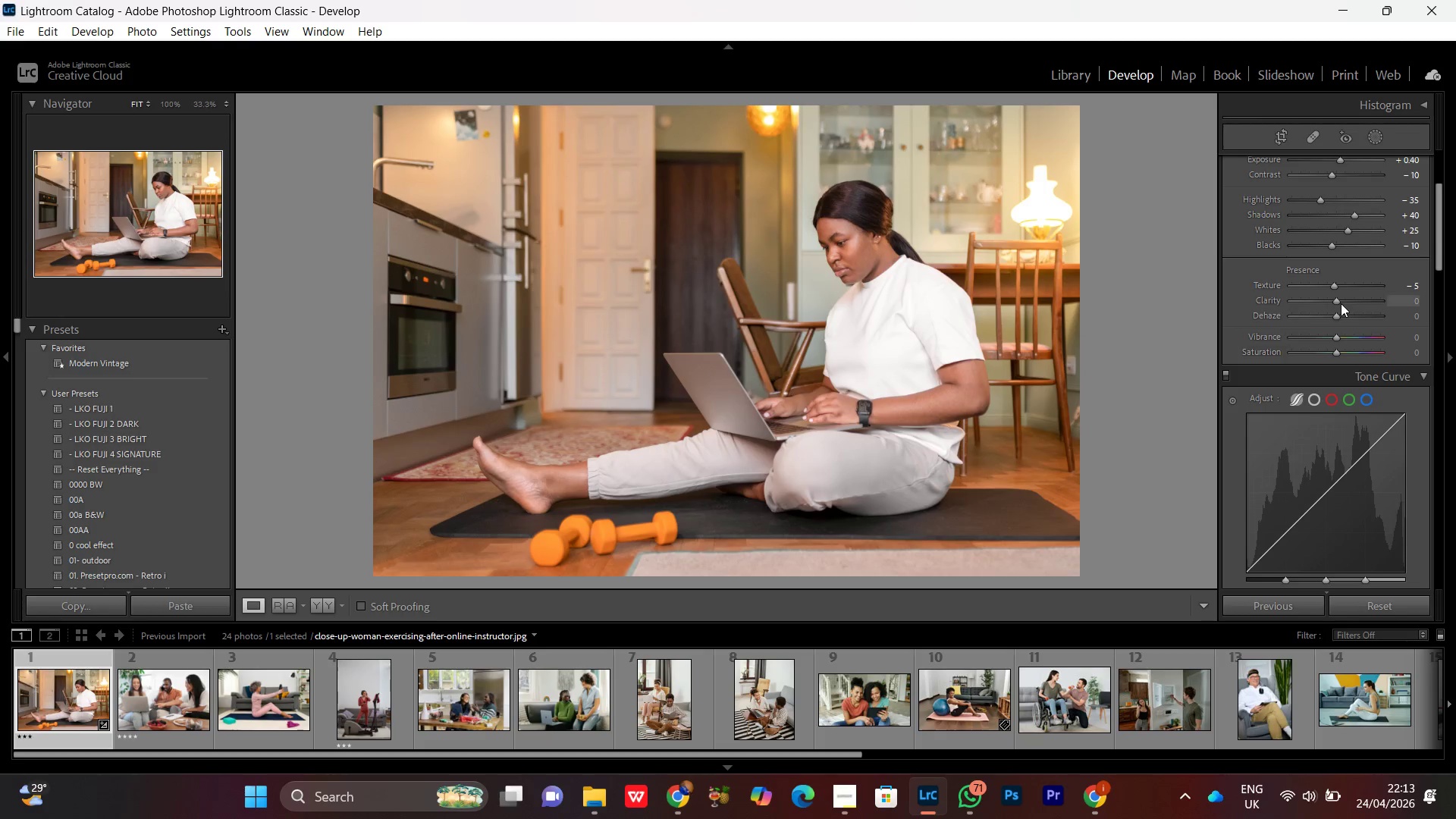 
left_click([1336, 302])
 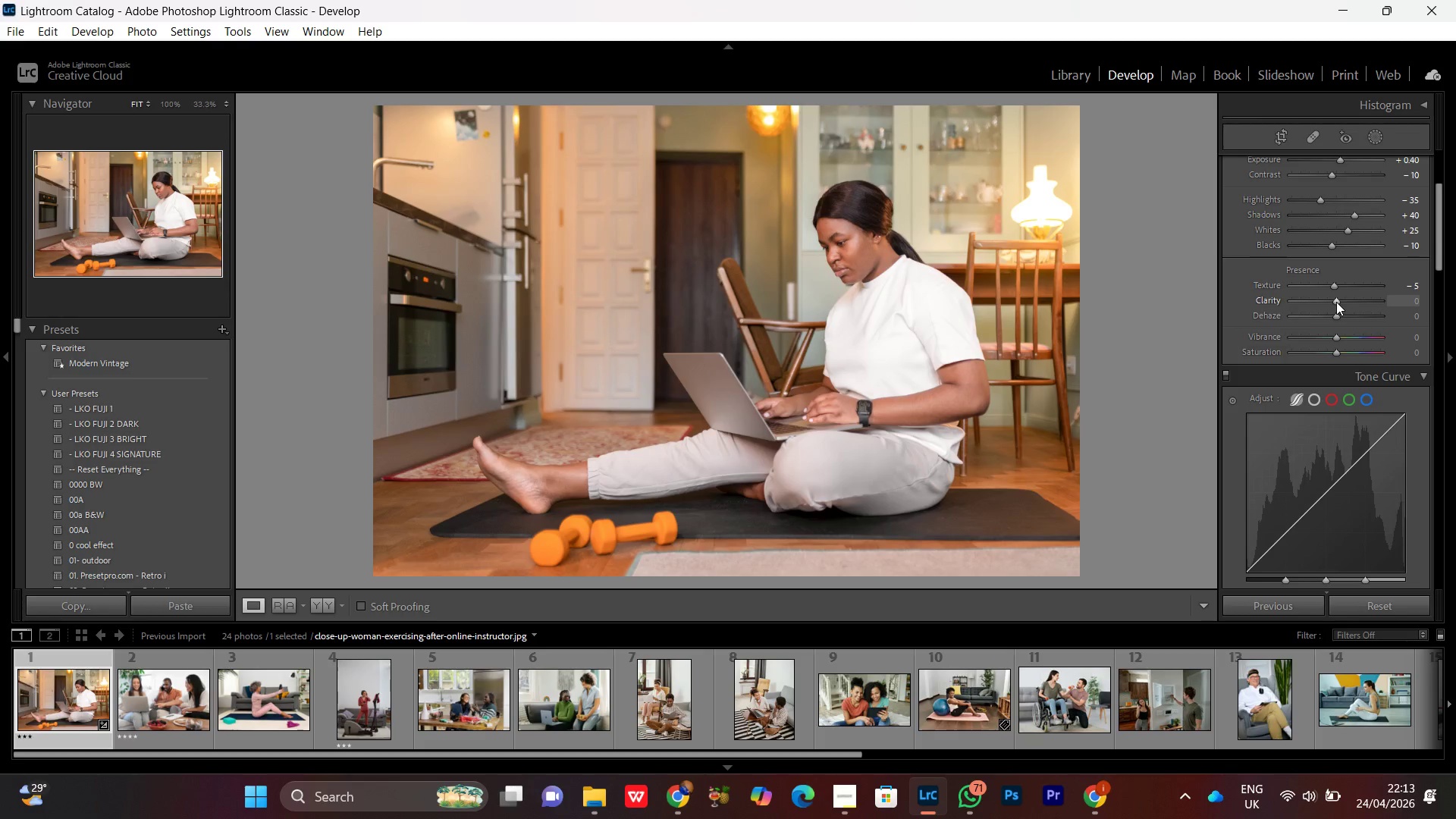 
scroll: coordinate [1336, 302], scroll_direction: down, amount: 2.0
 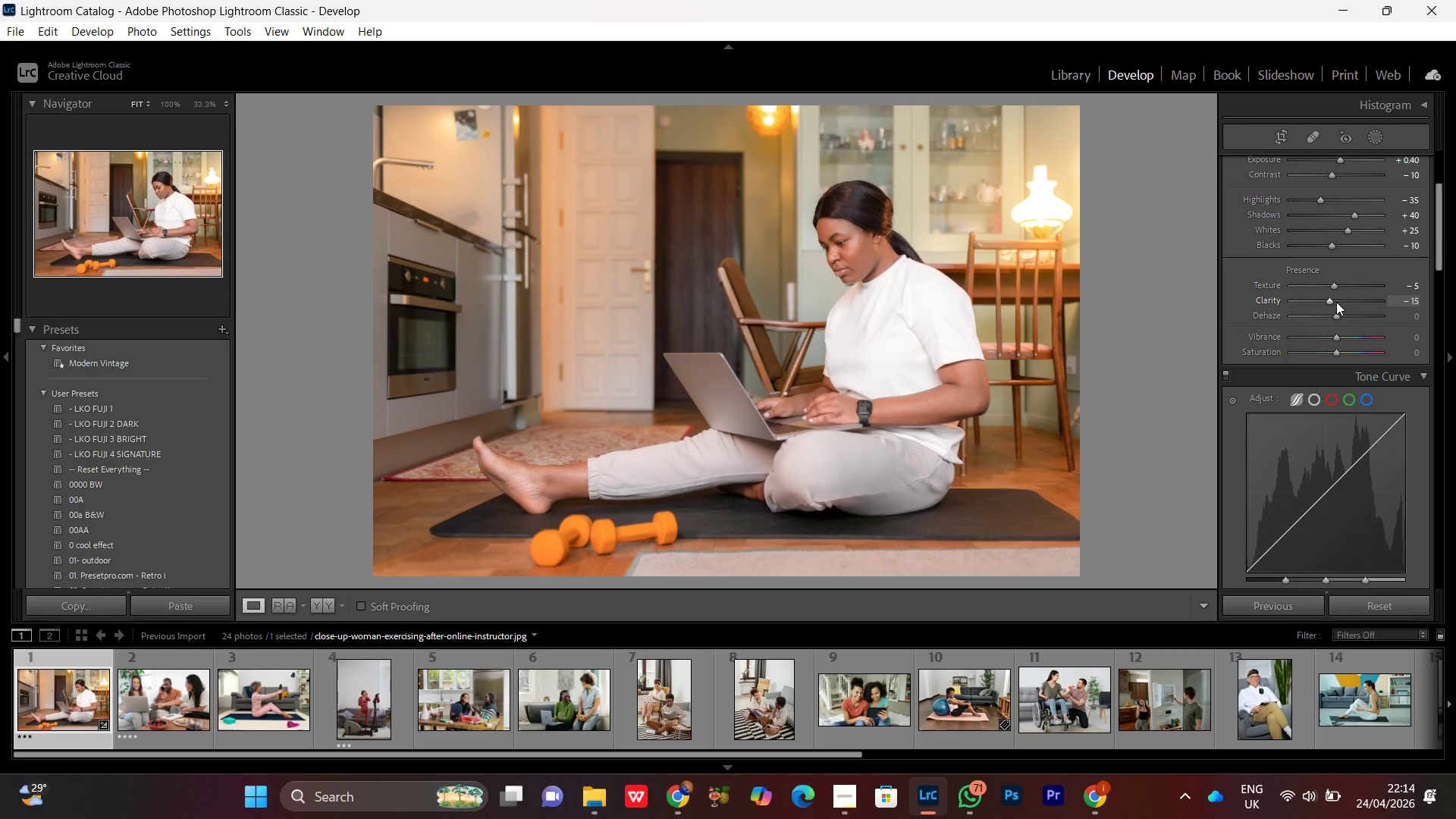 
scroll: coordinate [1336, 302], scroll_direction: none, amount: 0.0
 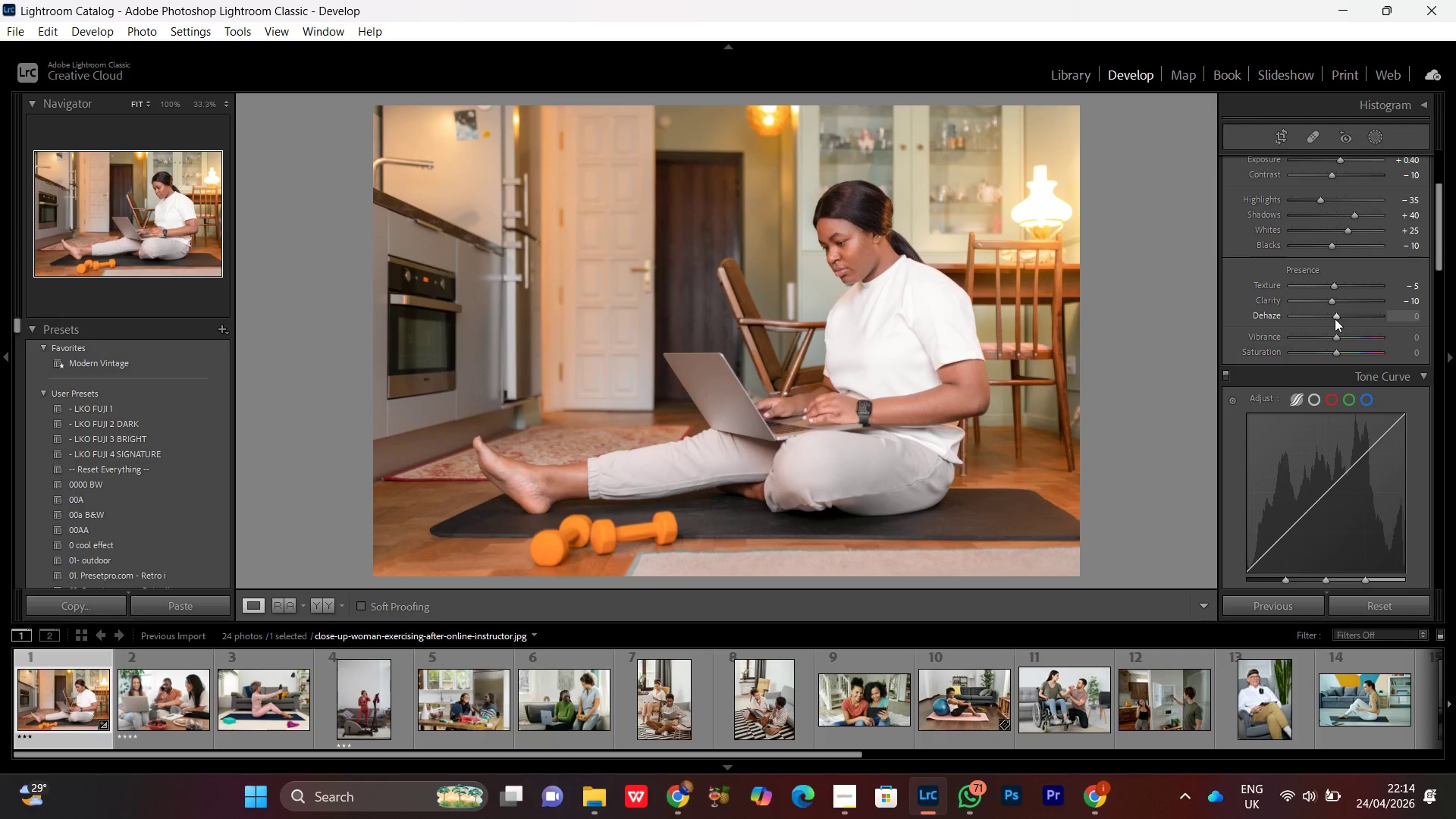 
left_click([1335, 318])
 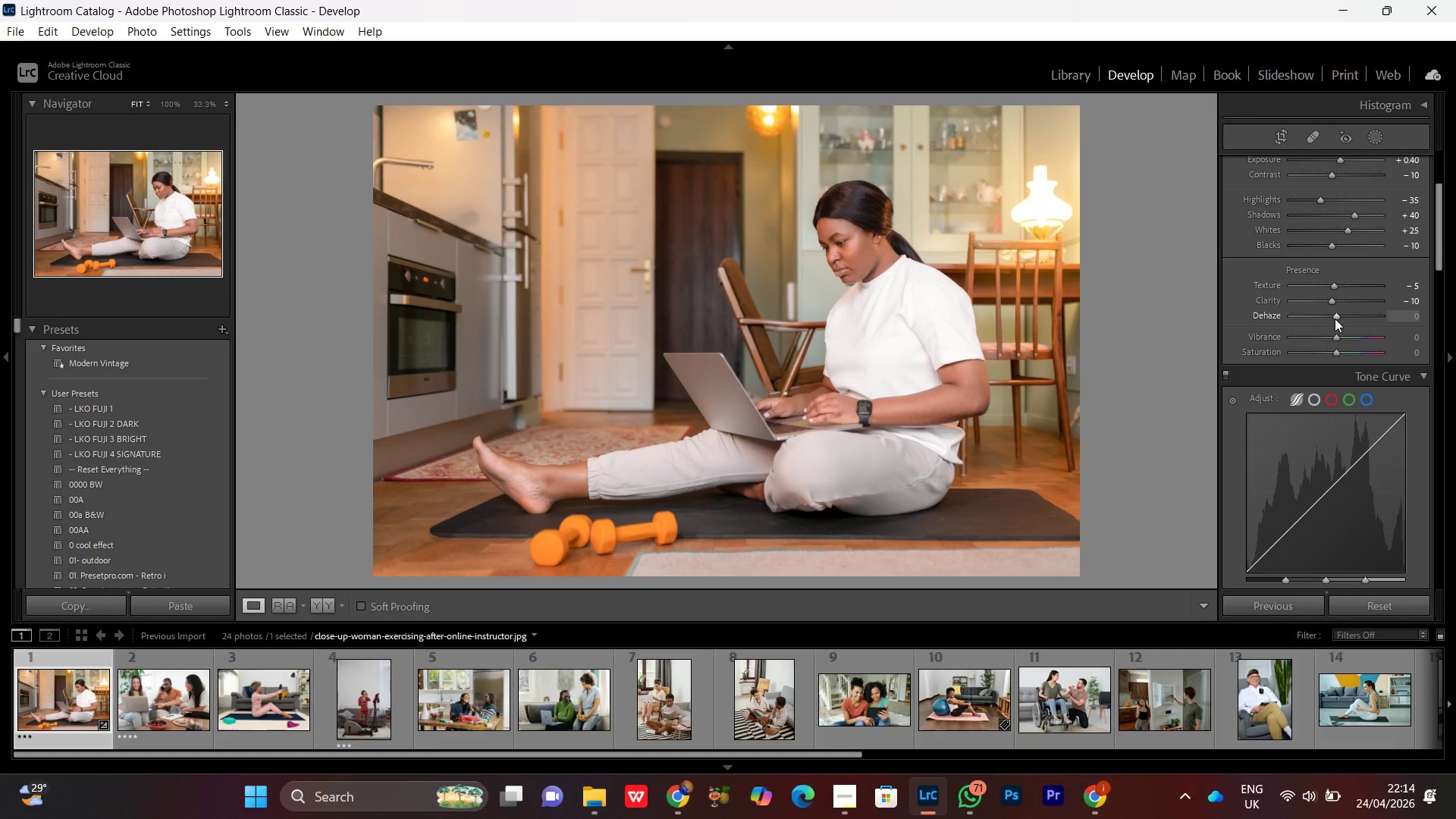 
scroll: coordinate [1335, 318], scroll_direction: none, amount: 0.0
 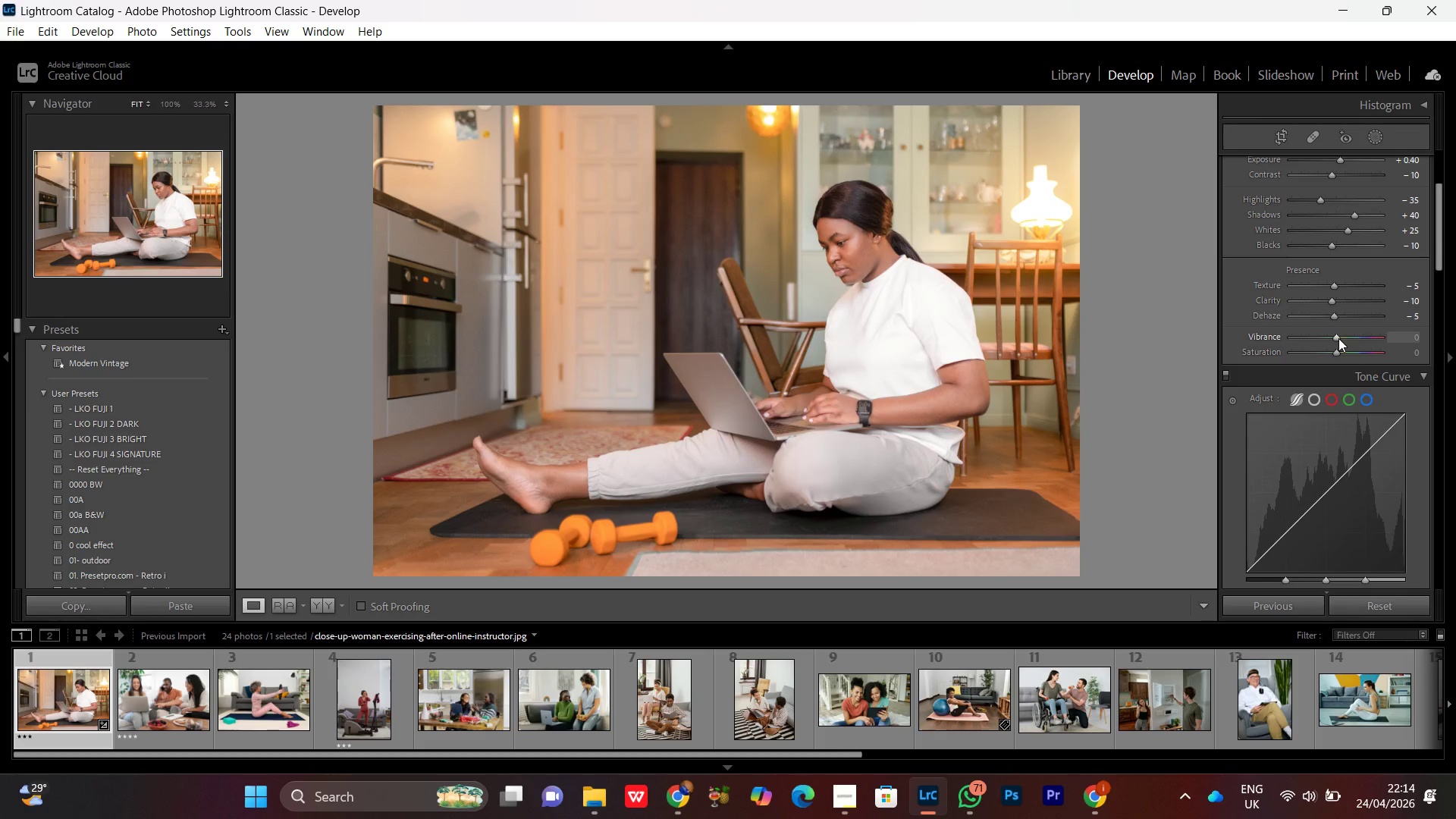 
left_click([1338, 338])
 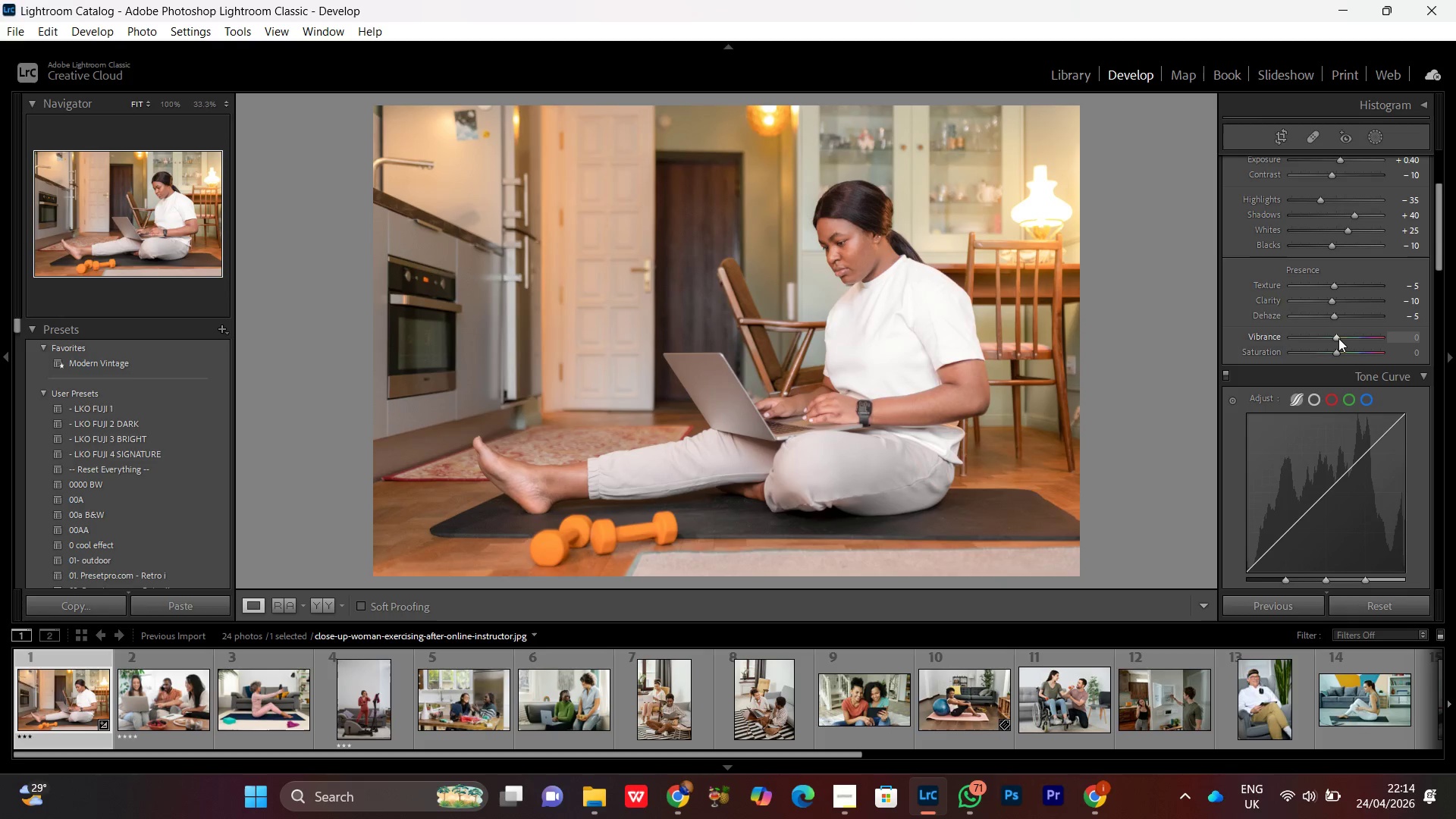 
scroll: coordinate [1338, 338], scroll_direction: up, amount: 2.0
 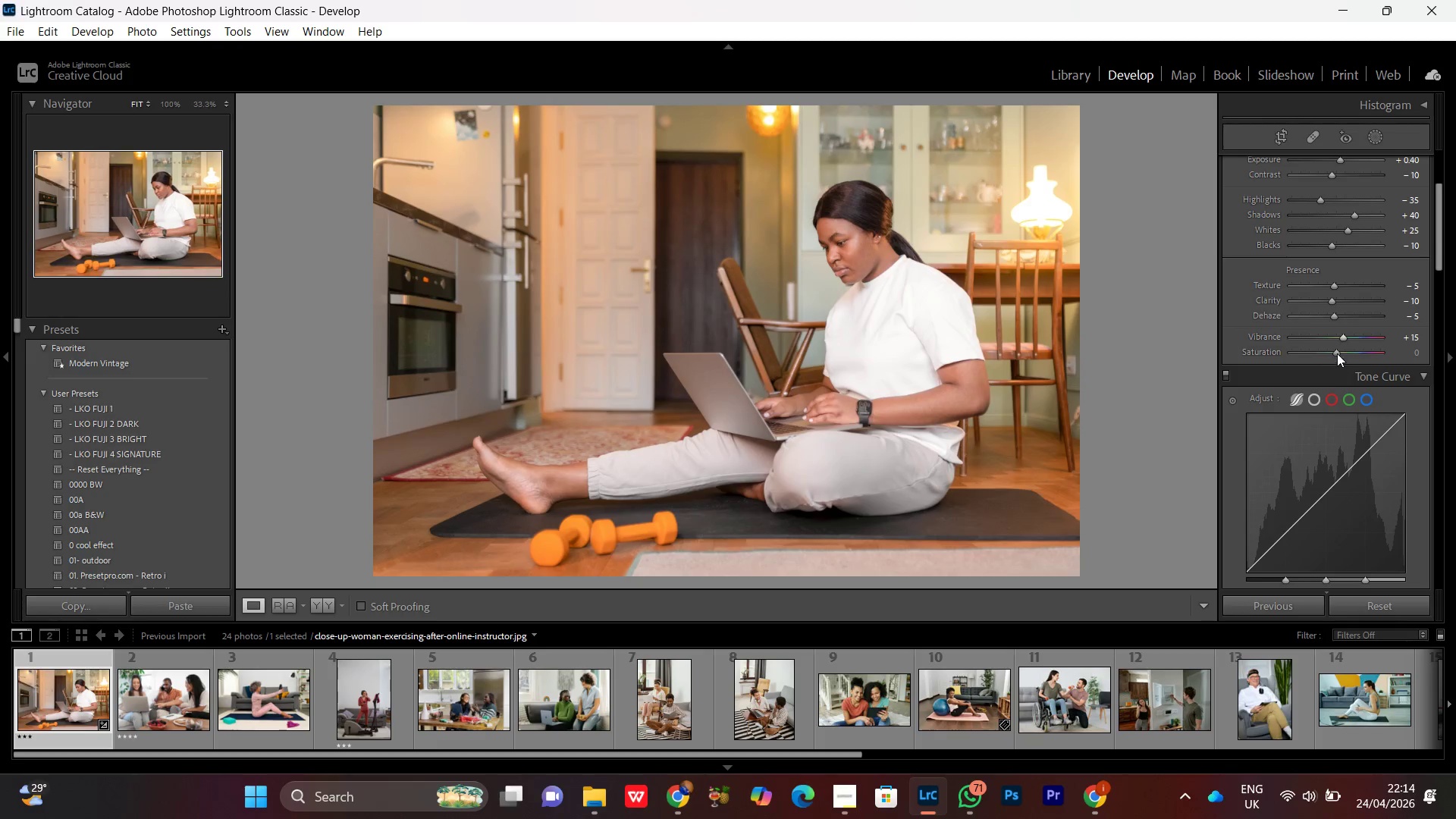 
left_click([1337, 353])
 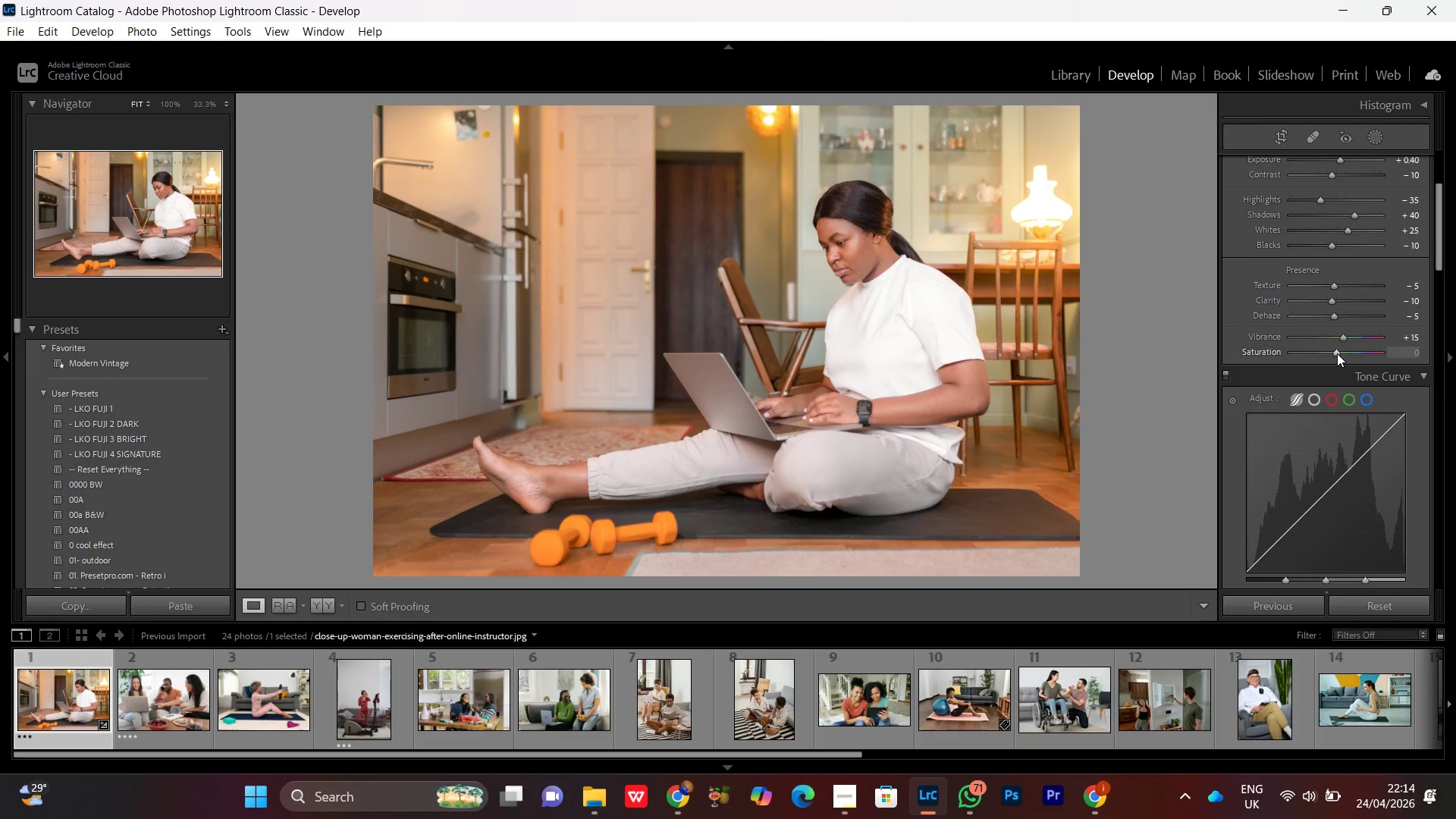 
scroll: coordinate [1337, 353], scroll_direction: none, amount: 0.0
 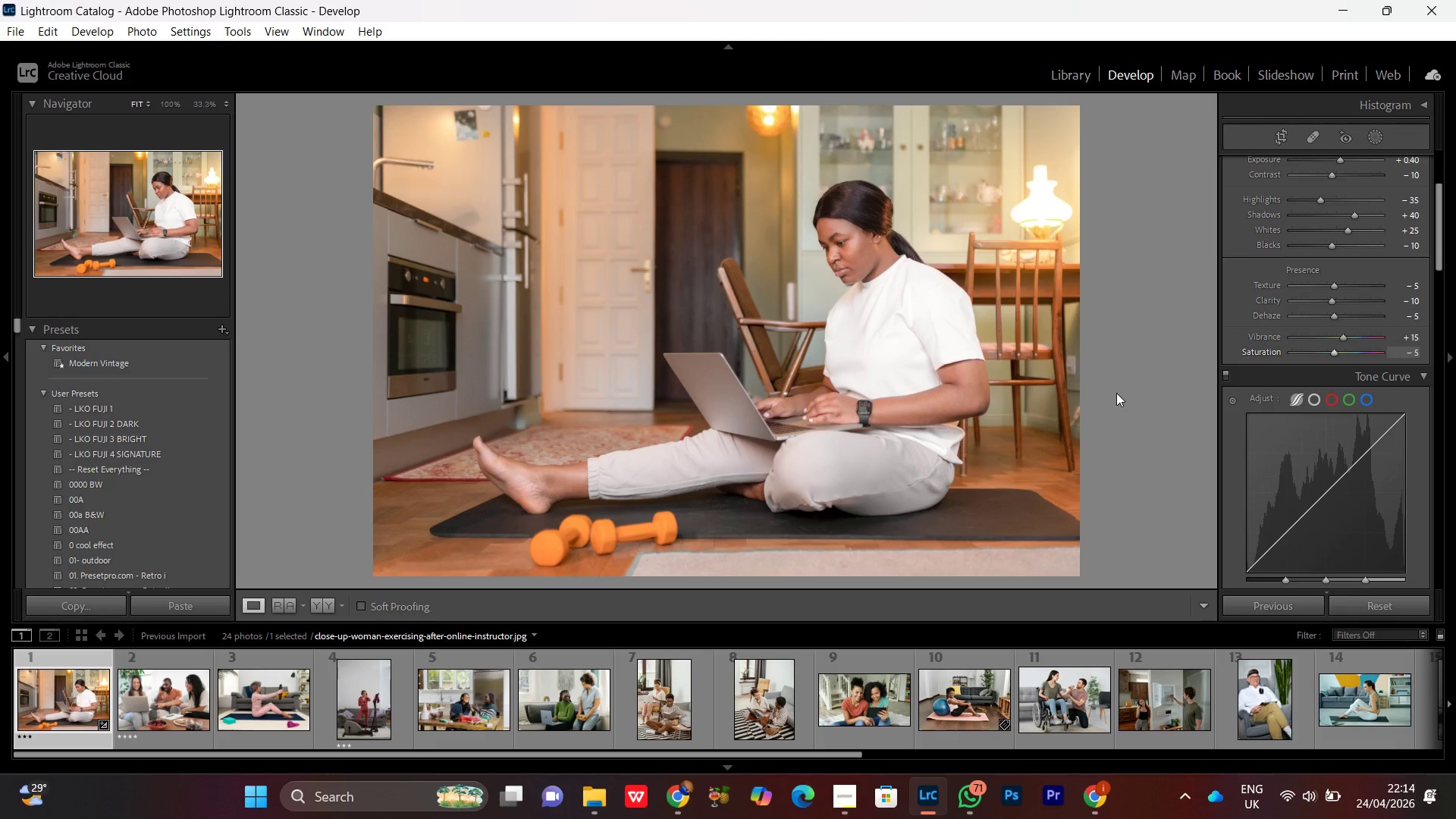 
double_click([821, 359])
 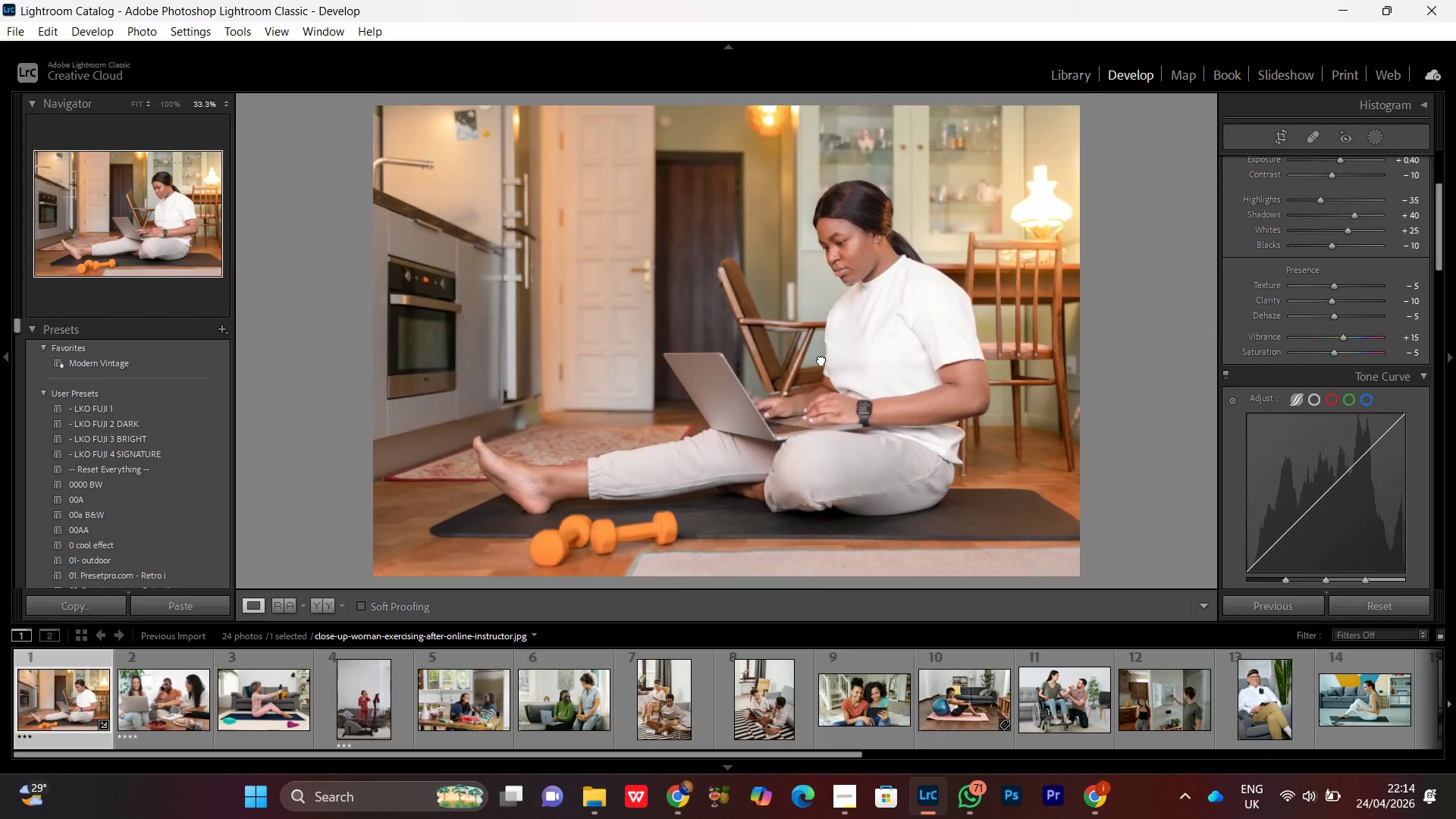 
triple_click([821, 359])
 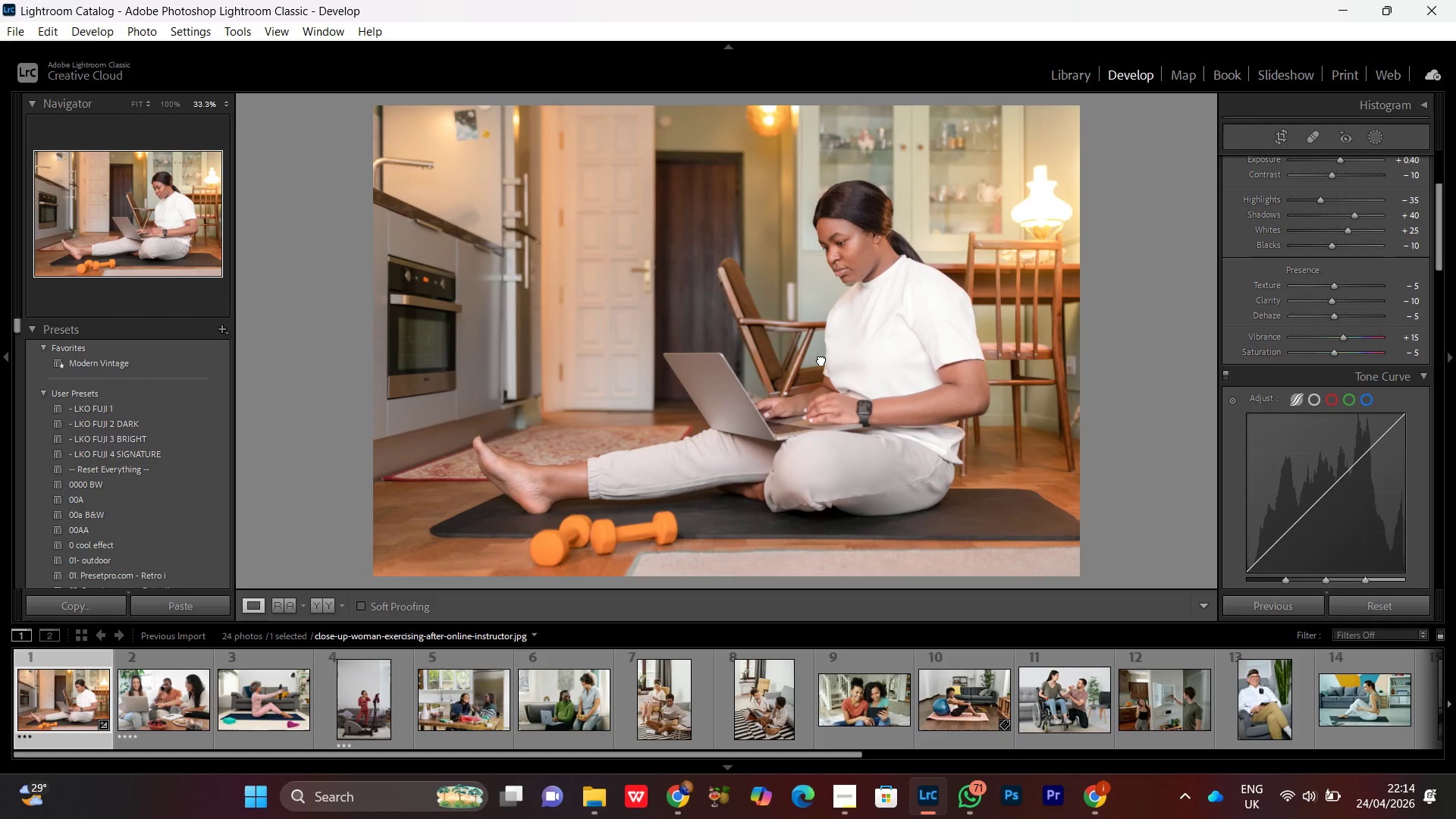 
triple_click([821, 359])
 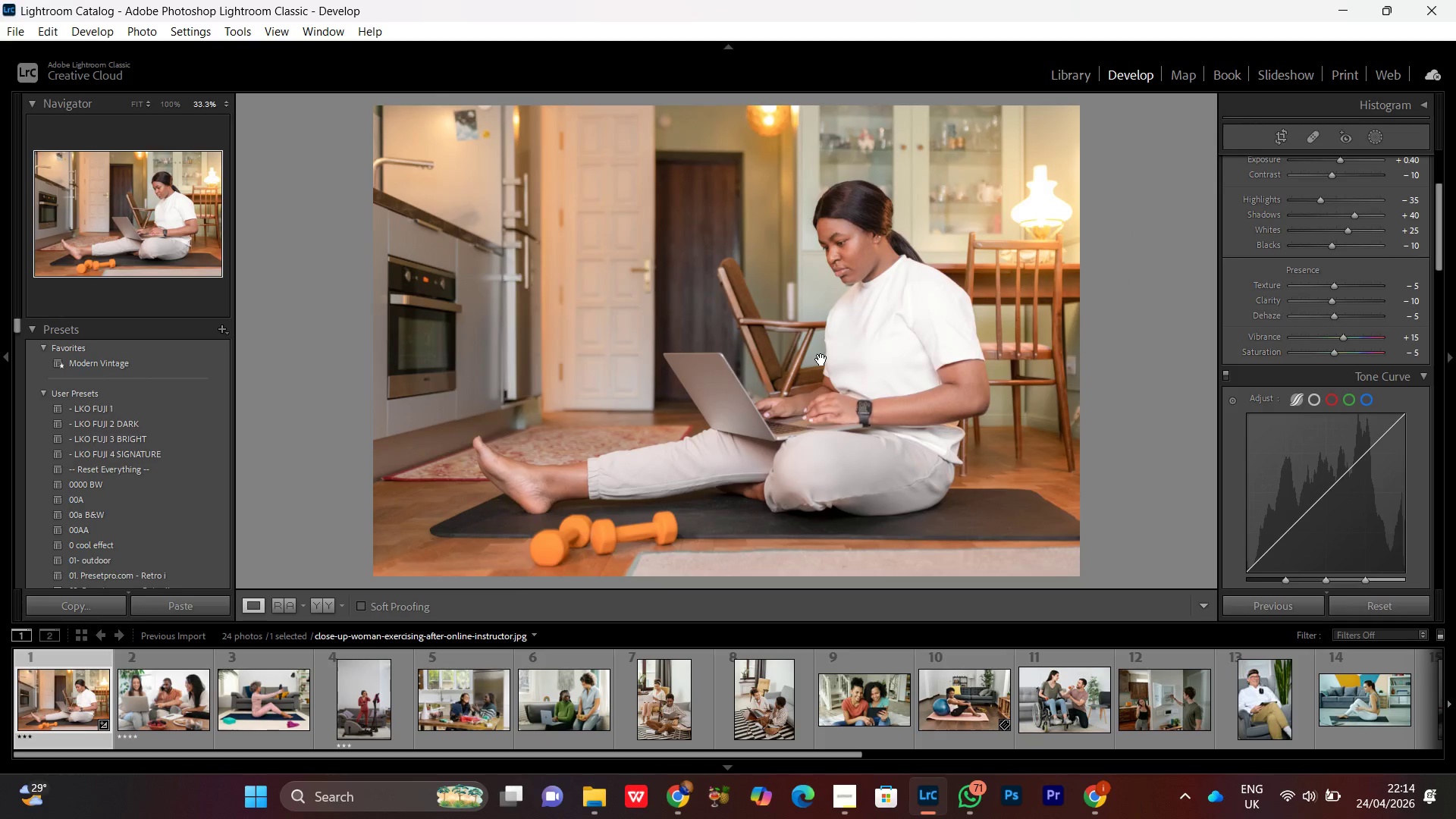 
triple_click([821, 359])
 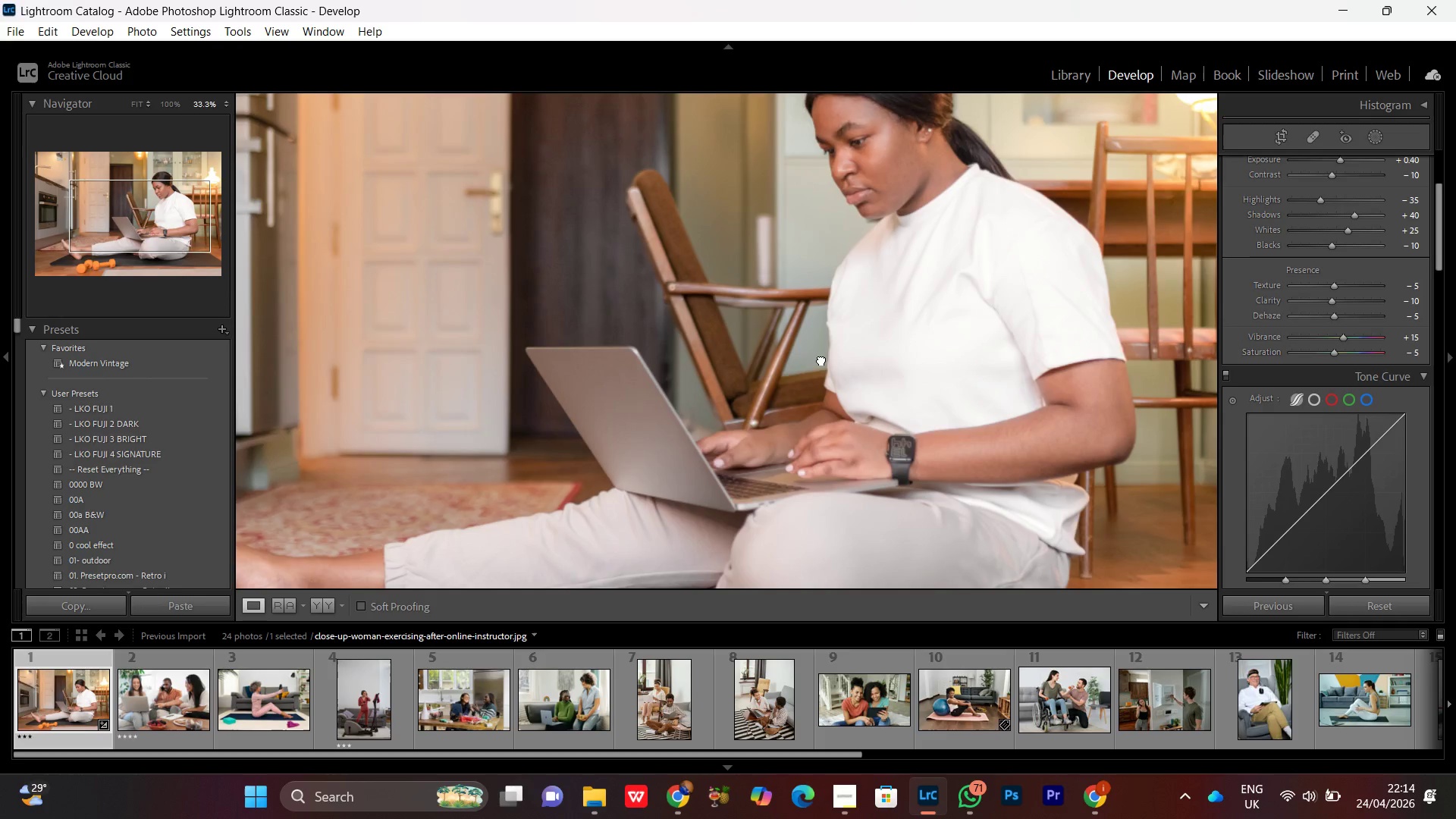 
triple_click([821, 359])
 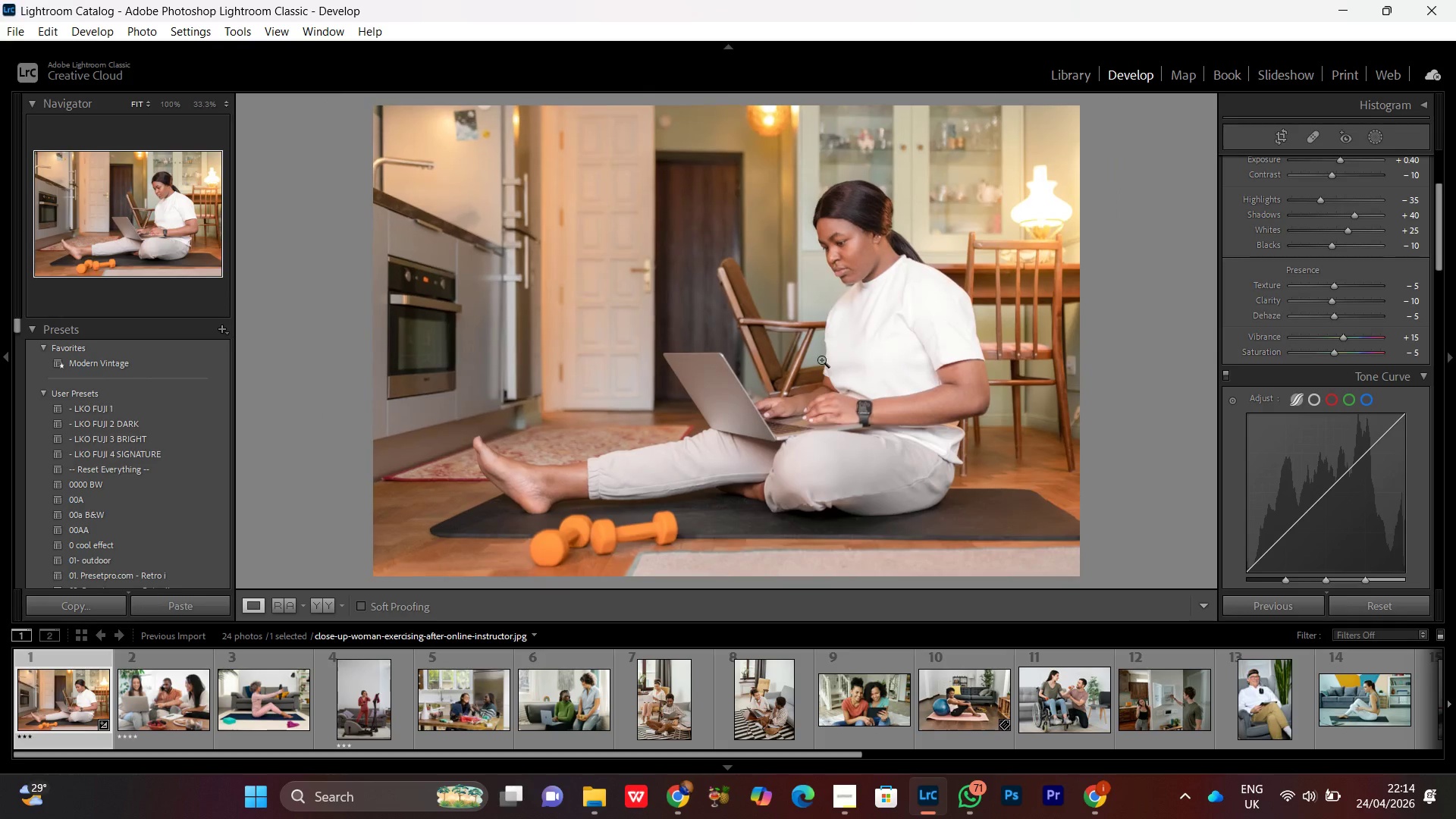 
triple_click([821, 359])
 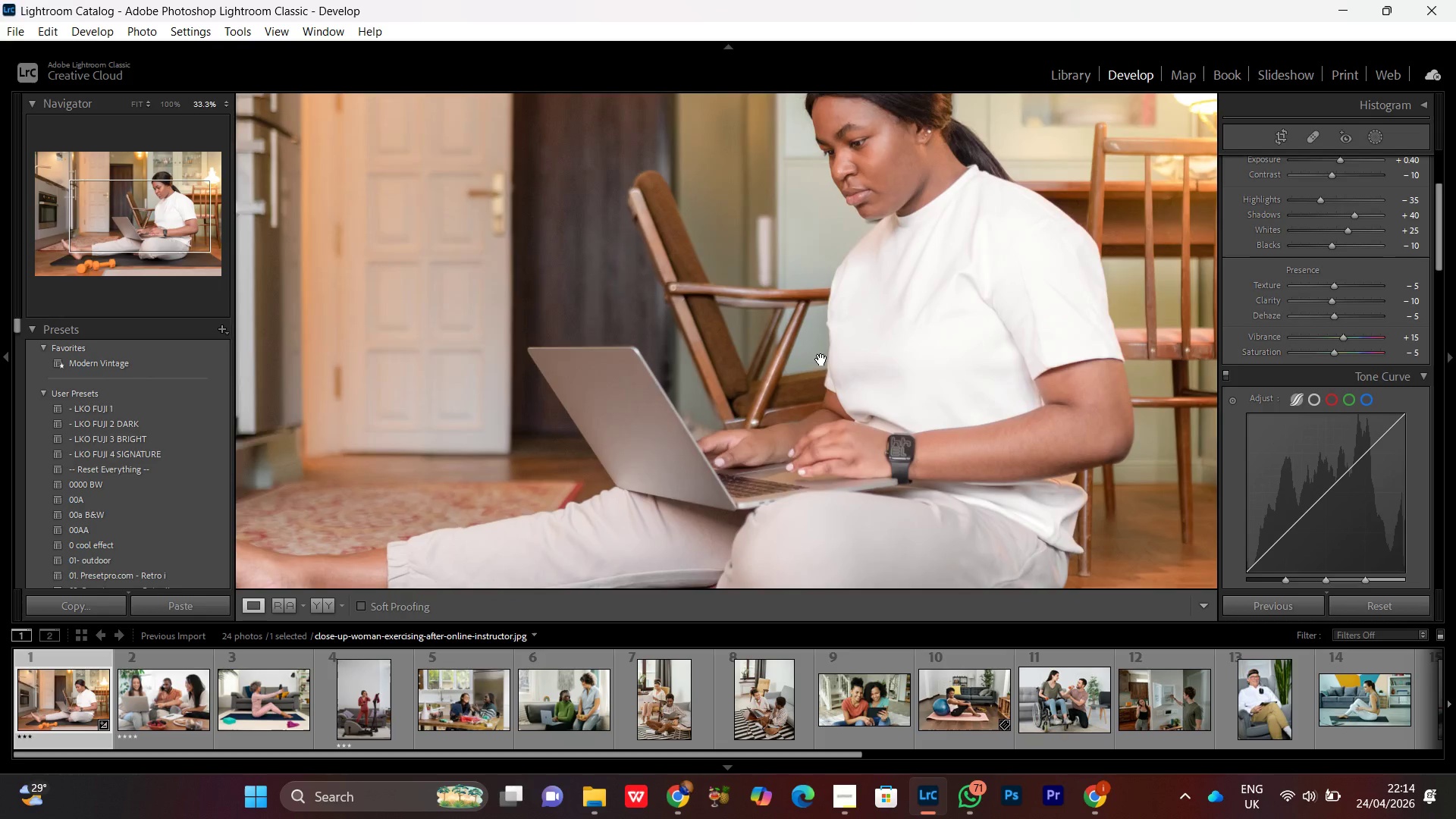 
triple_click([821, 359])
 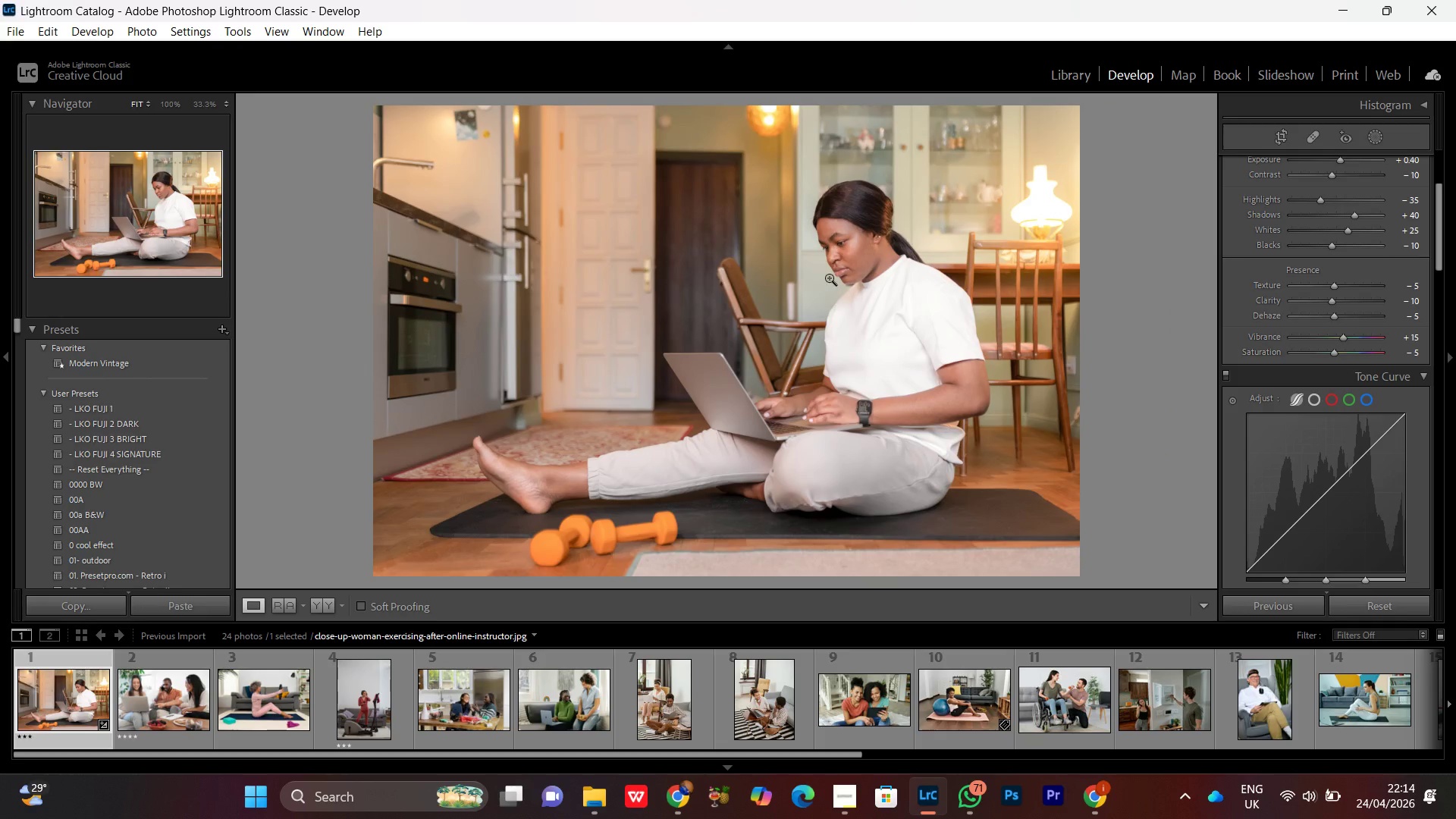 
left_click([846, 264])
 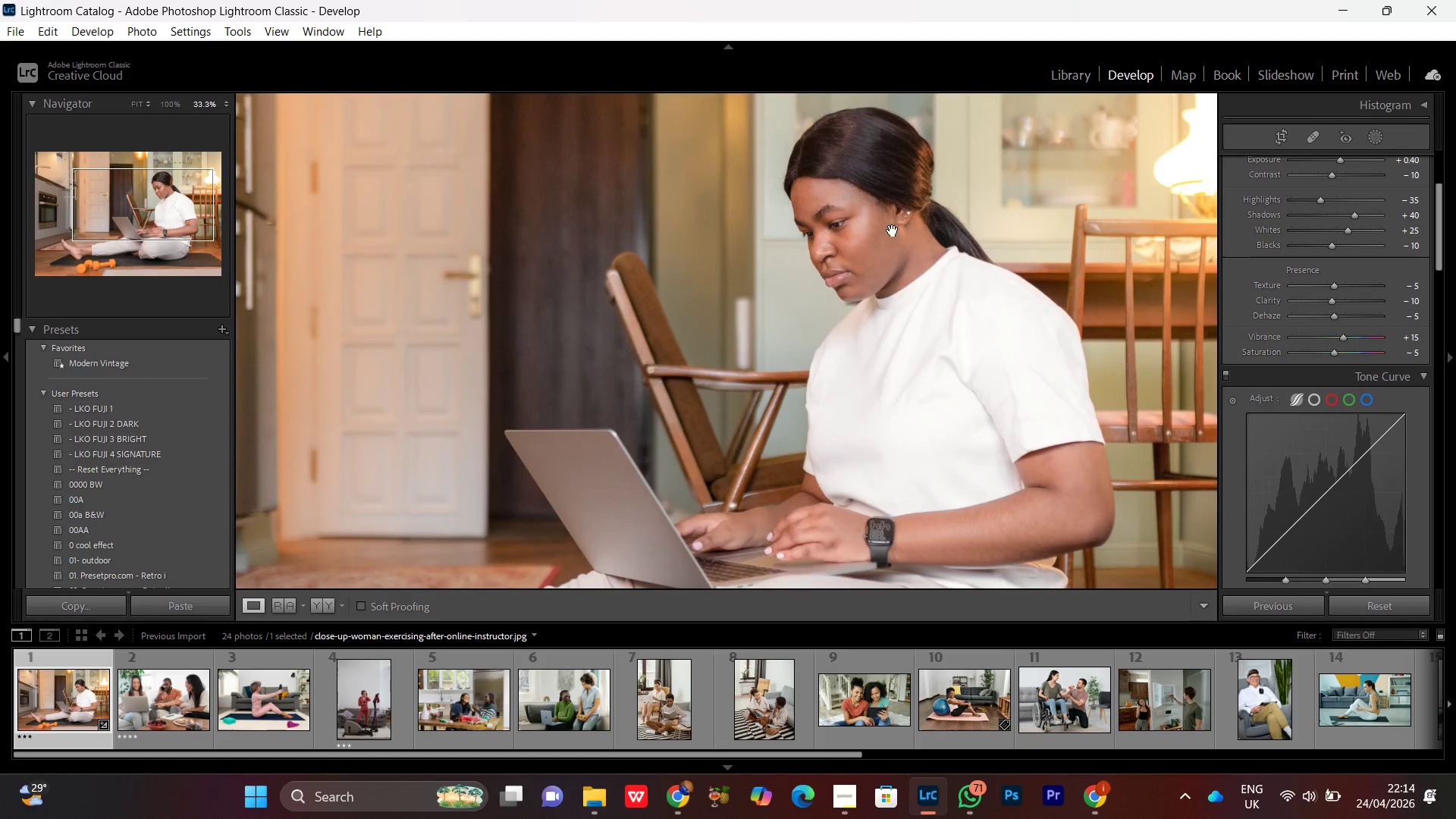 
left_click_drag(start_coordinate=[893, 231], to_coordinate=[858, 328])
 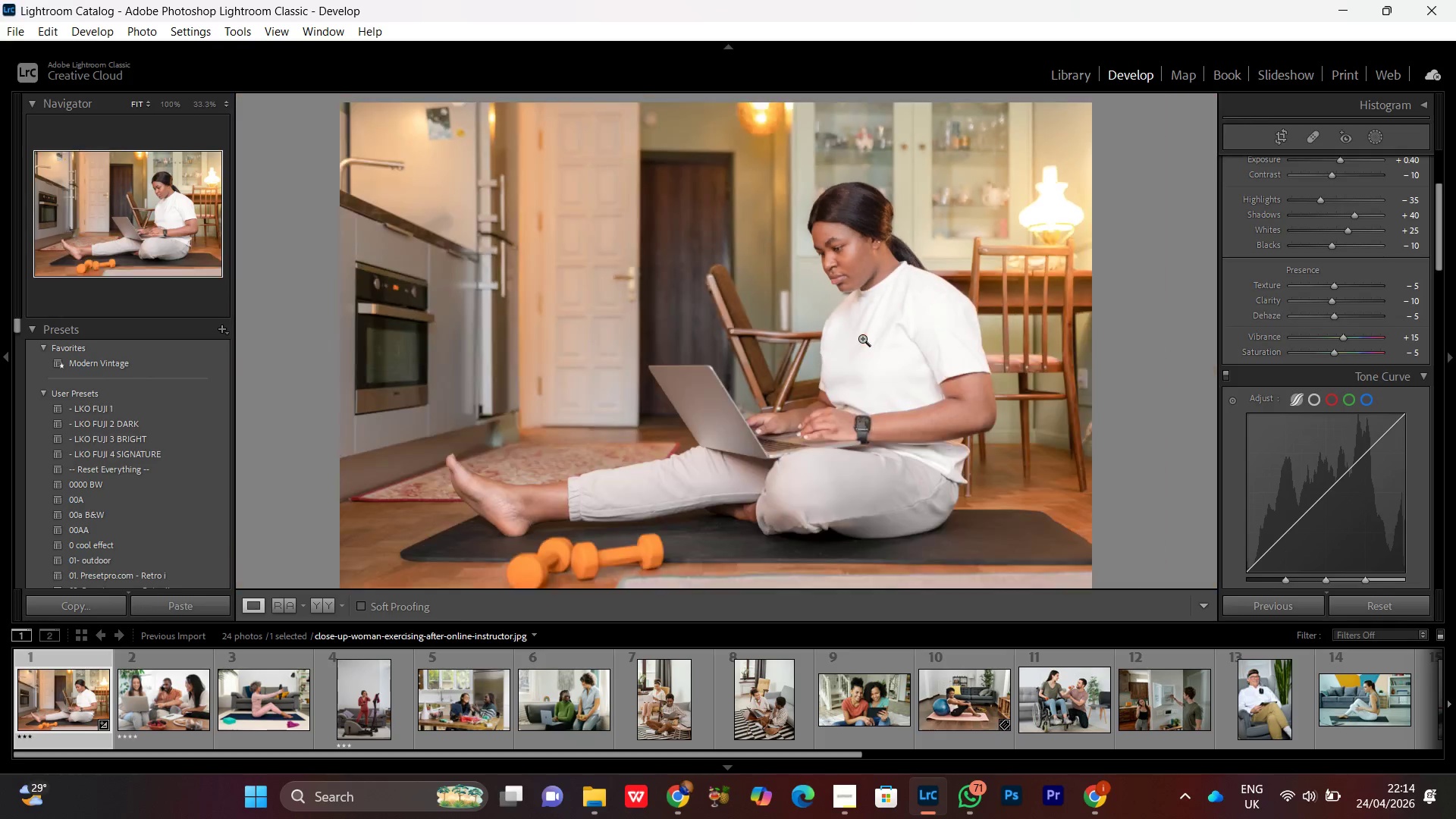 
double_click([862, 338])
 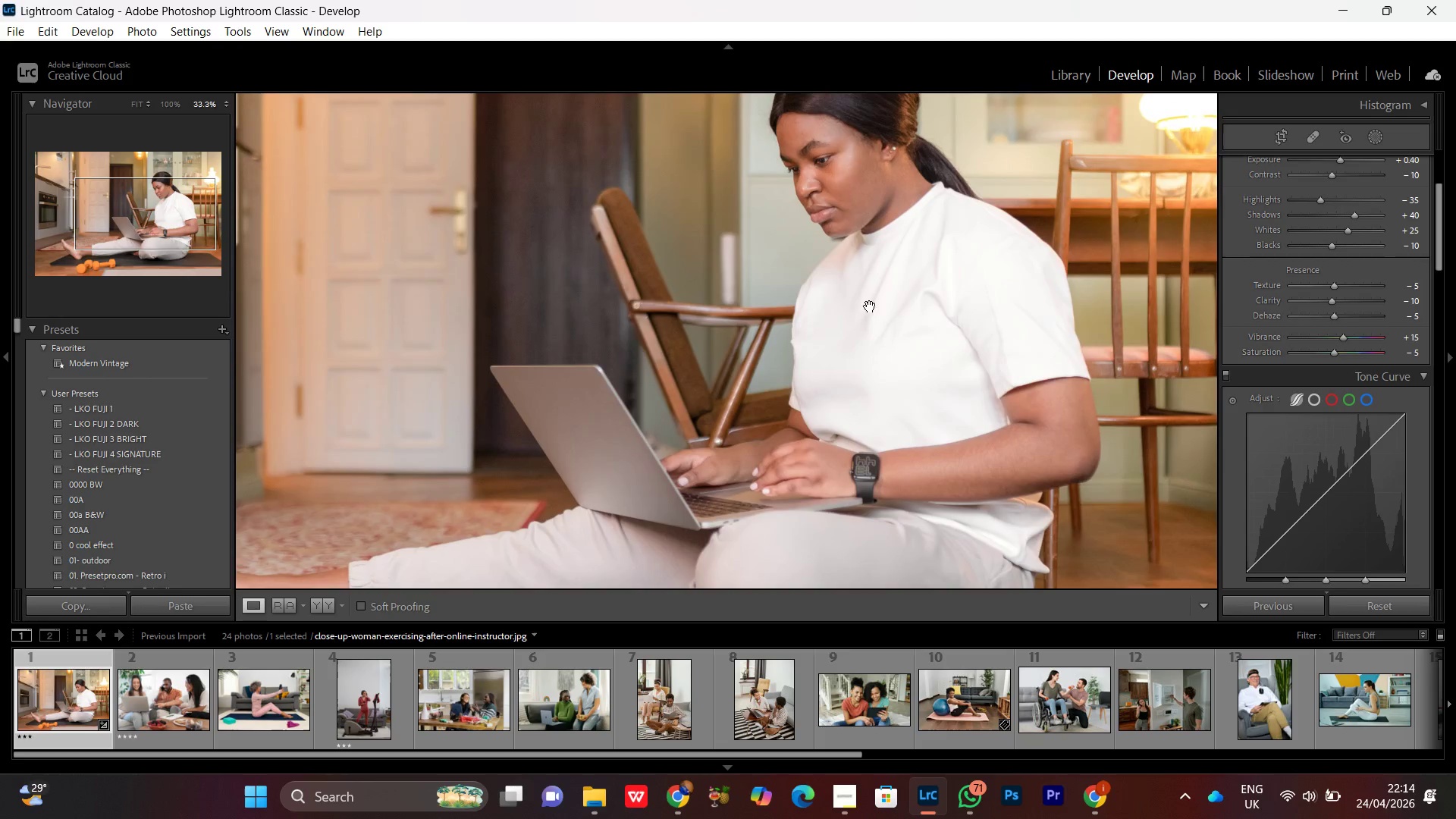 
left_click_drag(start_coordinate=[871, 288], to_coordinate=[861, 433])
 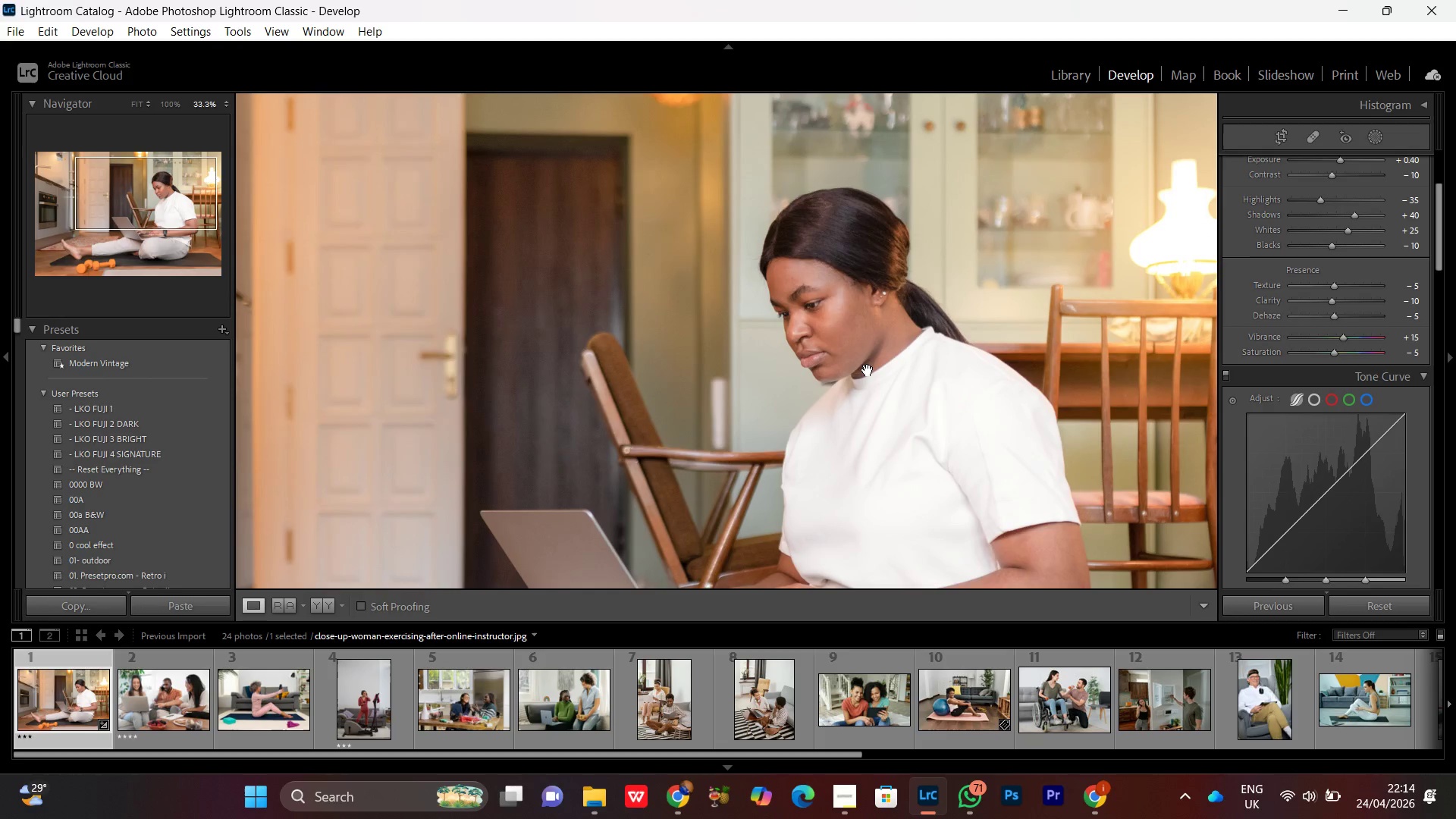 
left_click([868, 369])
 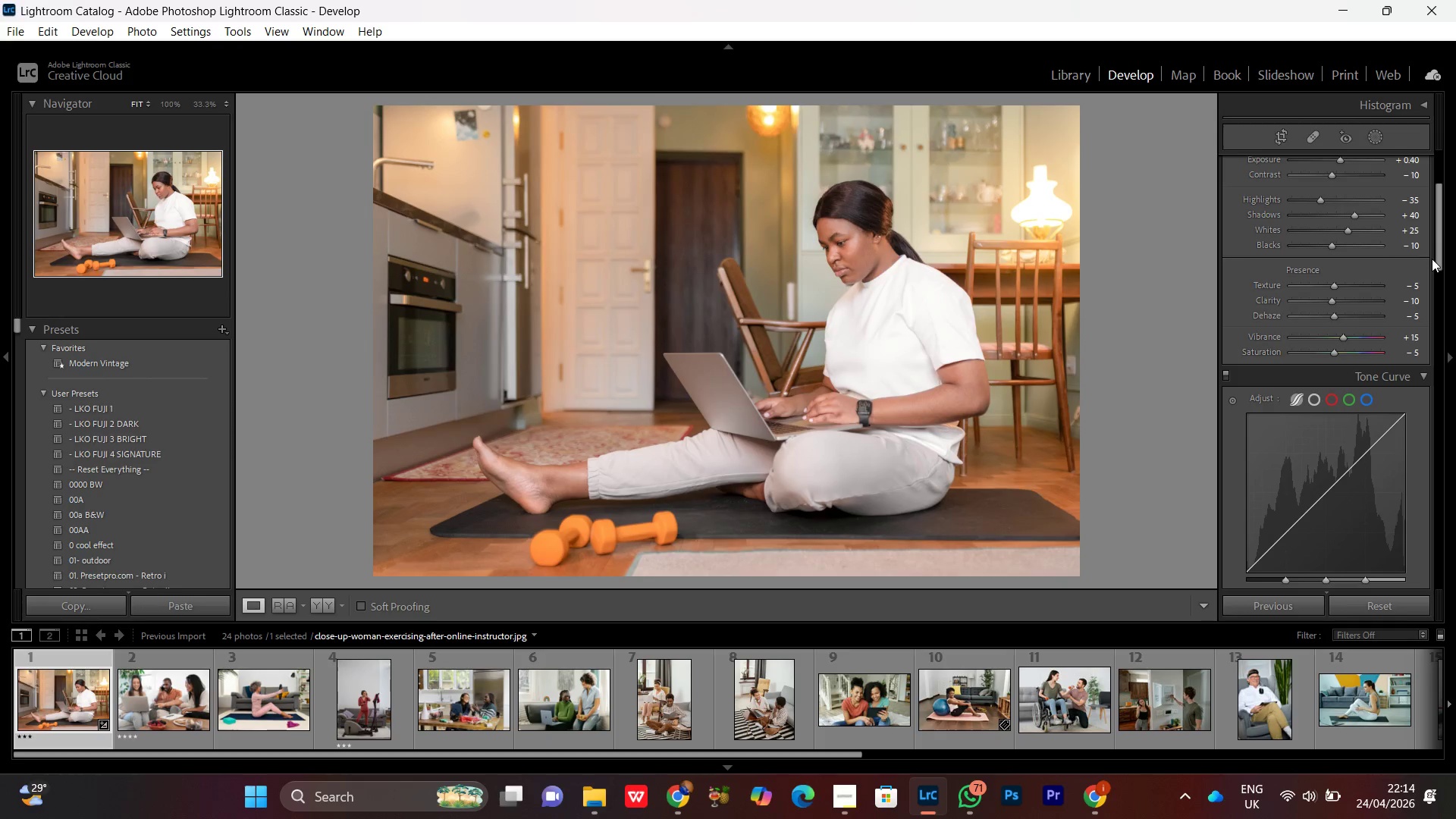 
left_click_drag(start_coordinate=[1434, 253], to_coordinate=[1436, 293])
 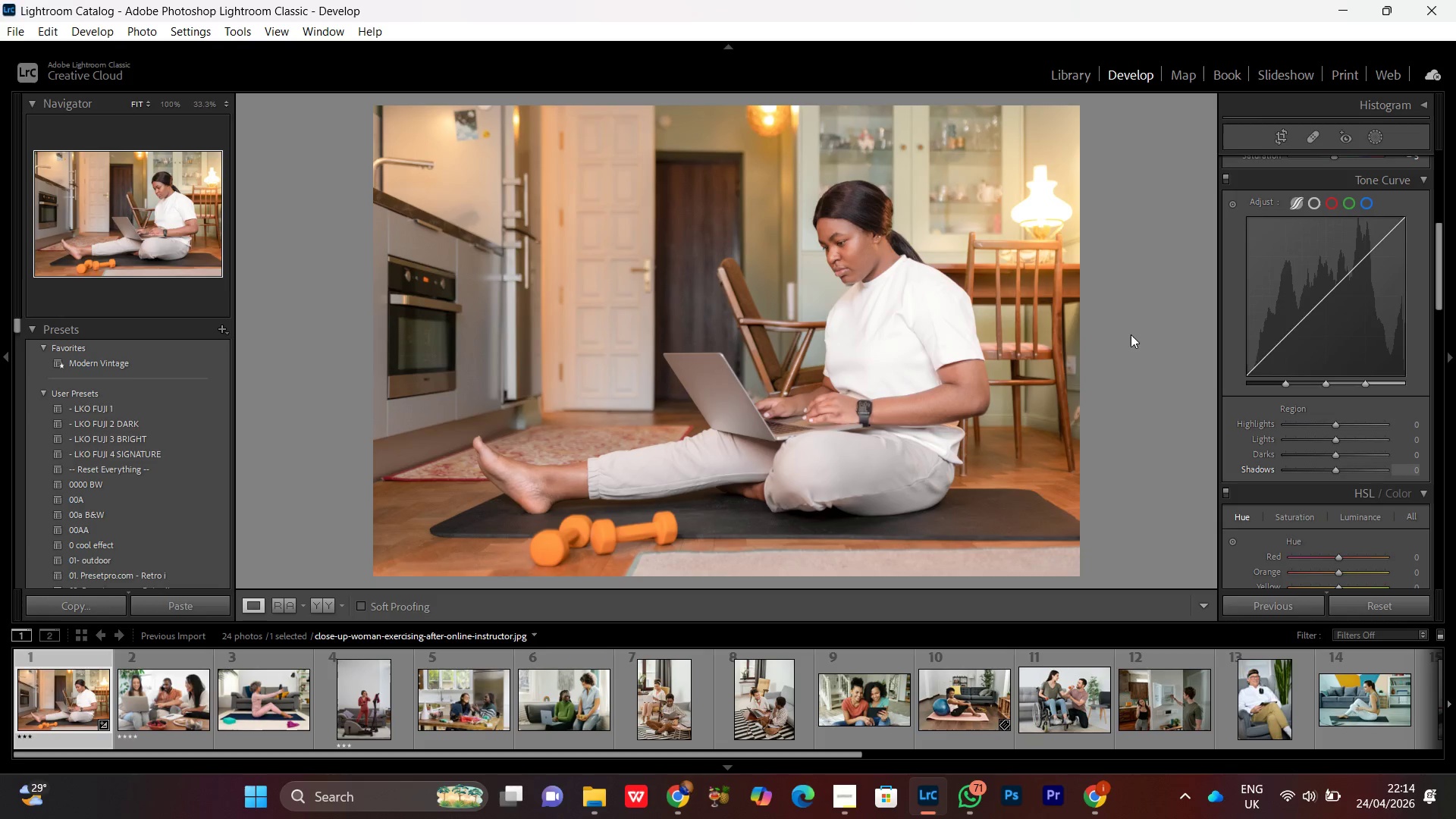 
wait(6.34)
 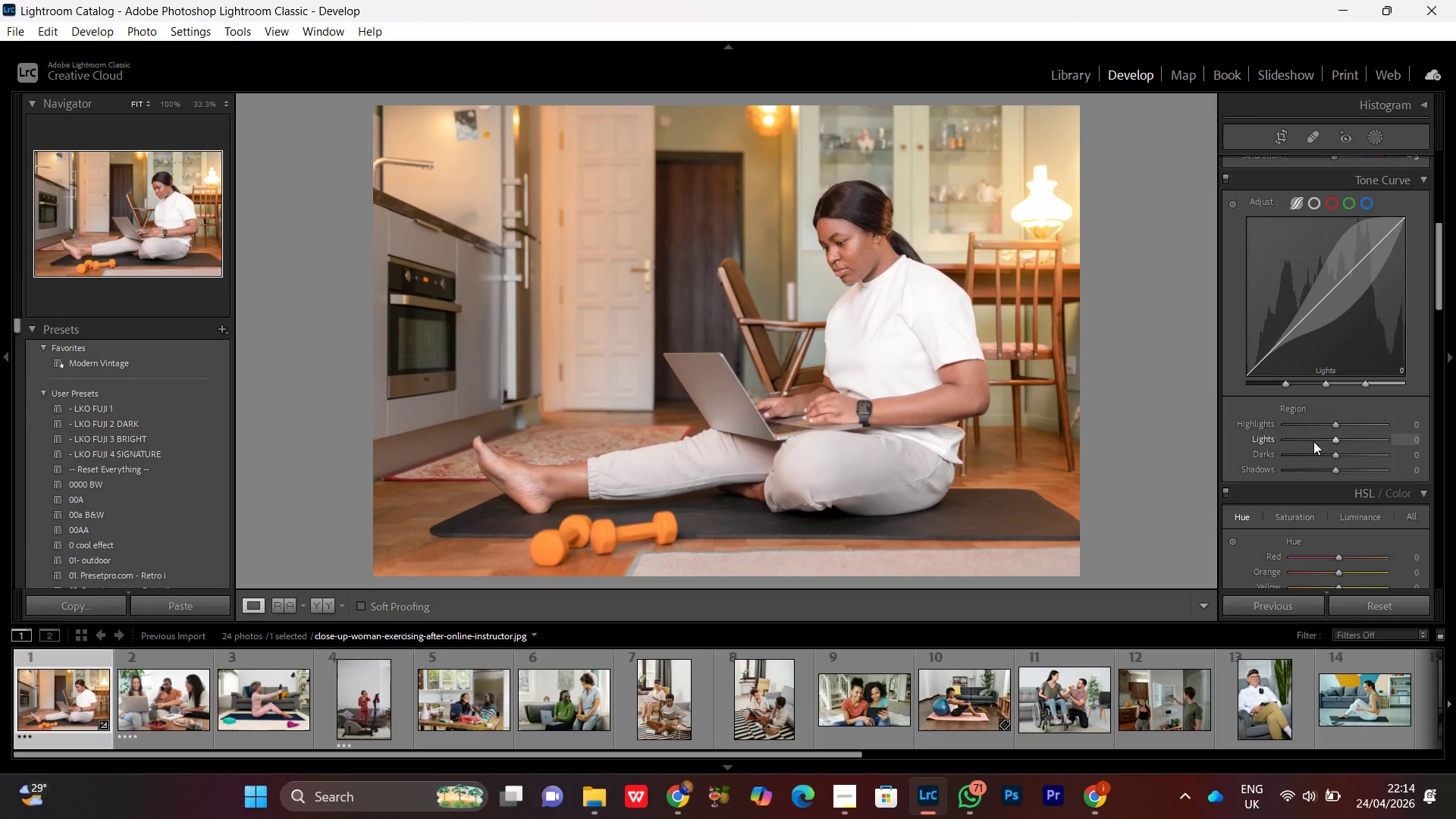 
left_click([1335, 425])
 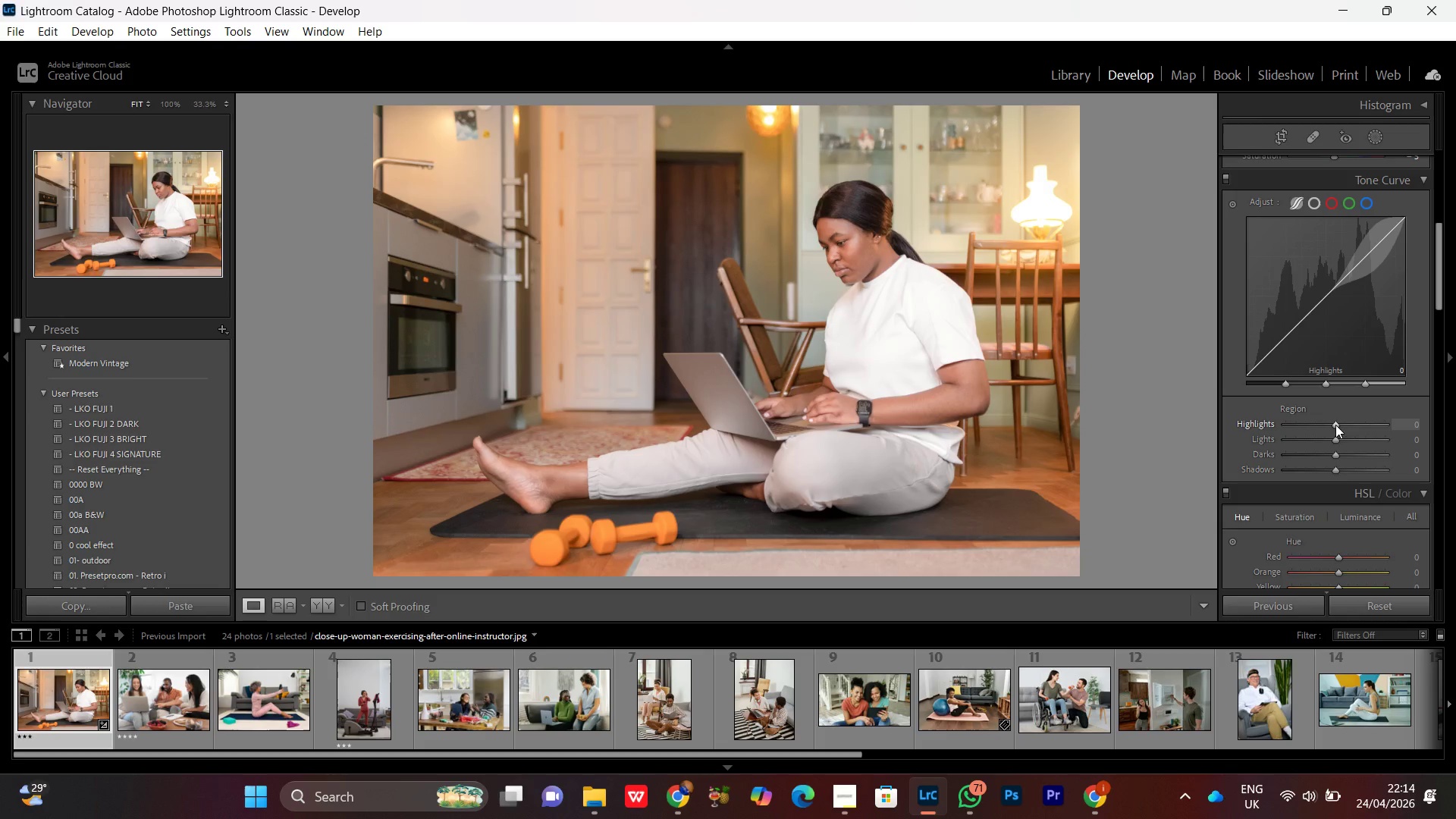 
scroll: coordinate [1335, 425], scroll_direction: up, amount: 1.0
 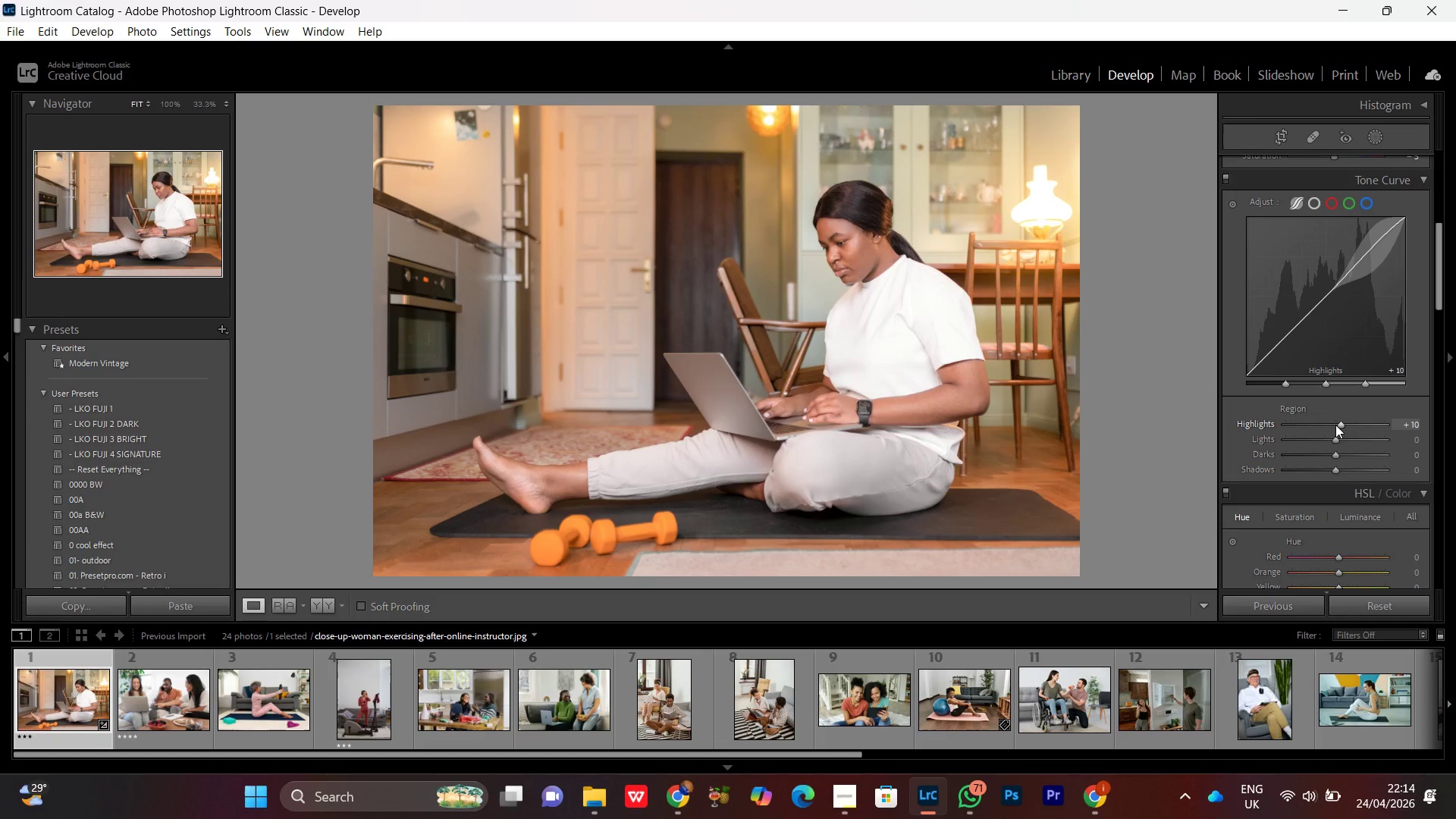 
scroll: coordinate [1335, 425], scroll_direction: none, amount: 0.0
 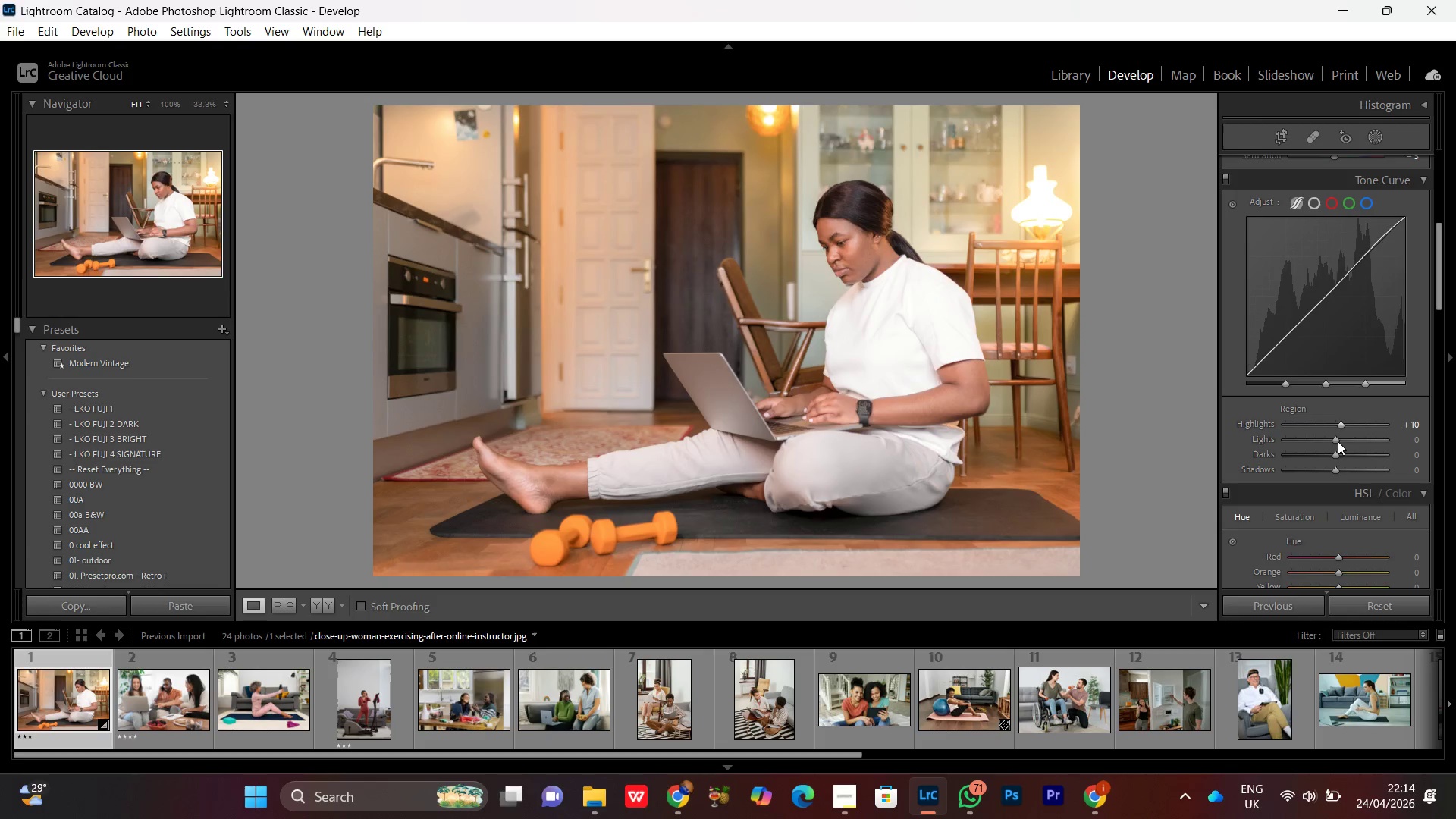 
left_click([1338, 441])
 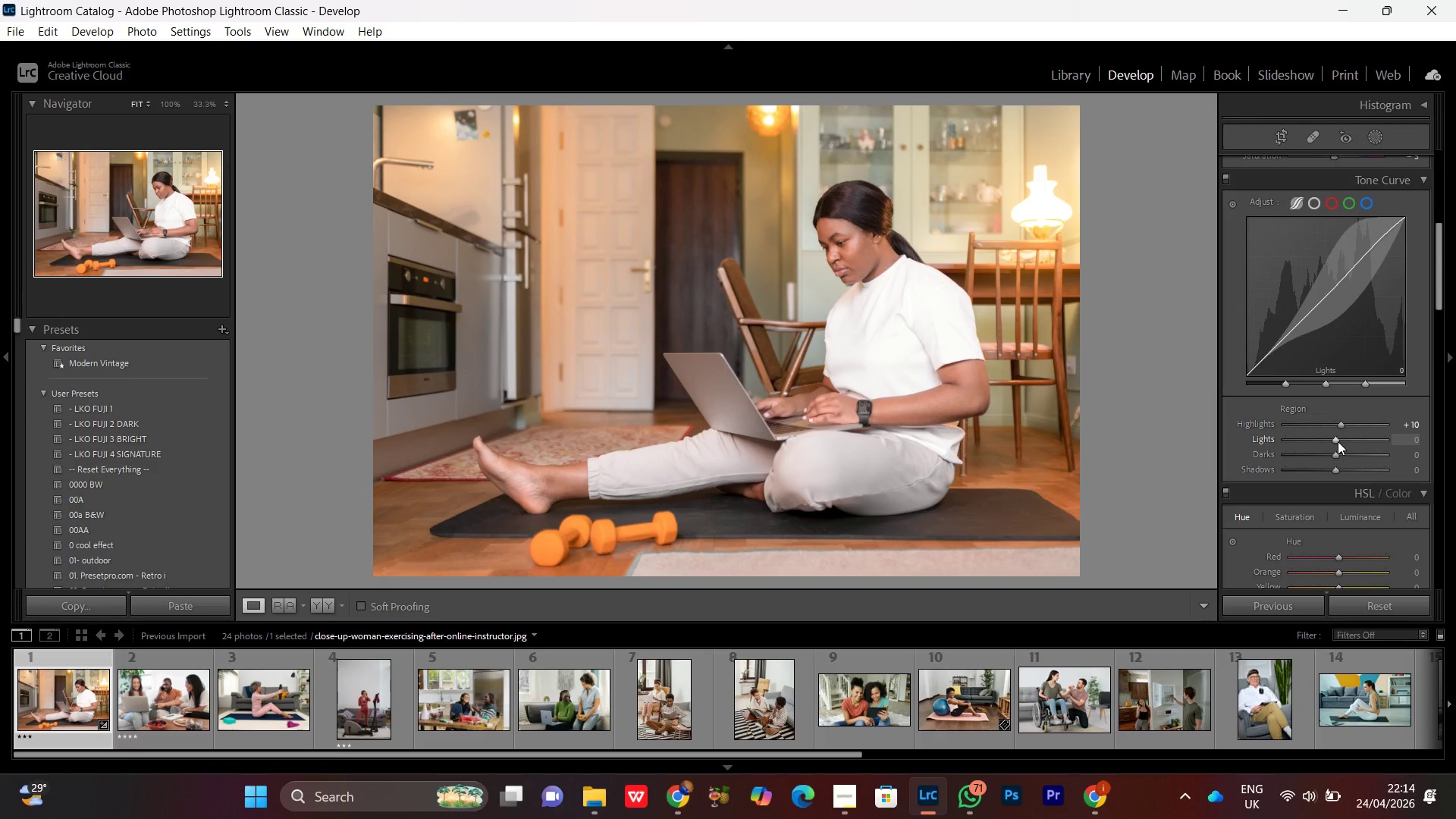 
scroll: coordinate [1338, 441], scroll_direction: up, amount: 1.0
 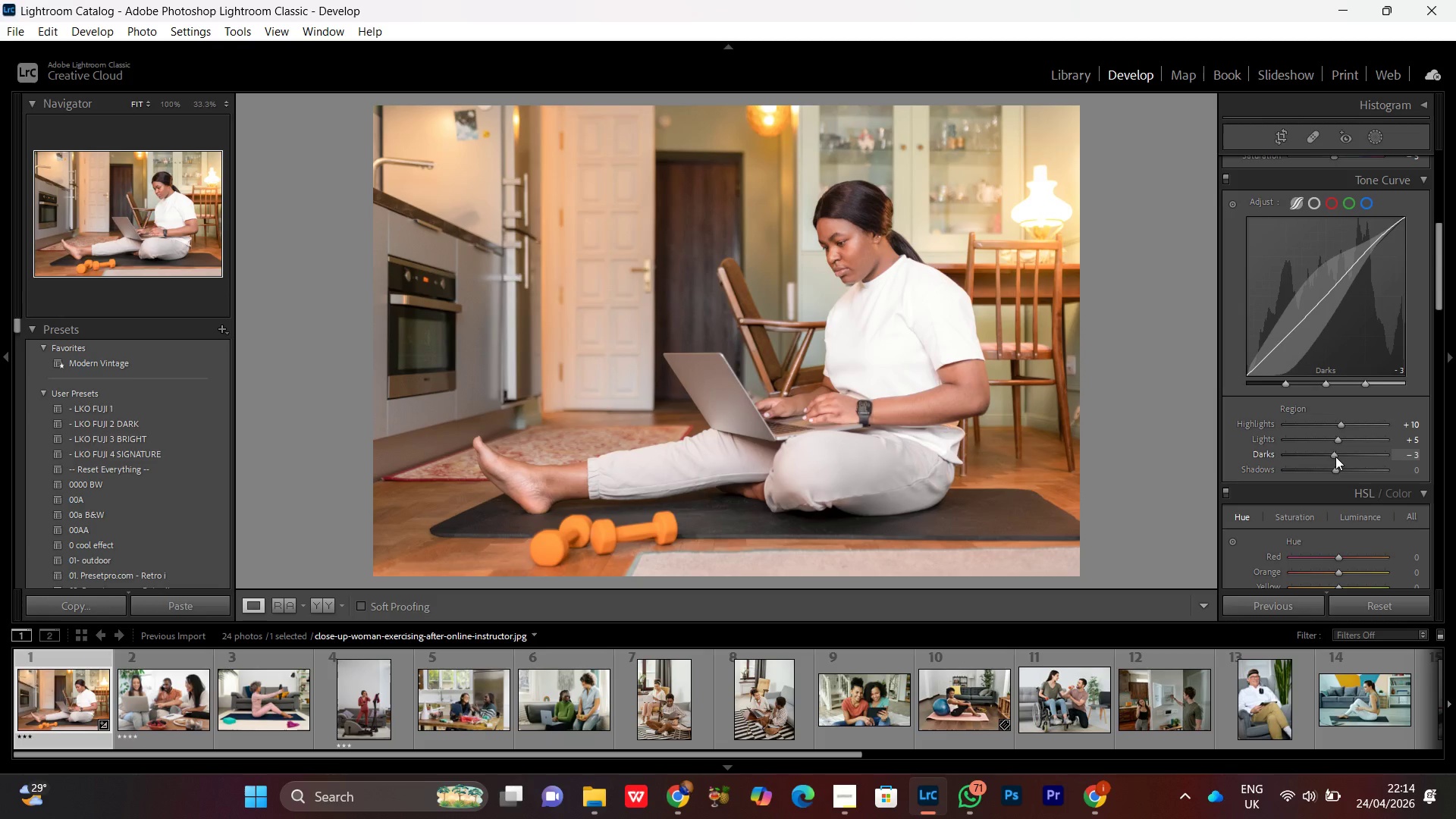 
scroll: coordinate [1335, 457], scroll_direction: none, amount: 0.0
 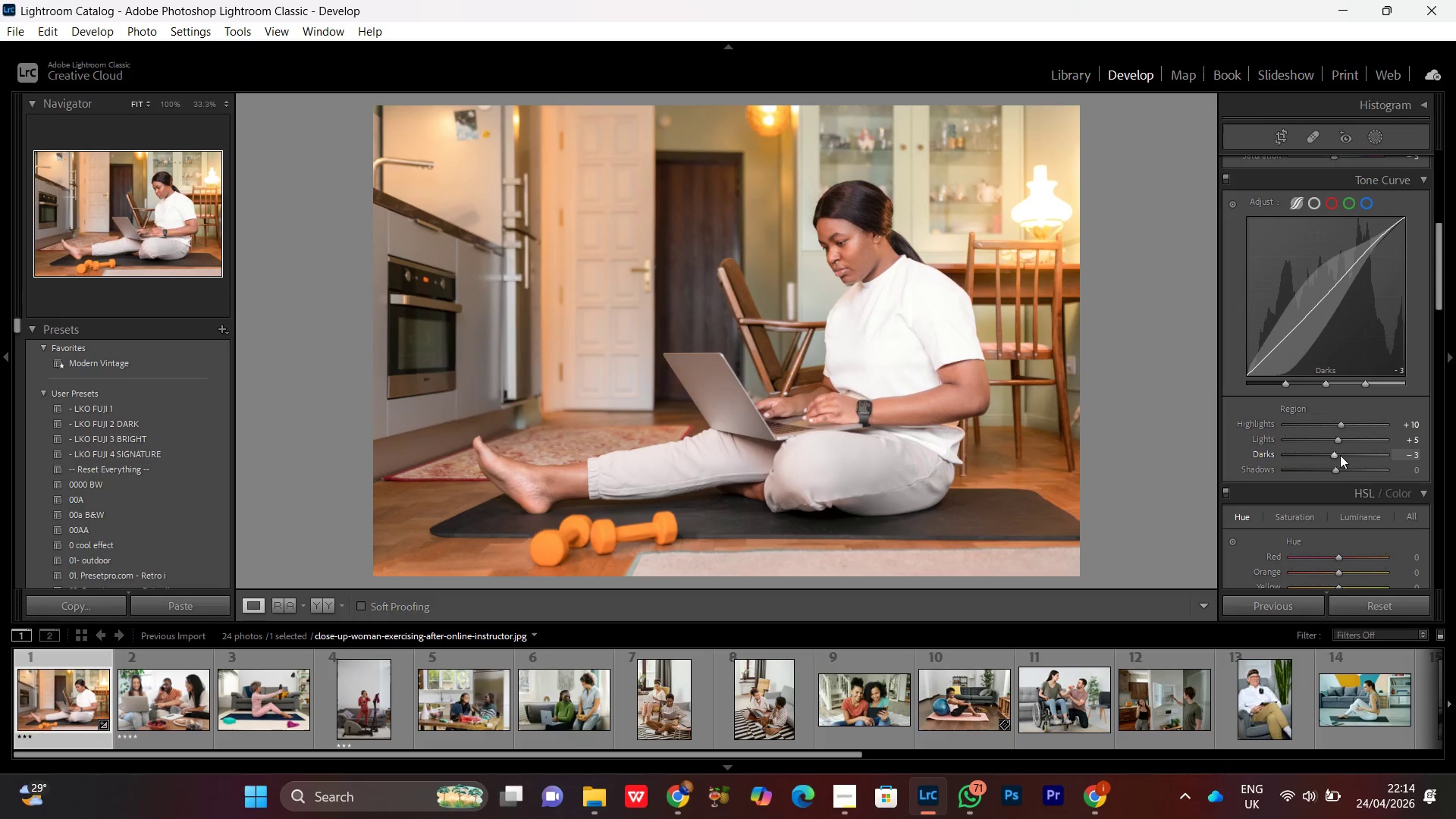 
left_click([1332, 457])
 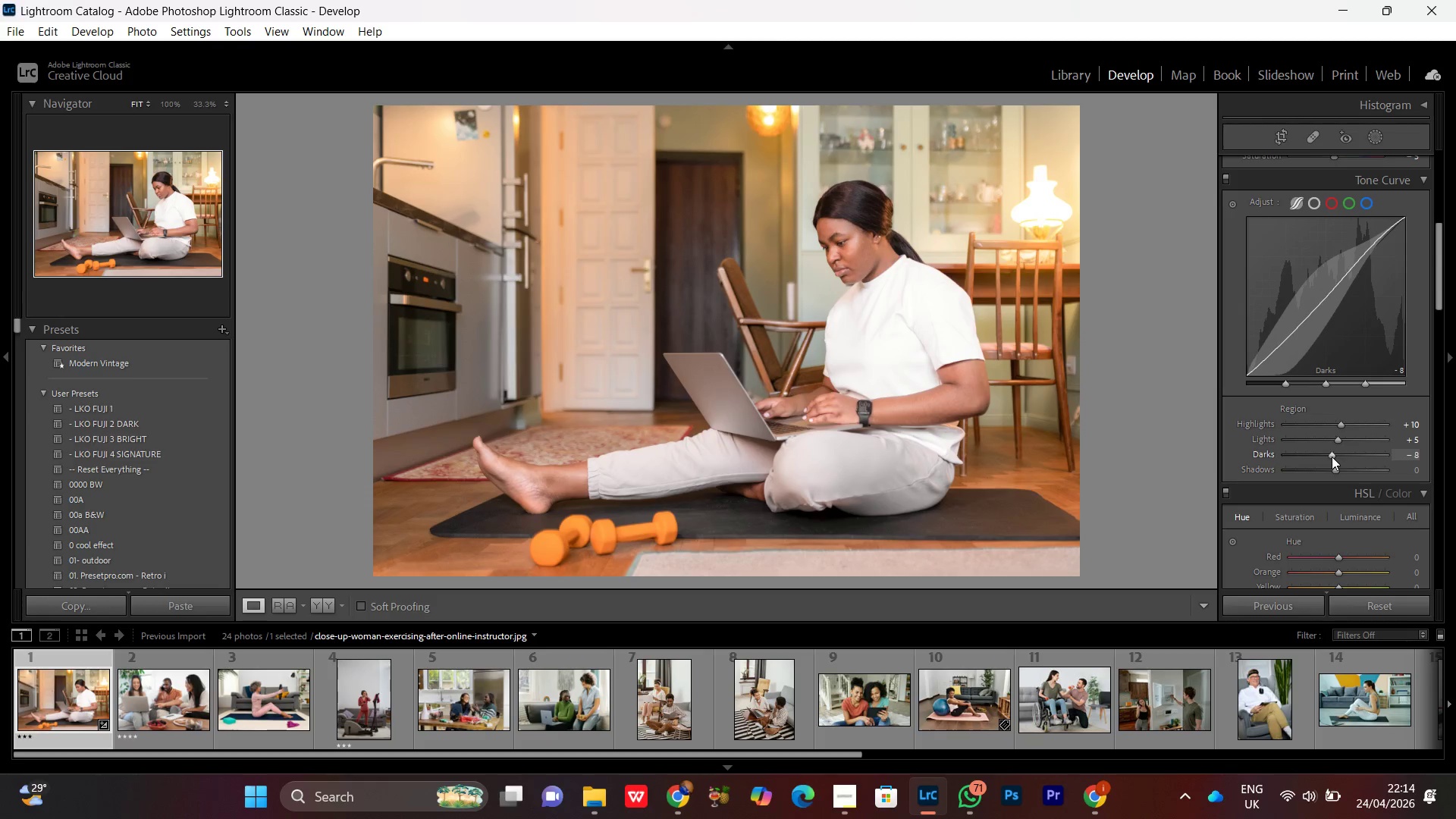 
scroll: coordinate [1332, 457], scroll_direction: none, amount: 0.0
 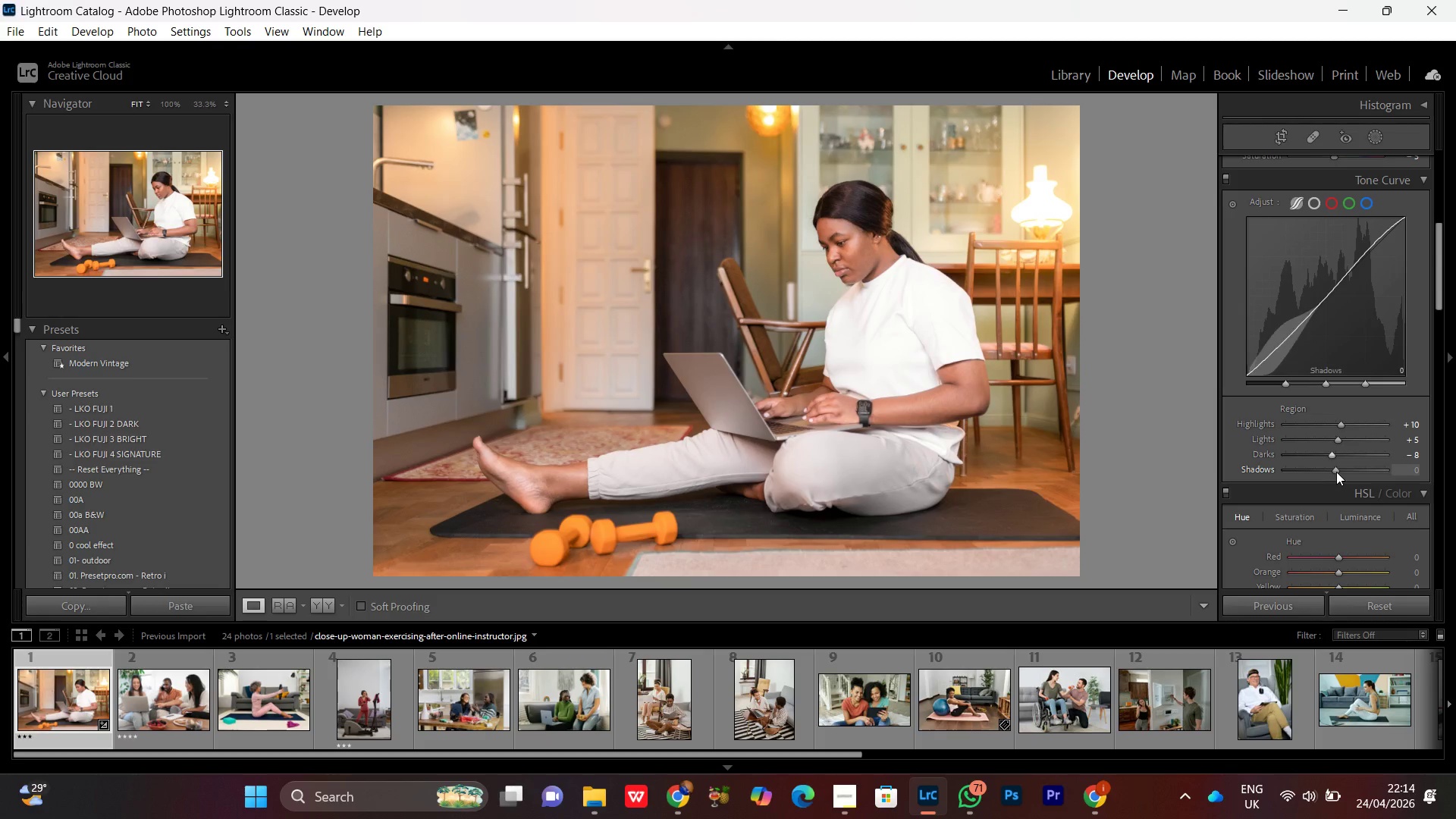 
left_click([1336, 472])
 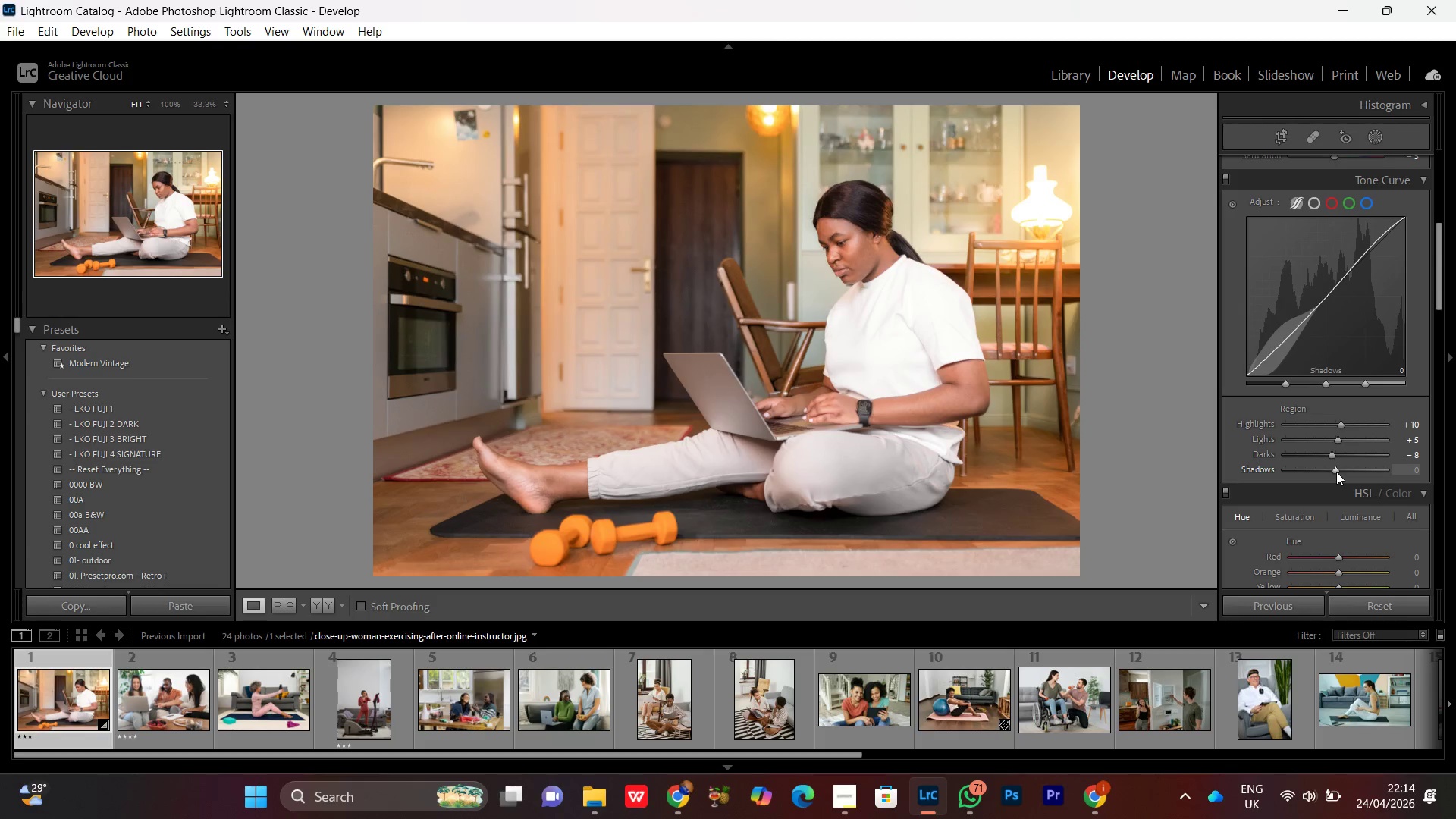 
scroll: coordinate [1336, 472], scroll_direction: down, amount: 2.0
 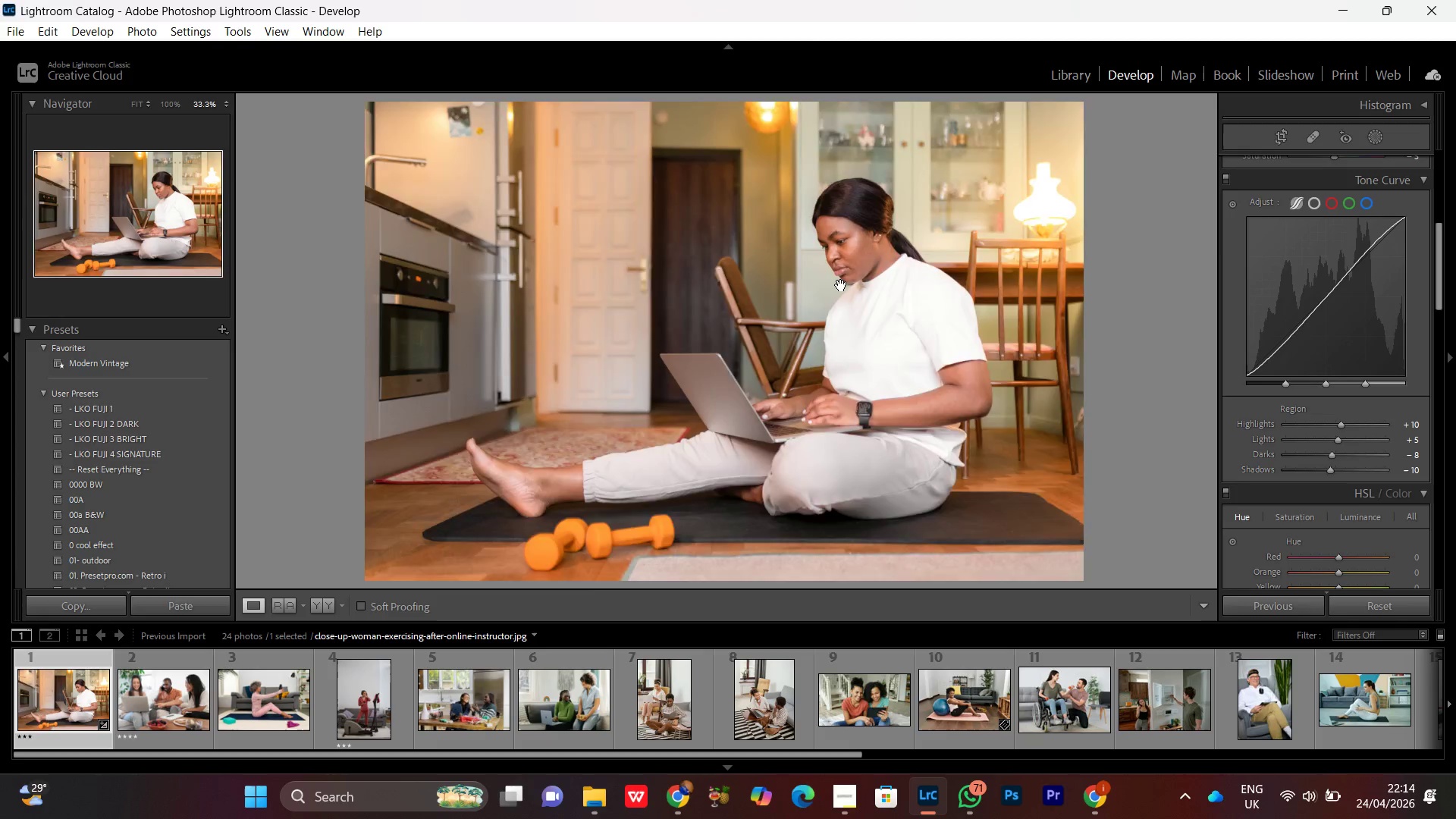 
double_click([847, 270])
 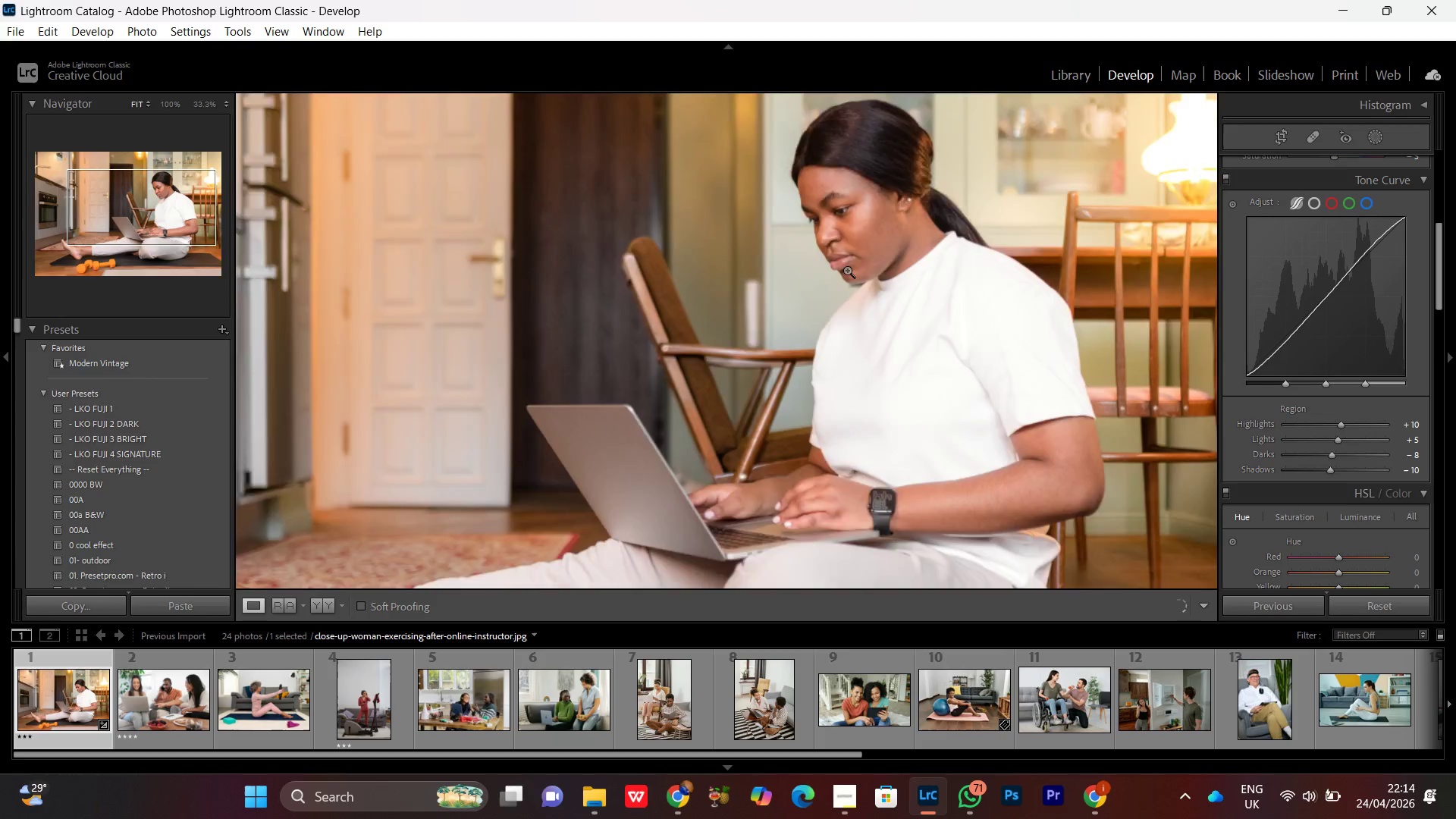 
triple_click([847, 270])
 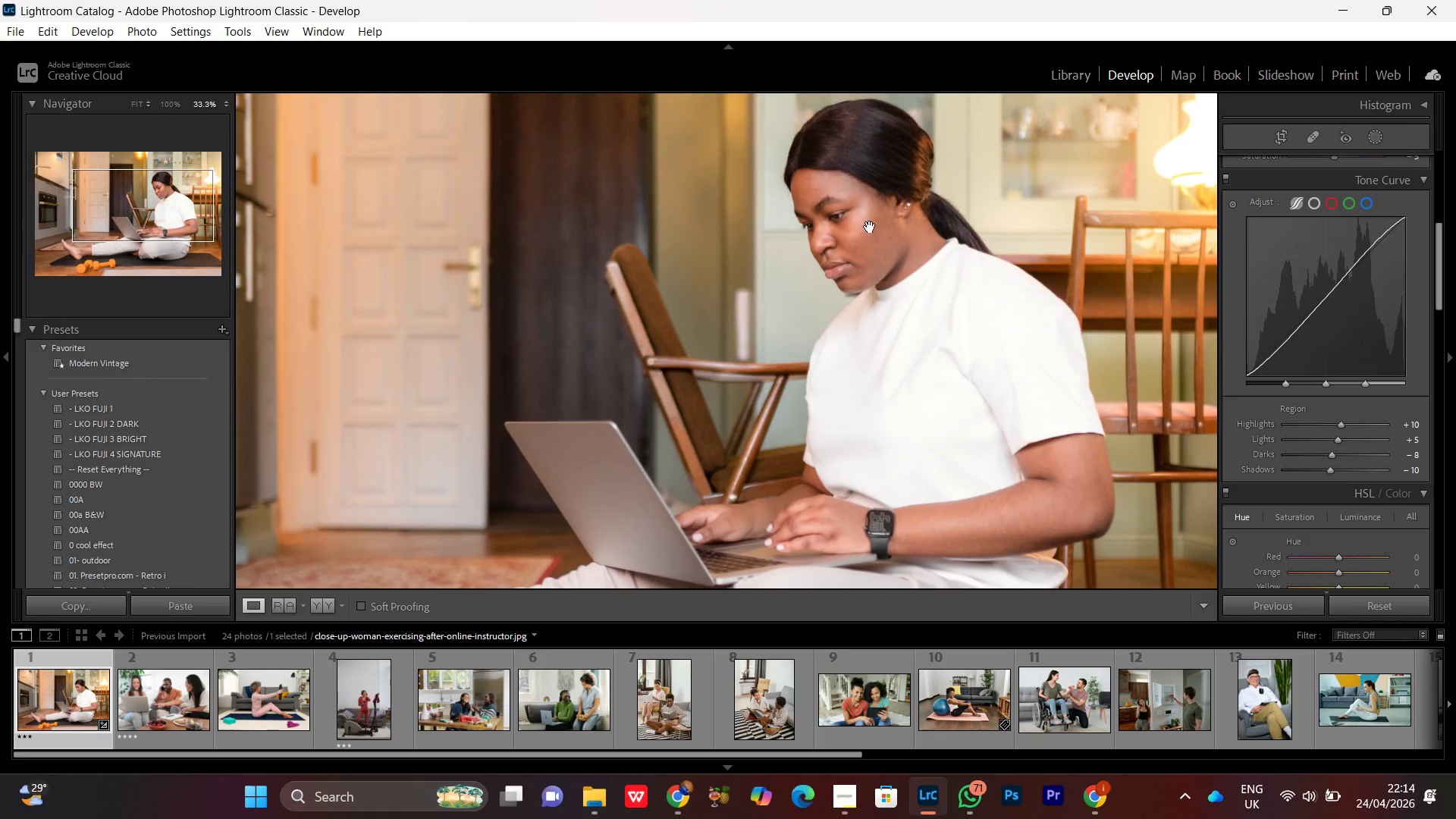 
left_click([870, 227])
 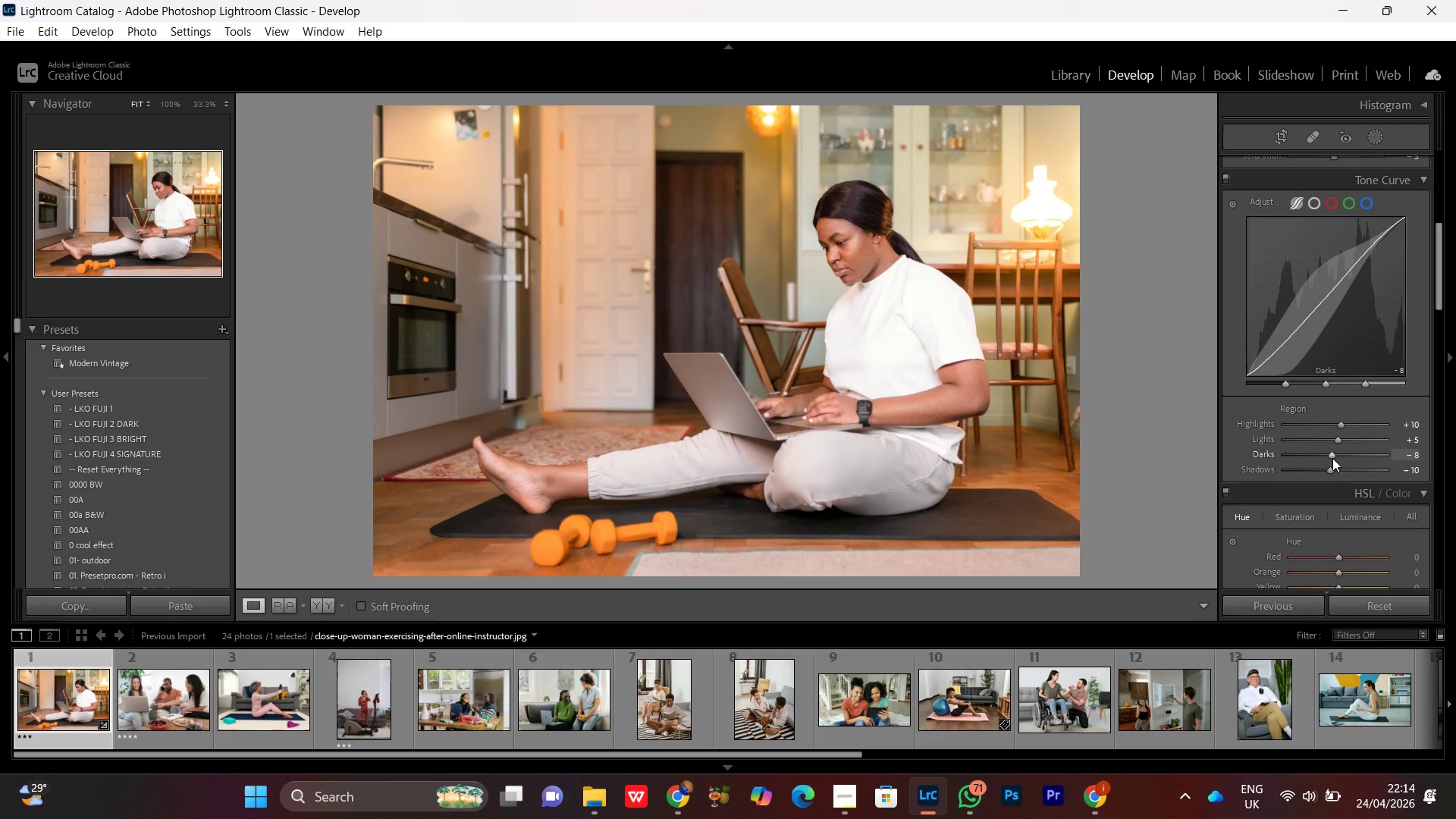 
double_click([1332, 457])
 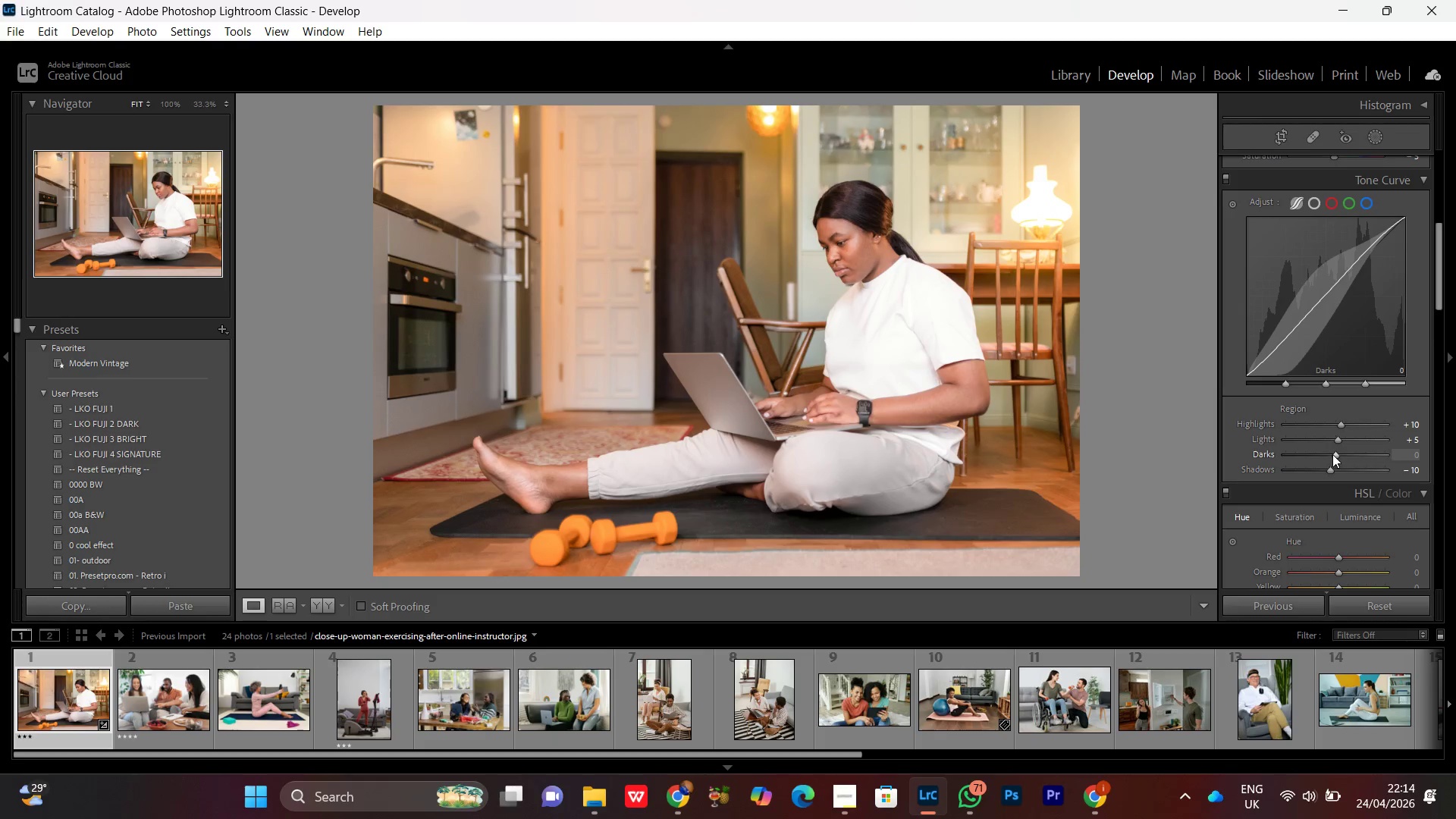 
scroll: coordinate [1332, 454], scroll_direction: down, amount: 2.0
 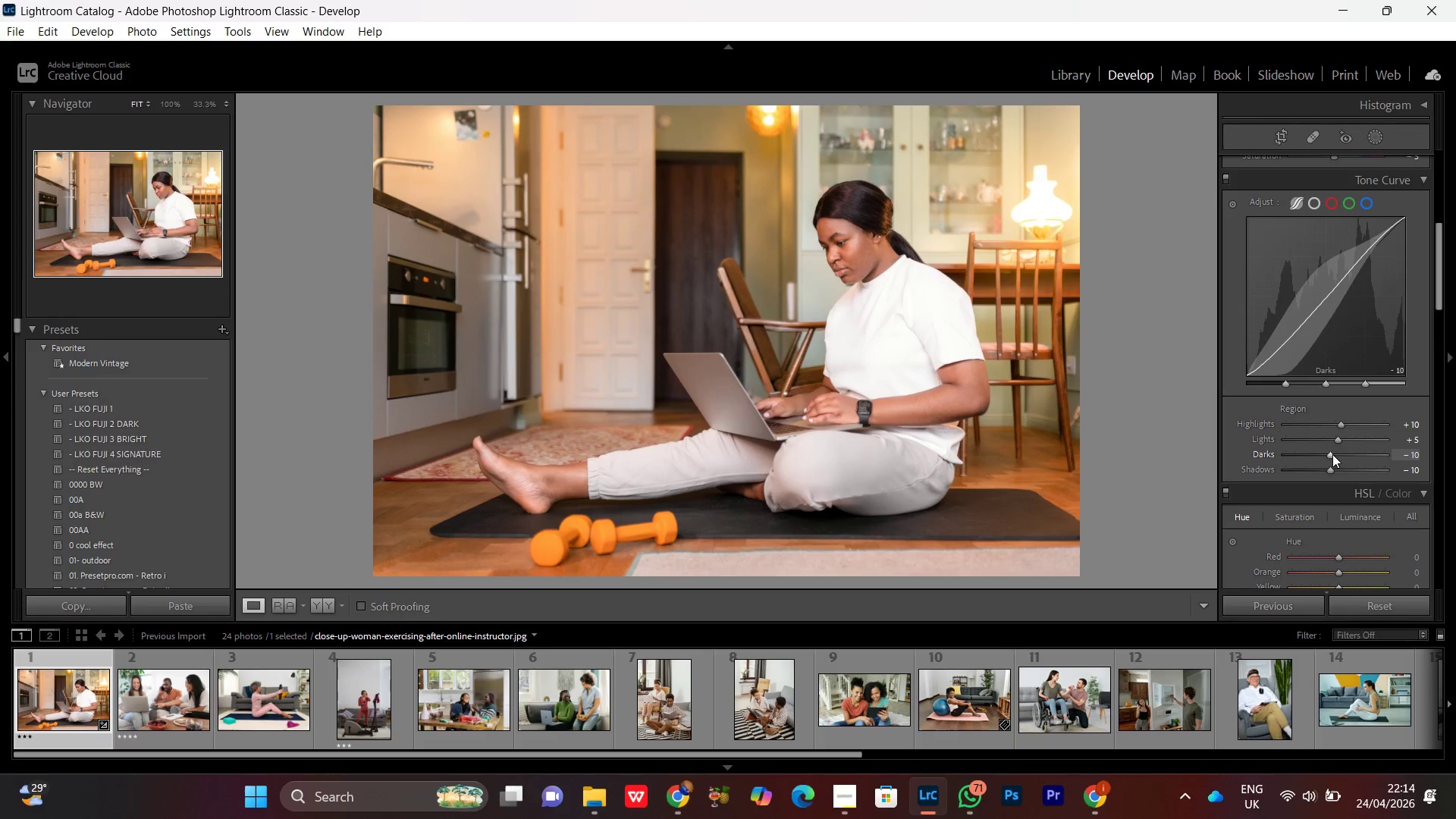 
scroll: coordinate [1332, 454], scroll_direction: none, amount: 0.0
 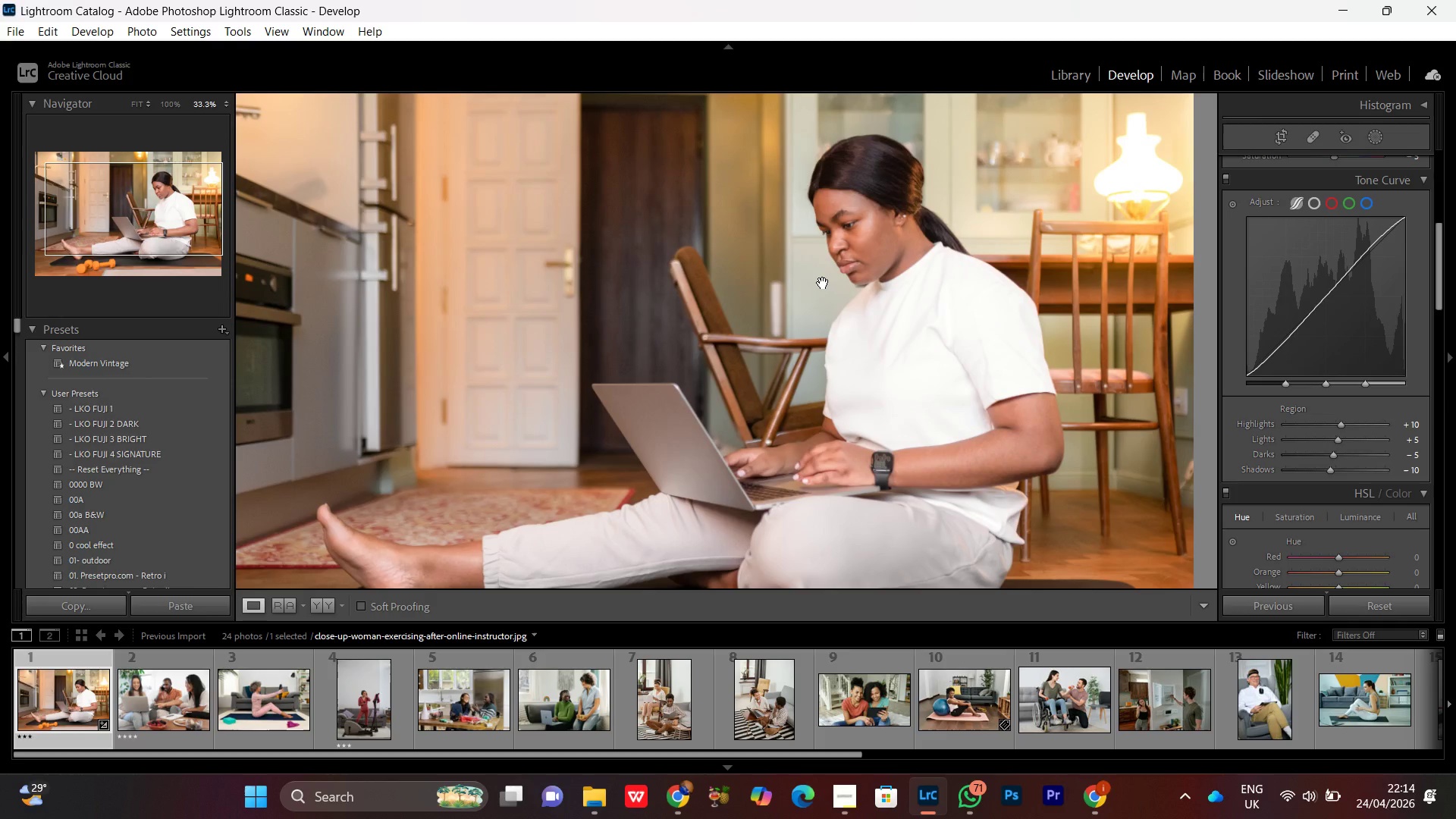 
double_click([874, 268])
 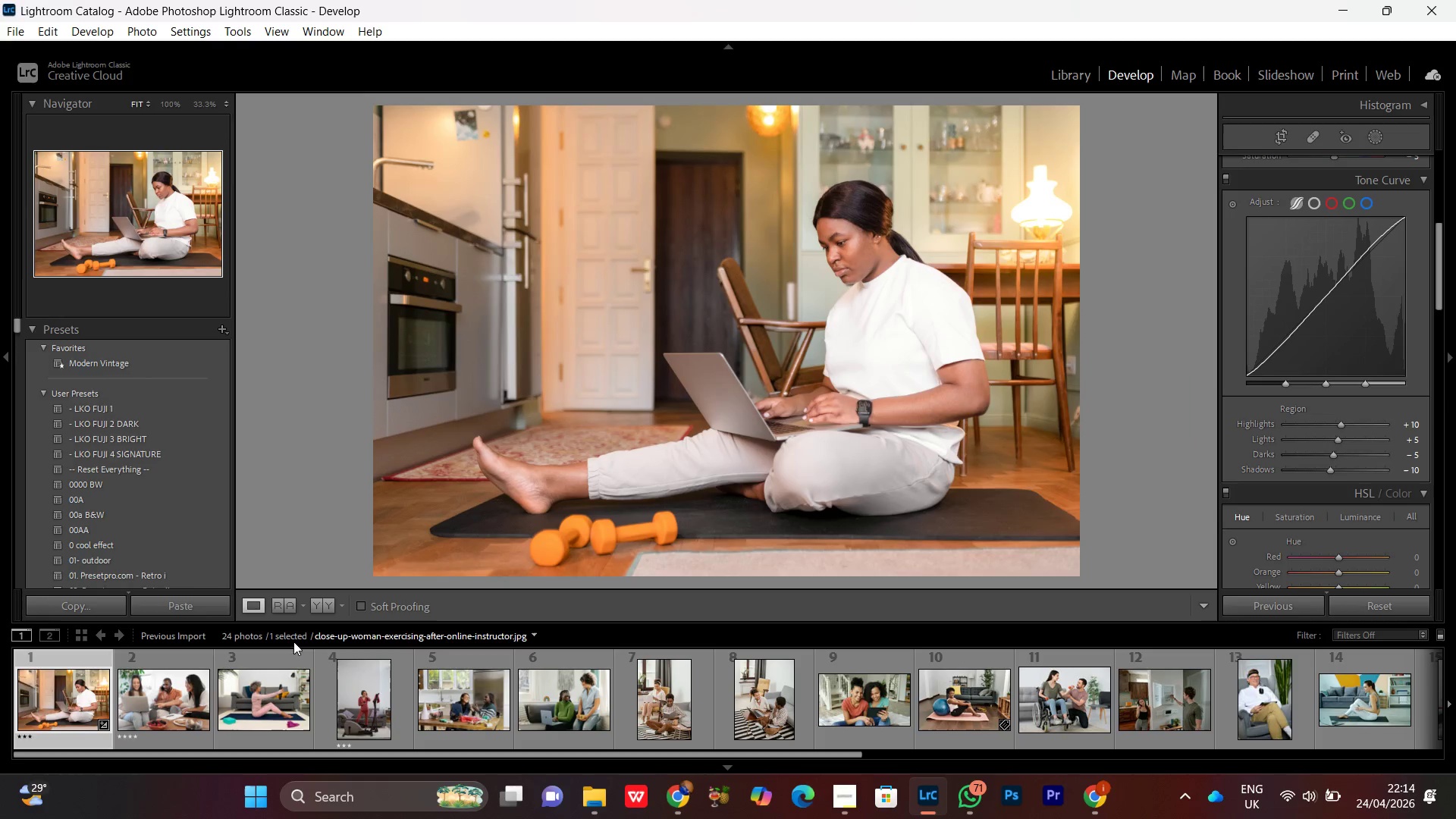 
left_click([320, 601])
 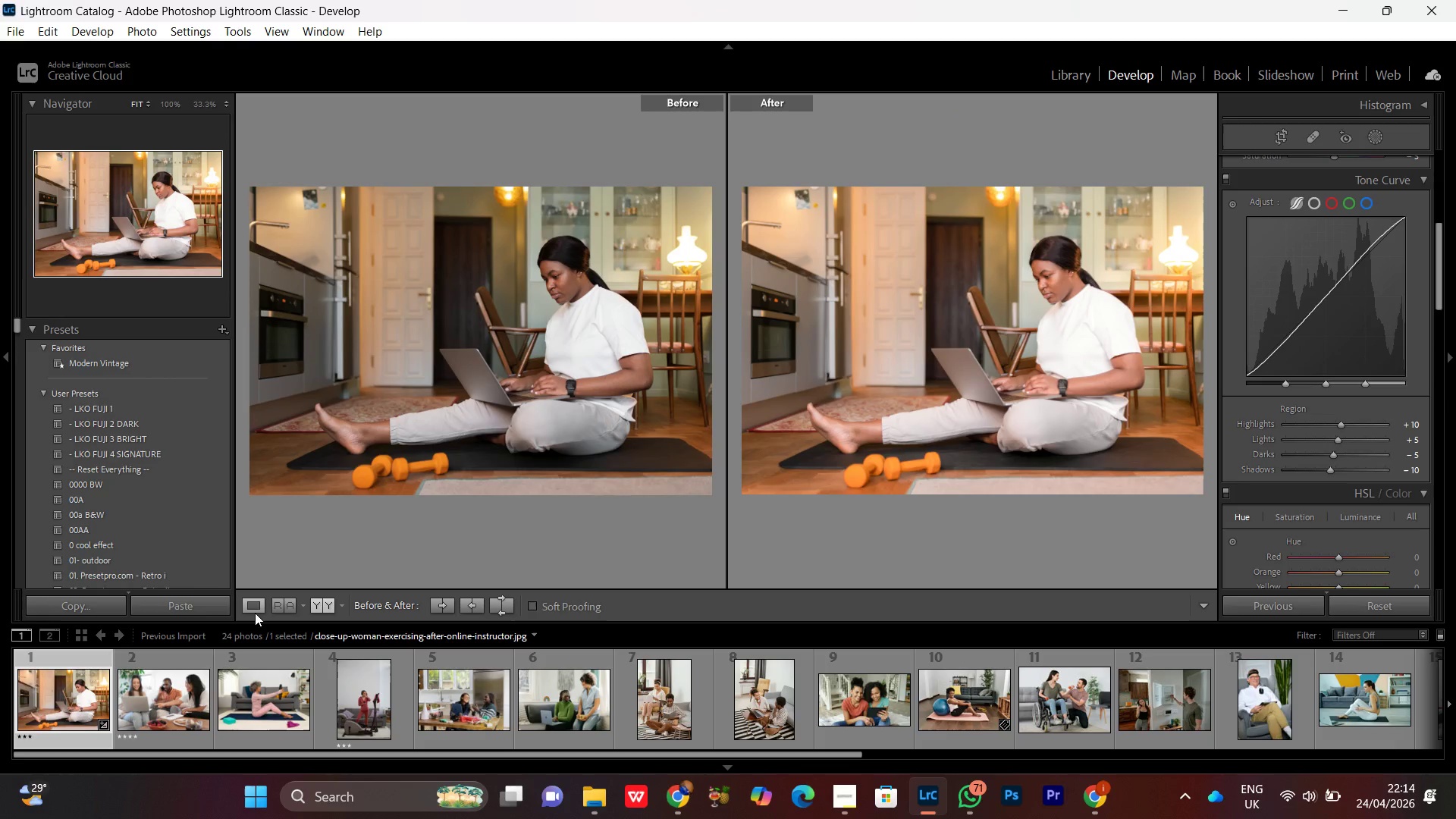 
left_click([255, 613])
 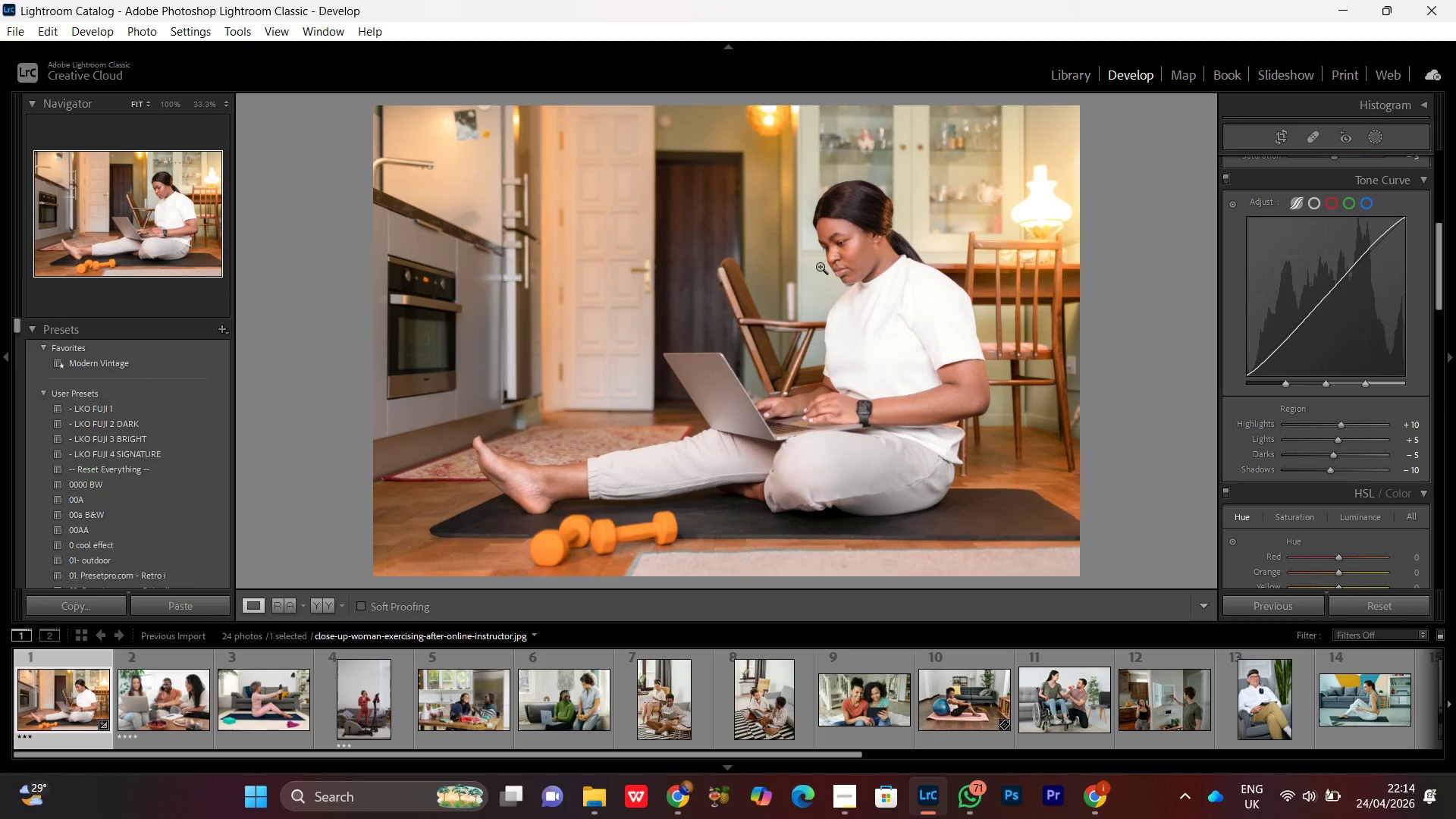 
left_click([860, 228])
 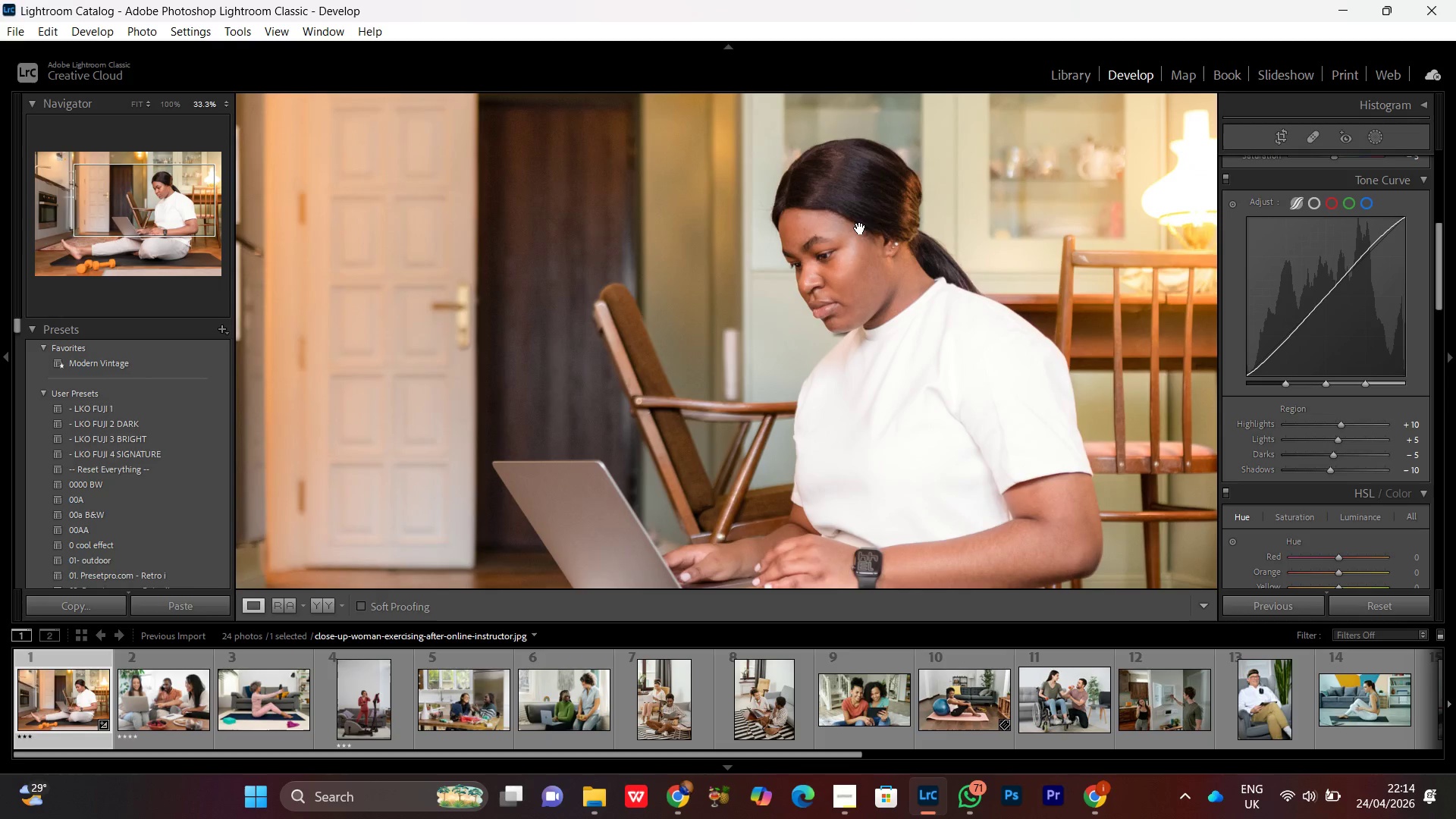 
key(Control+Equal)
 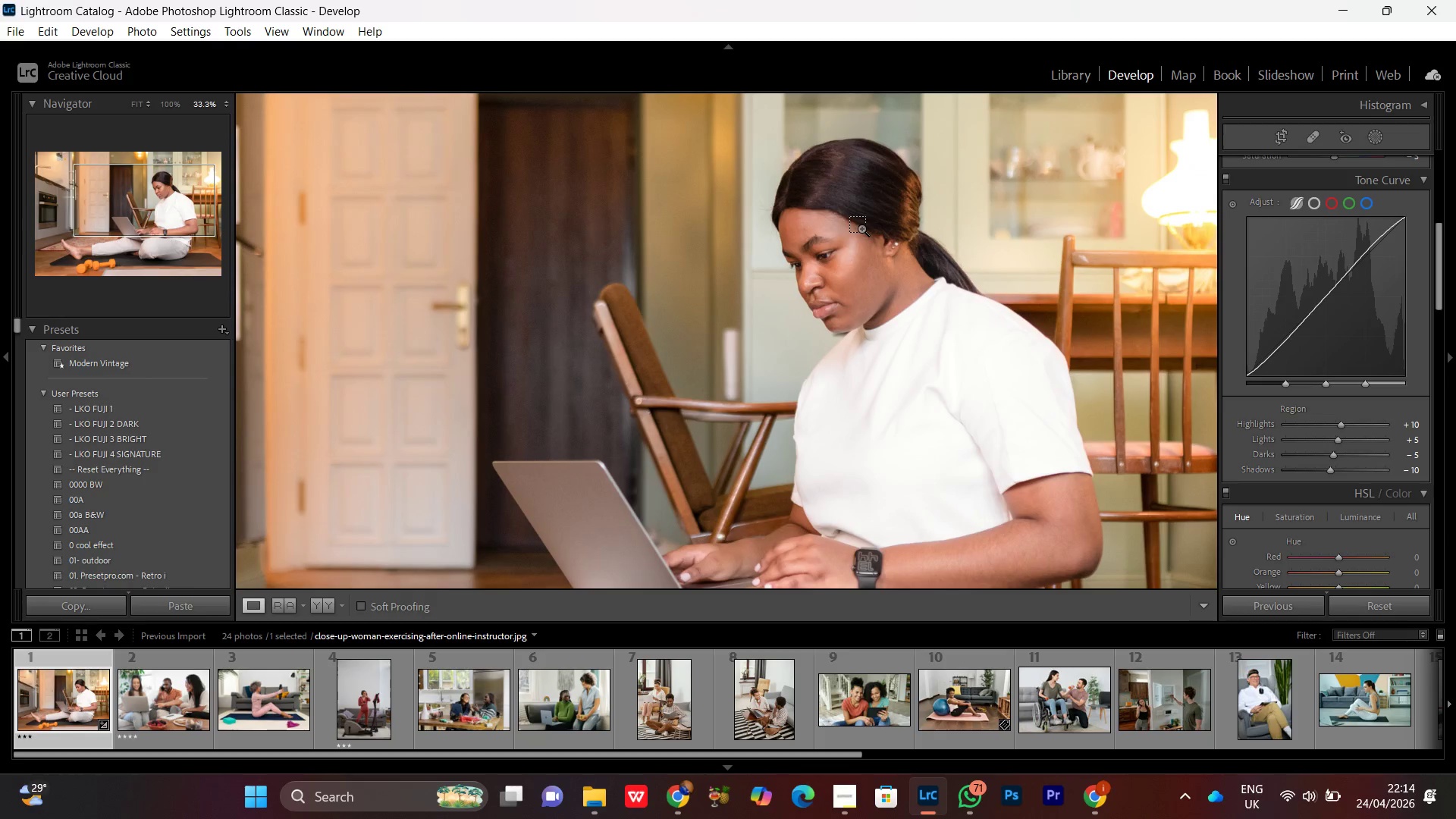 
key(Control+Equal)
 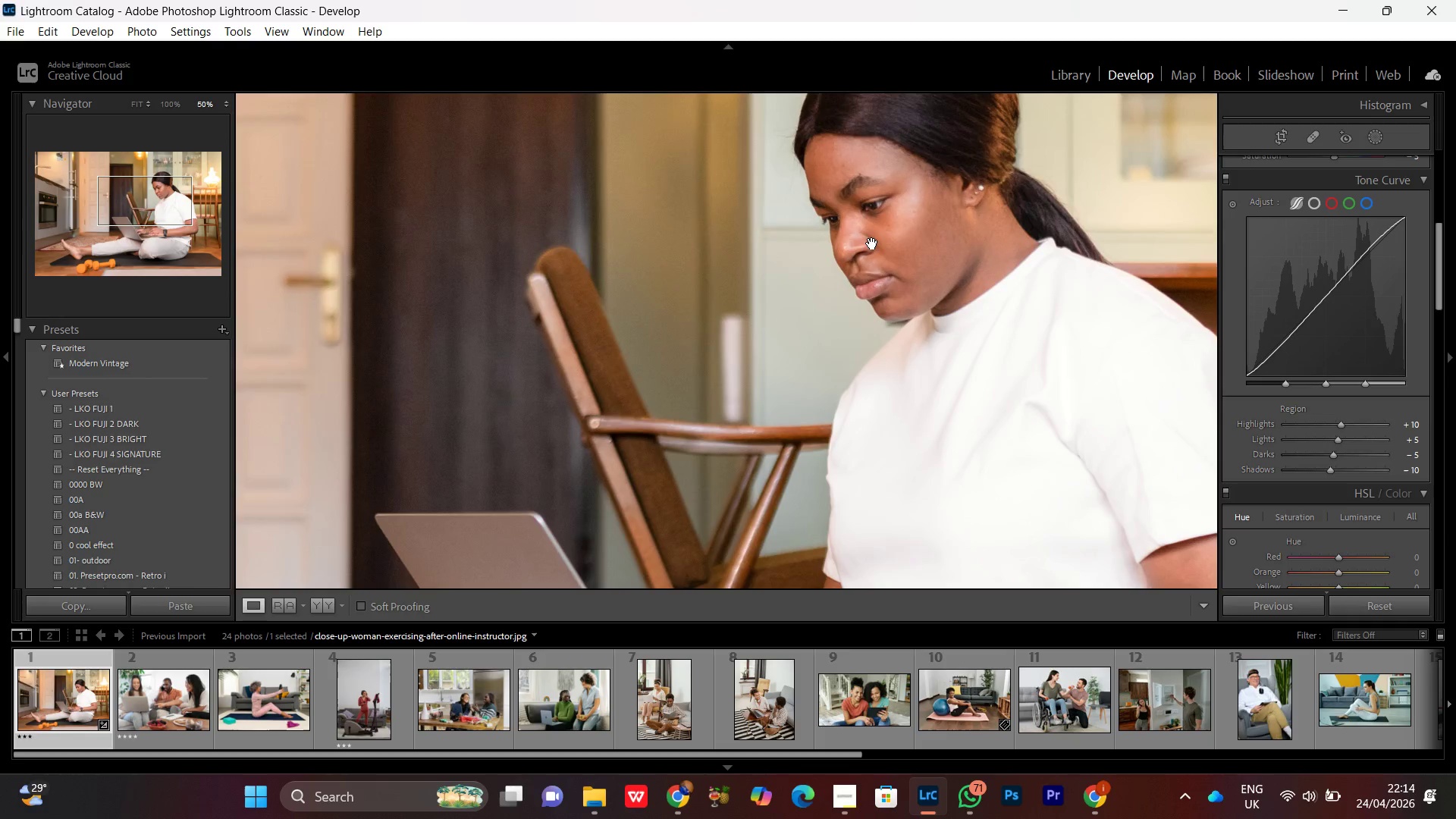 
key(Control+Equal)
 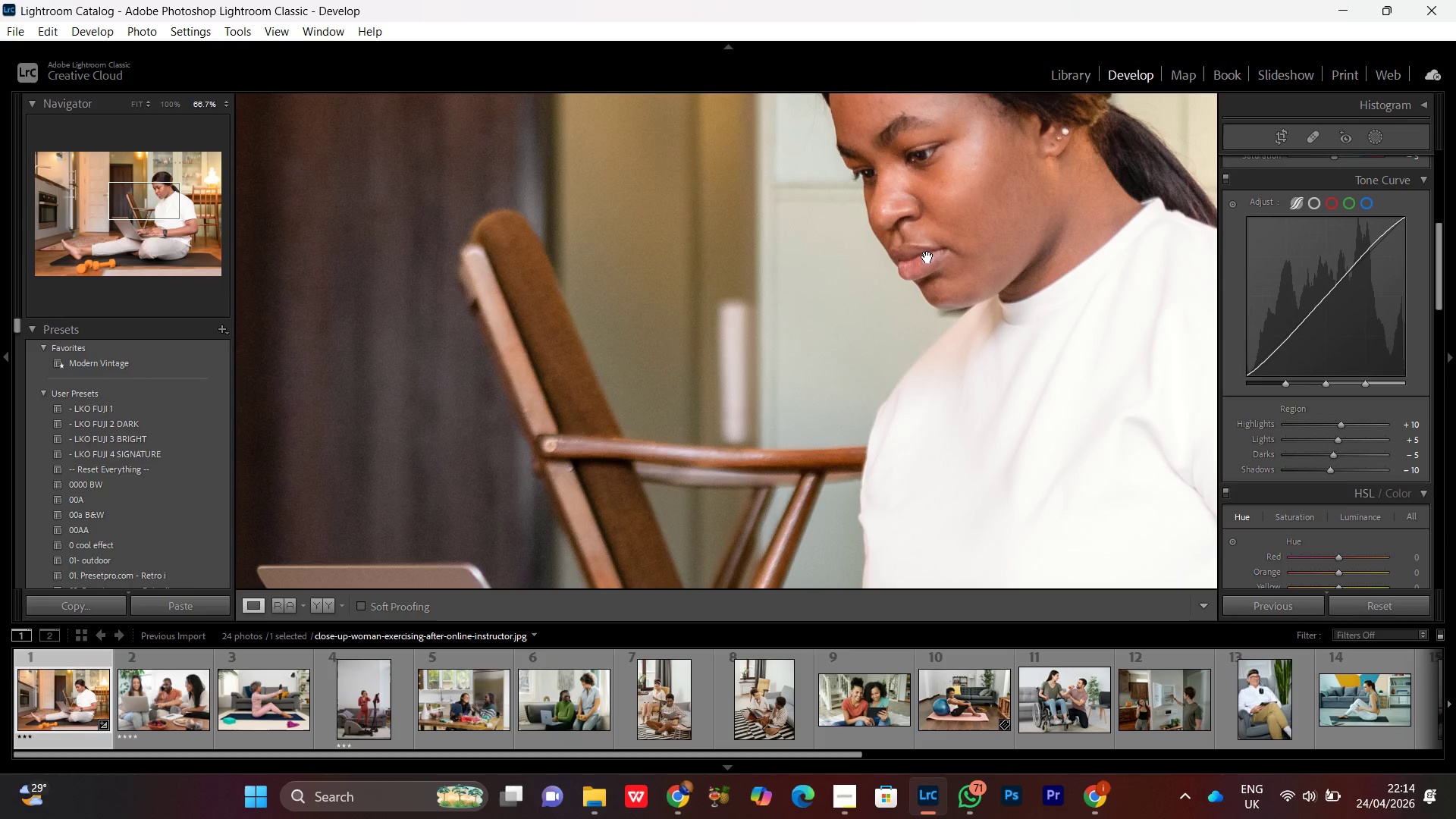 
key(Space)
 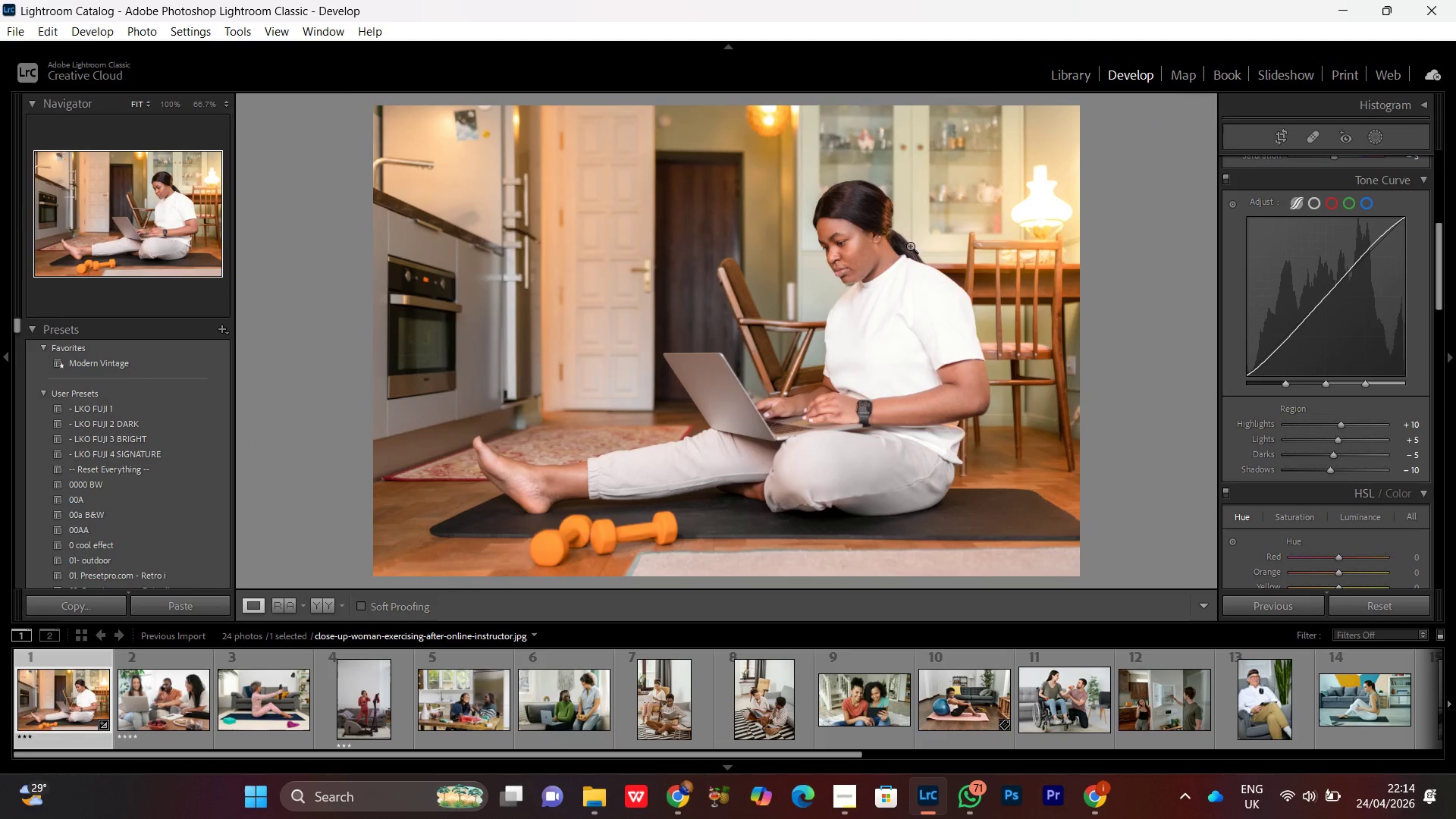 
left_click([868, 204])
 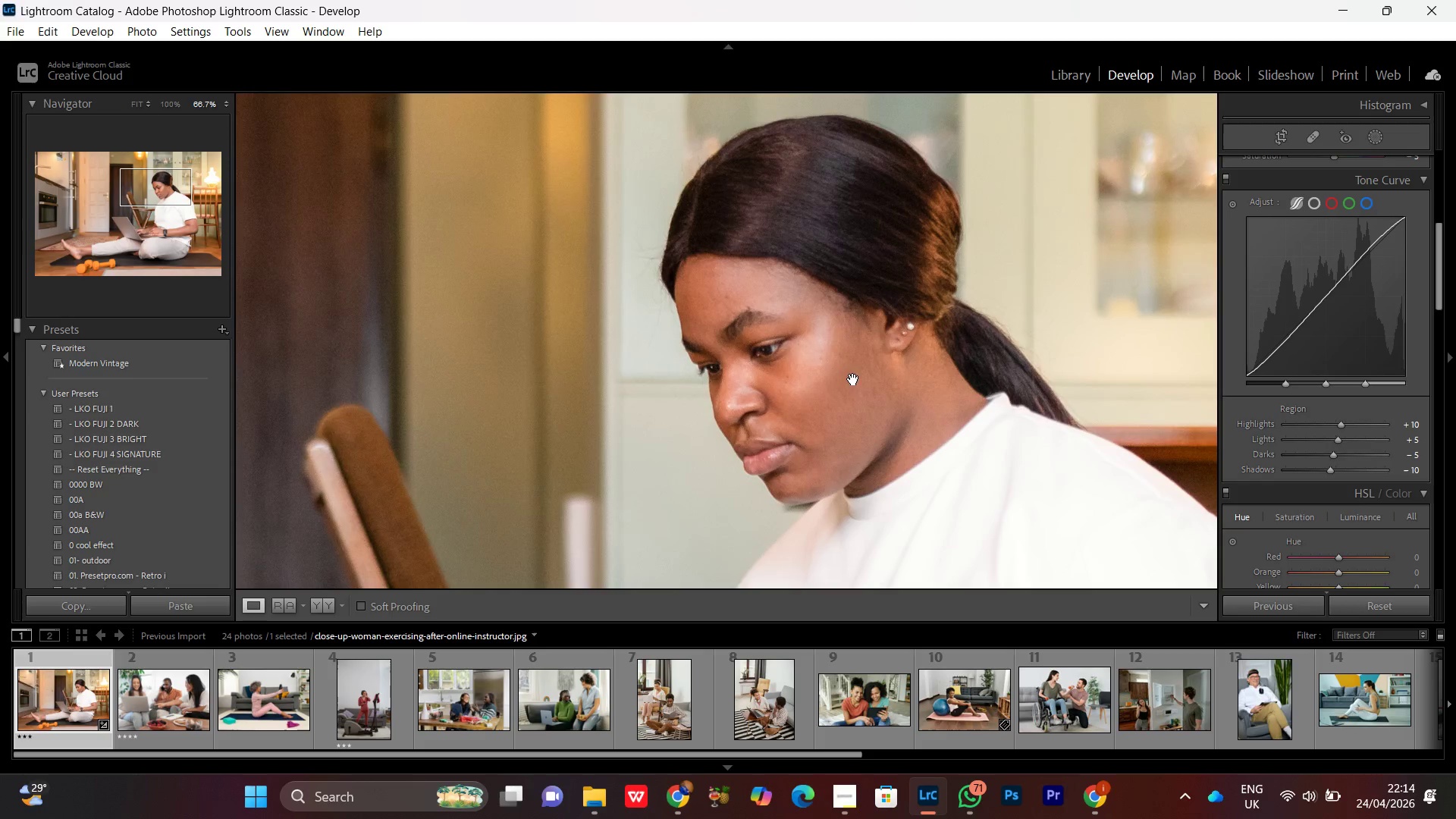 
left_click_drag(start_coordinate=[843, 397], to_coordinate=[817, 287])
 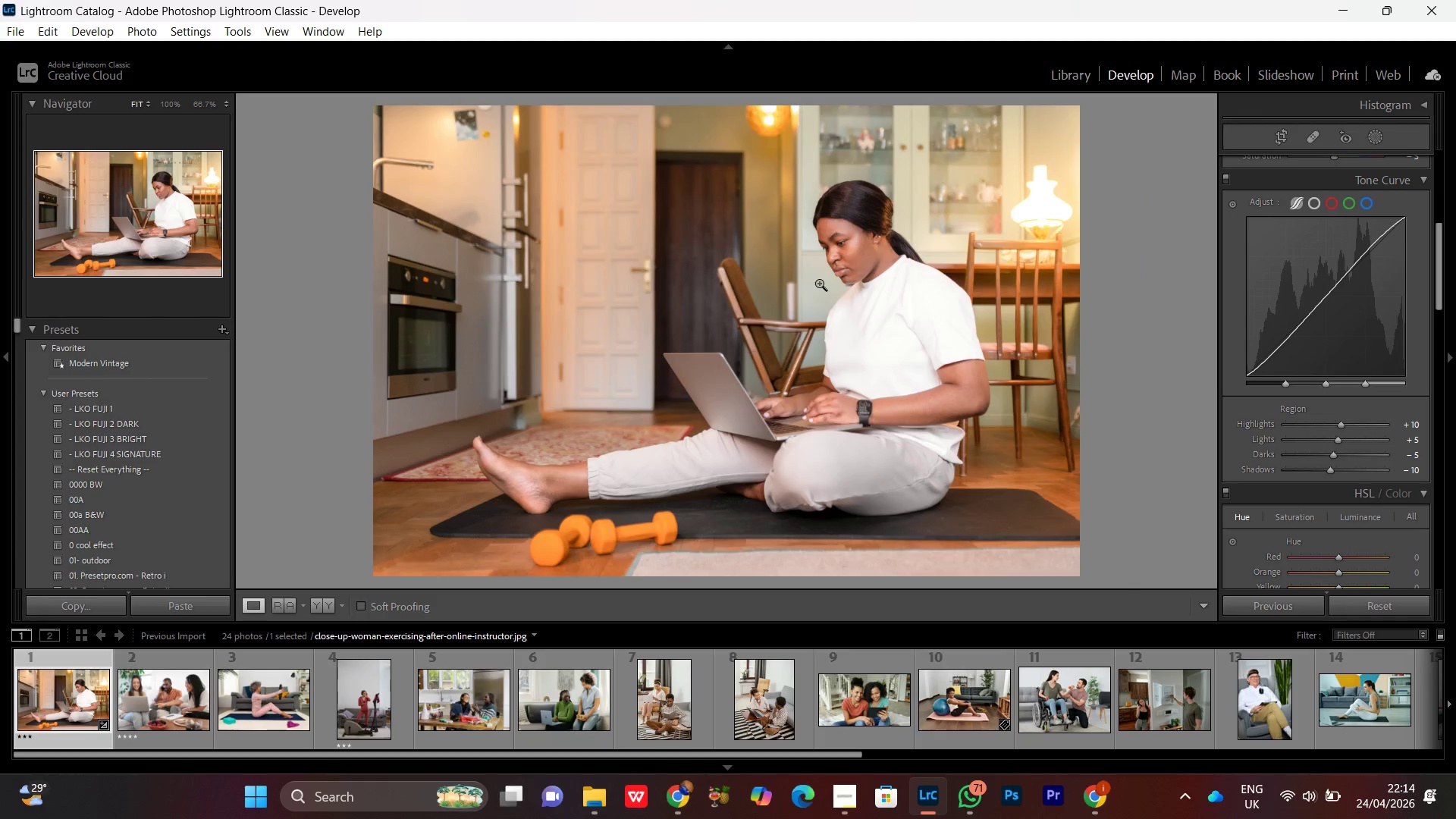 
left_click([819, 283])
 